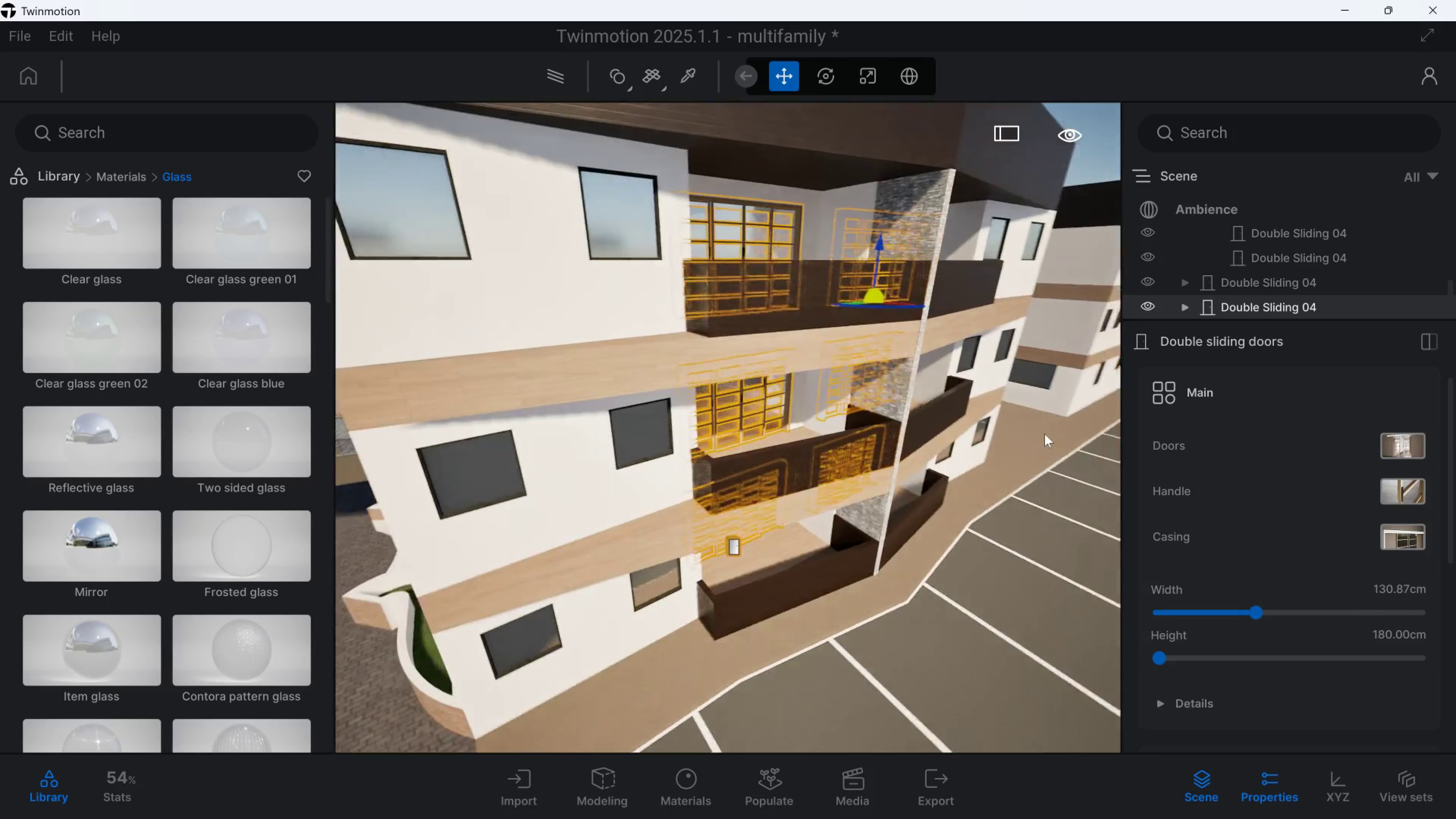 
hold_key(key=Q, duration=1.34)
 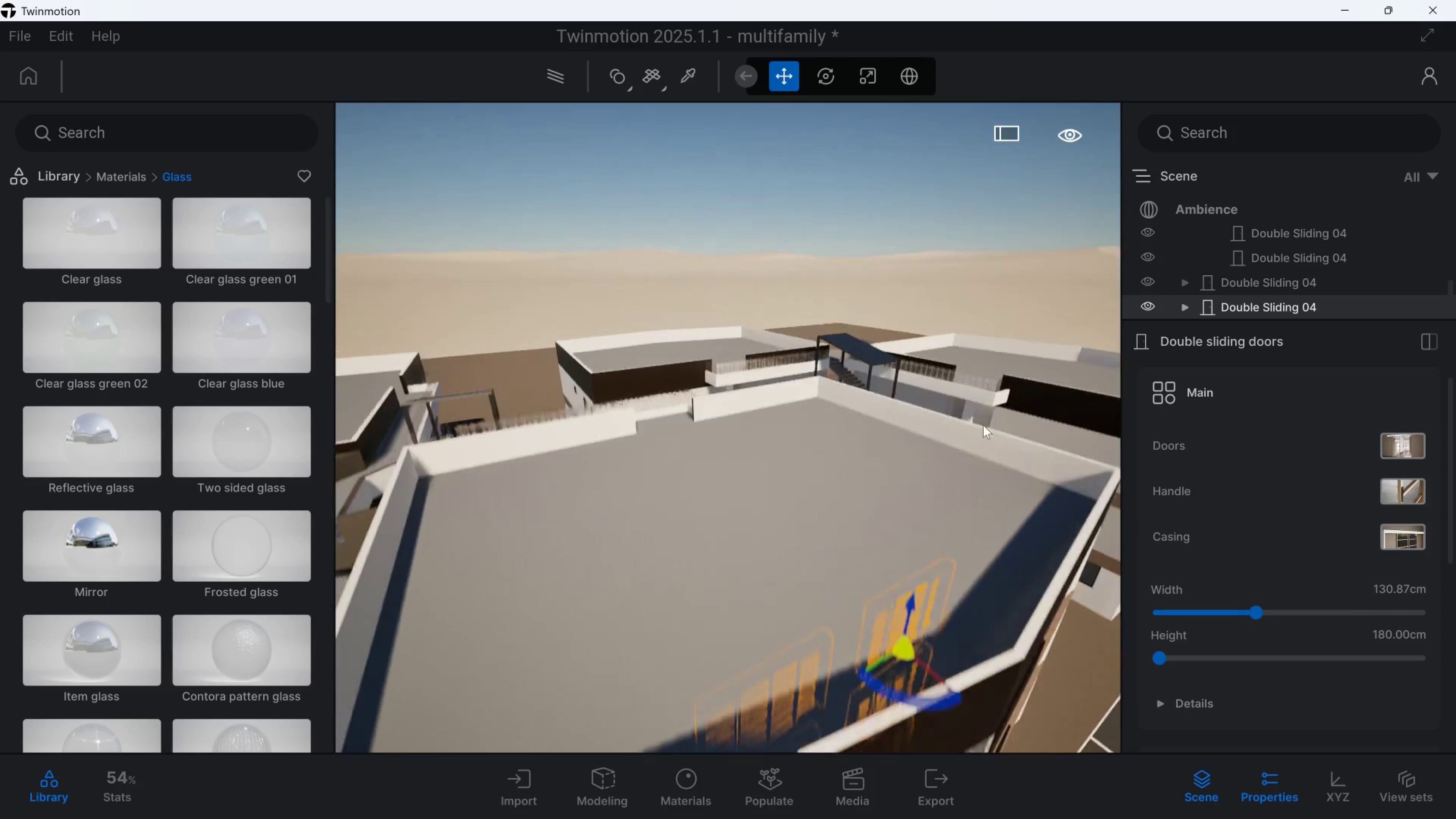 
hold_key(key=A, duration=1.5)
 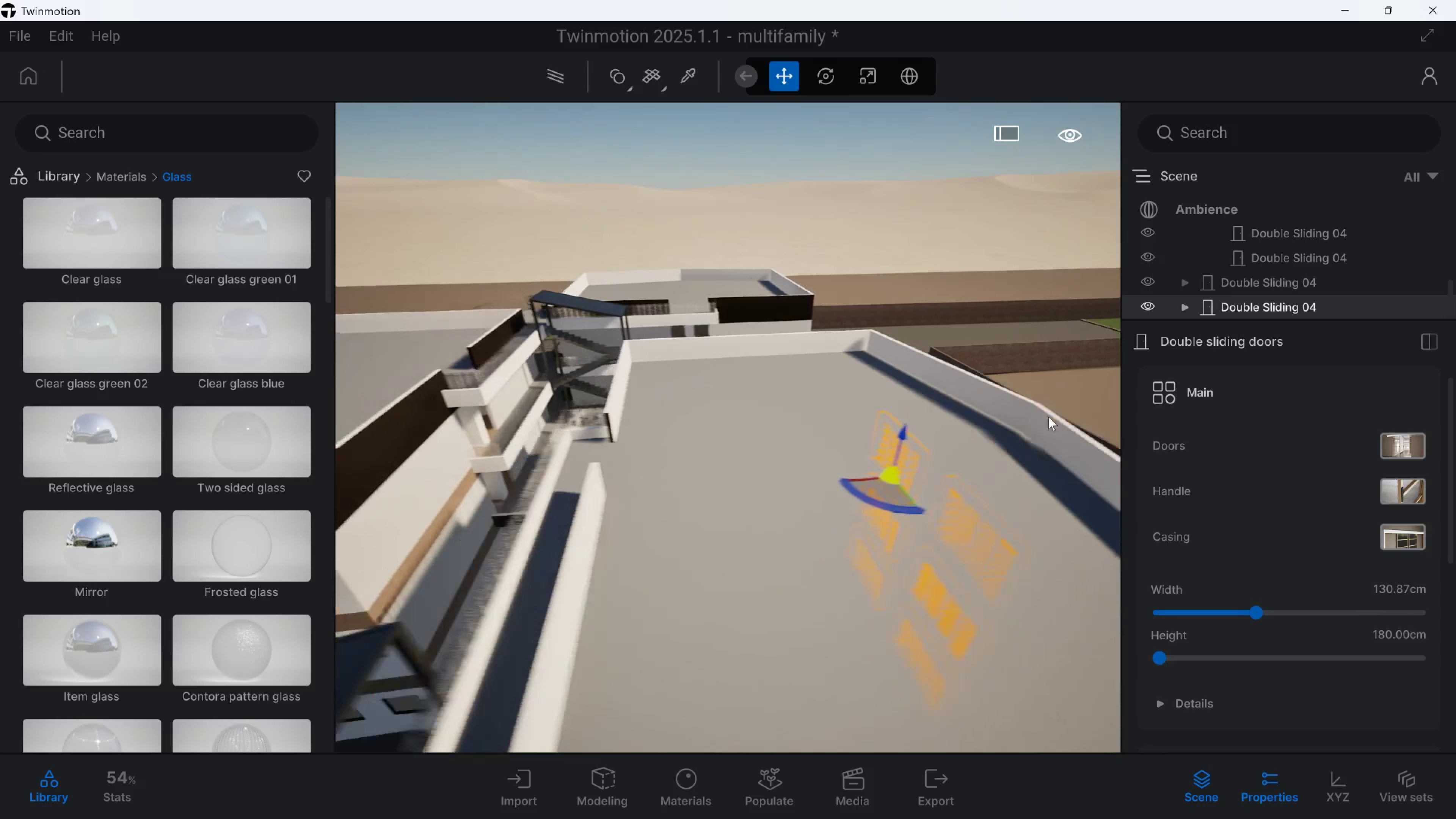 
hold_key(key=A, duration=1.5)
 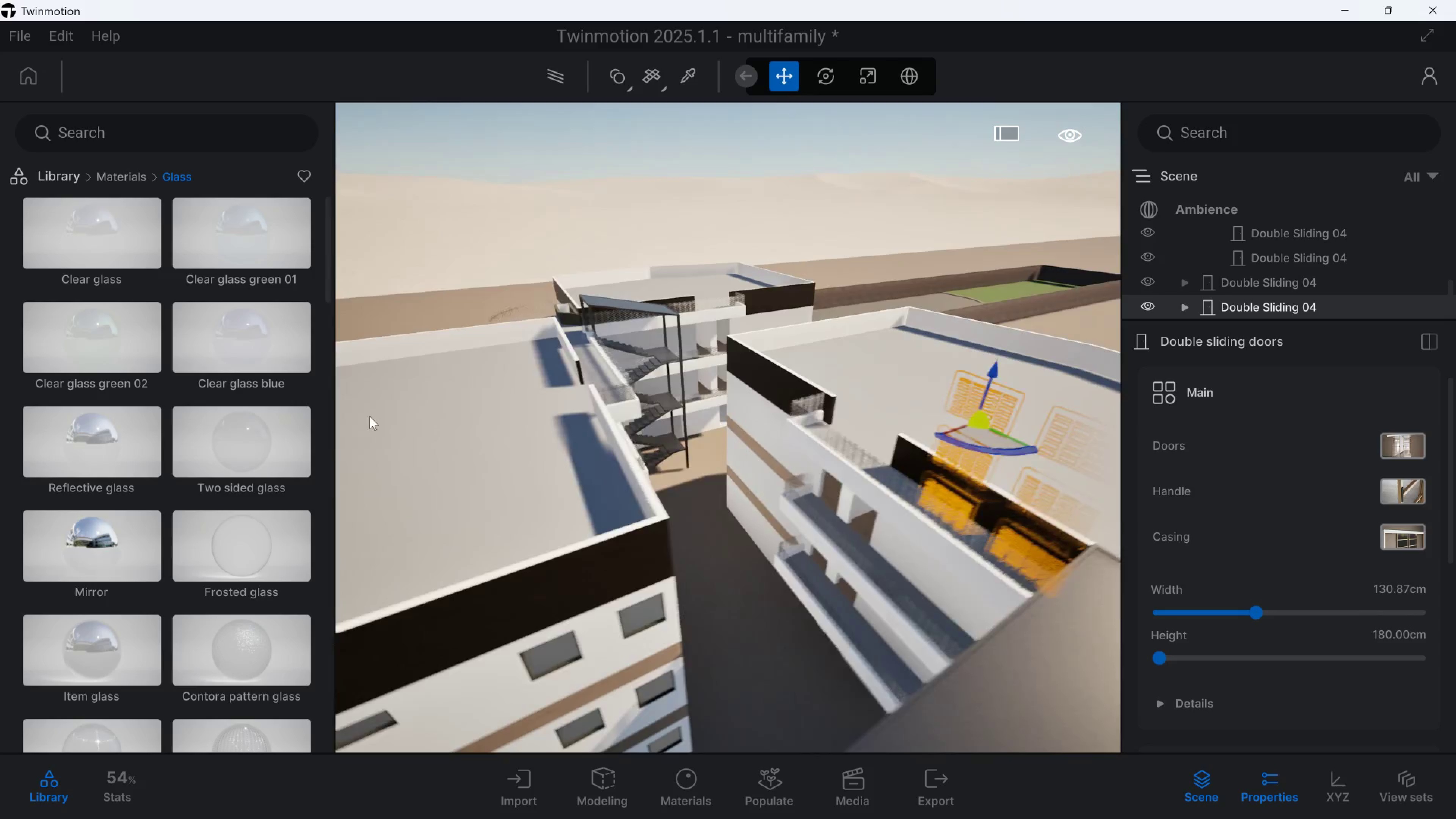 
hold_key(key=A, duration=1.39)
 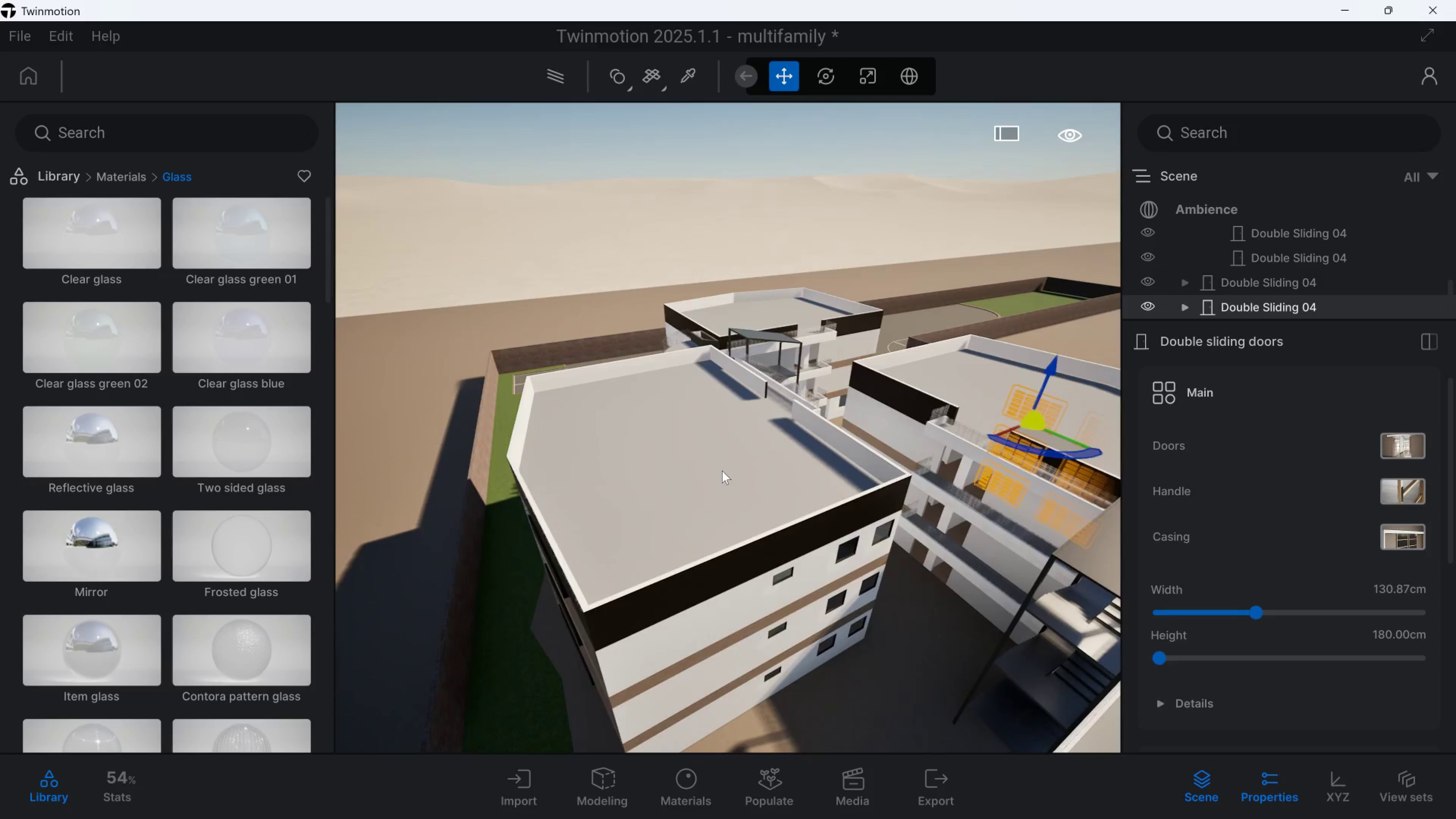 
hold_key(key=S, duration=0.94)
 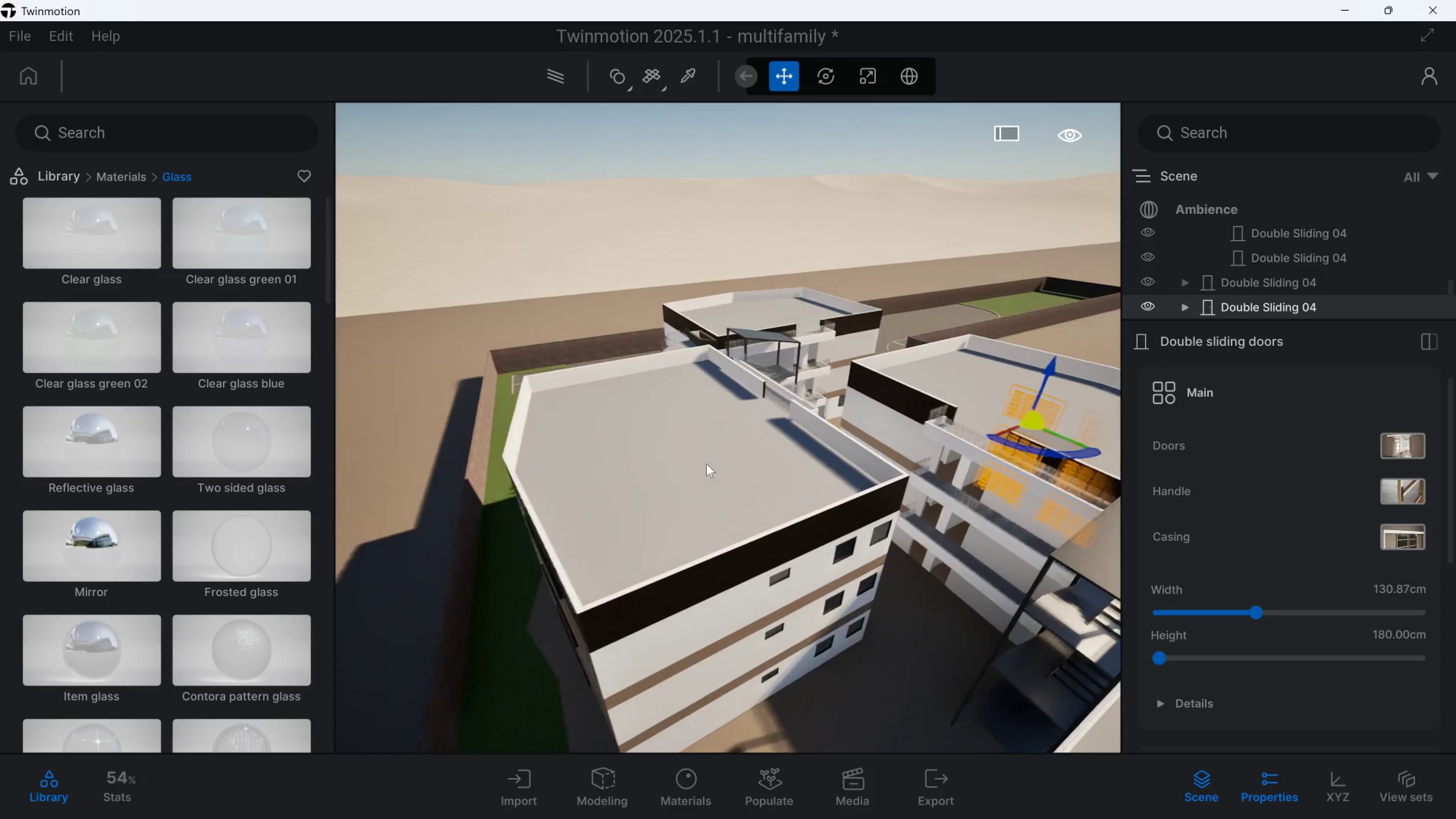 
key(Control+C)
 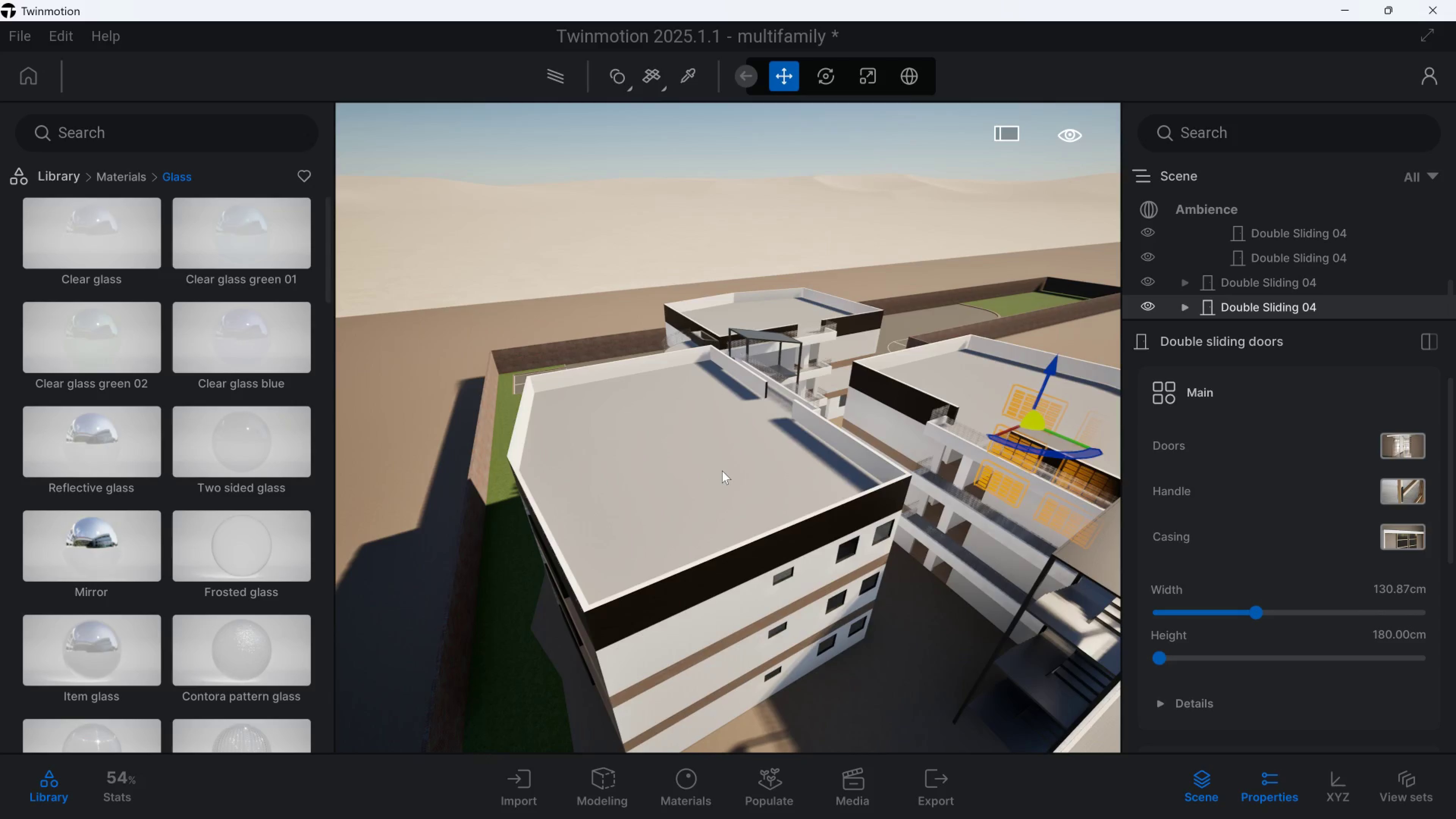 
key(Control+V)
 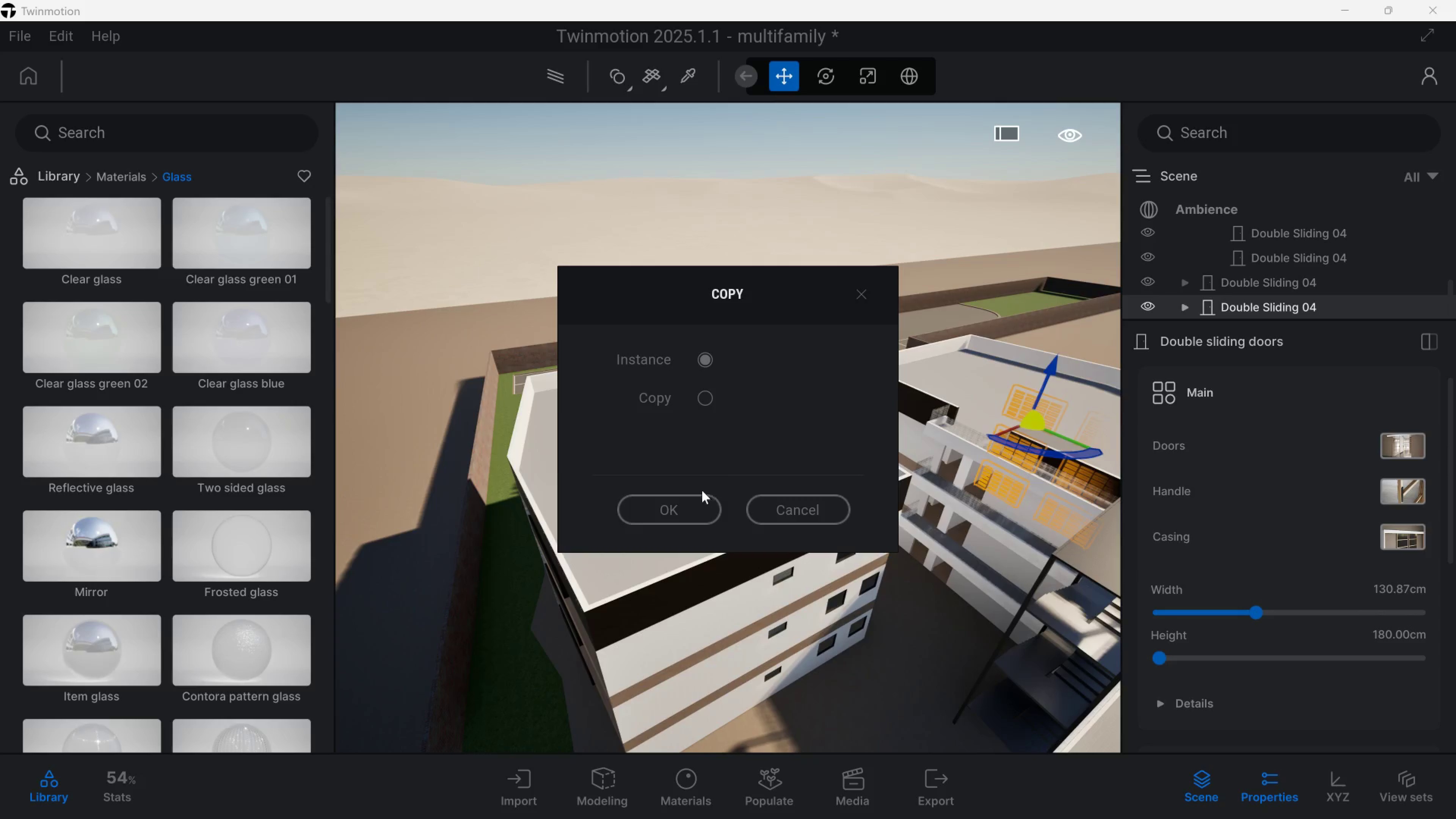 
left_click([691, 507])
 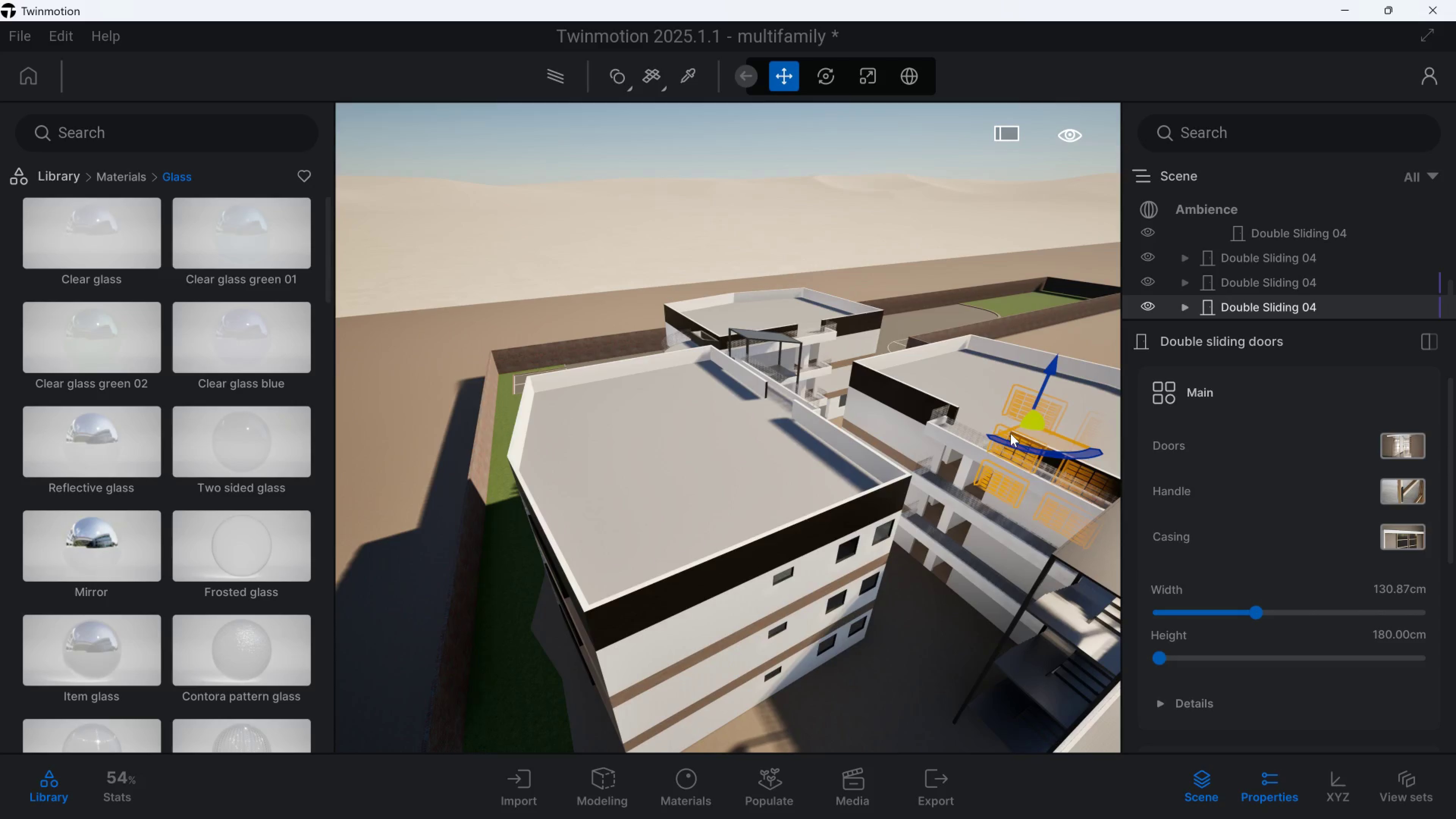 
left_click_drag(start_coordinate=[1014, 428], to_coordinate=[552, 578])
 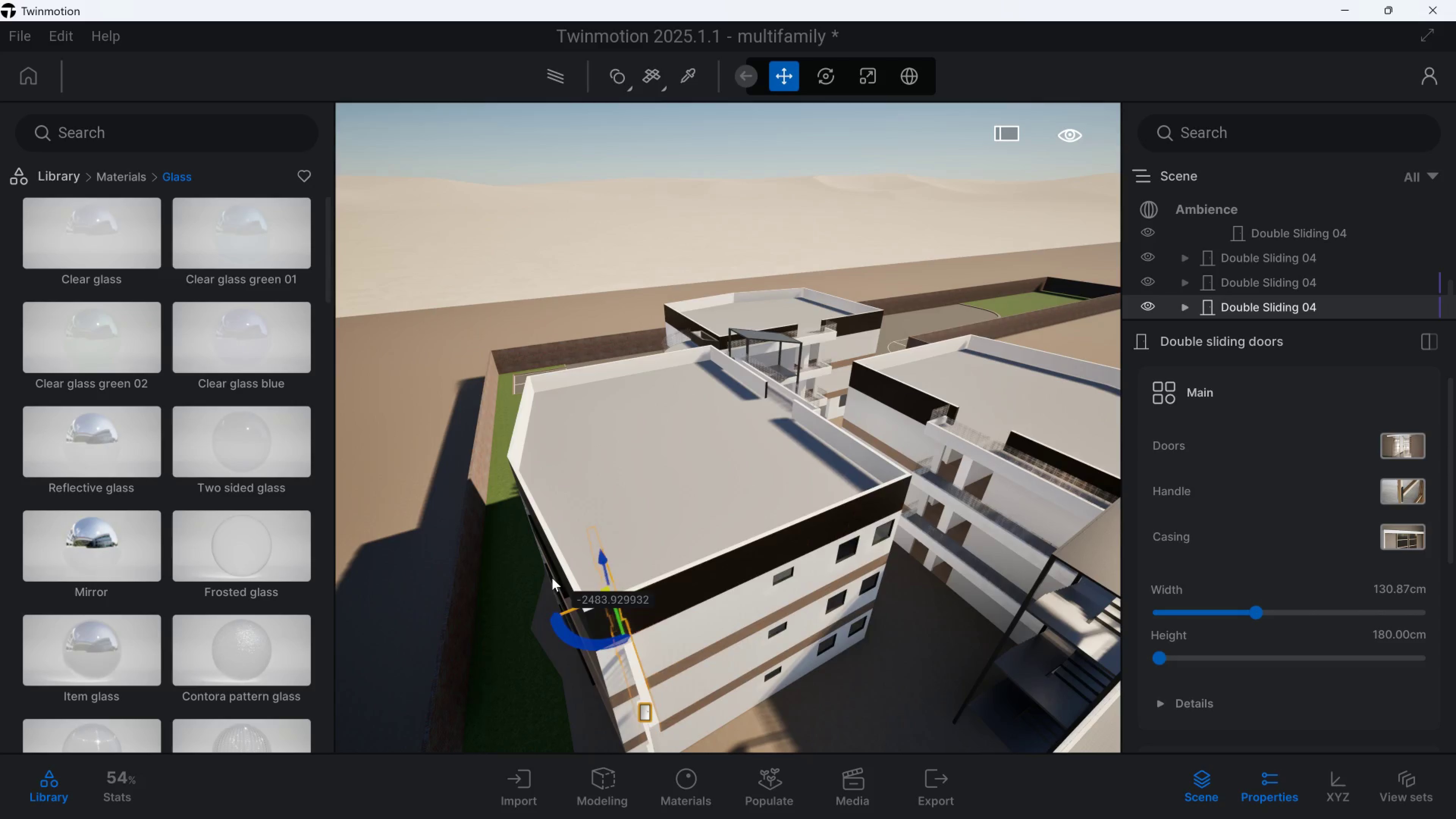 
hold_key(key=A, duration=1.75)
 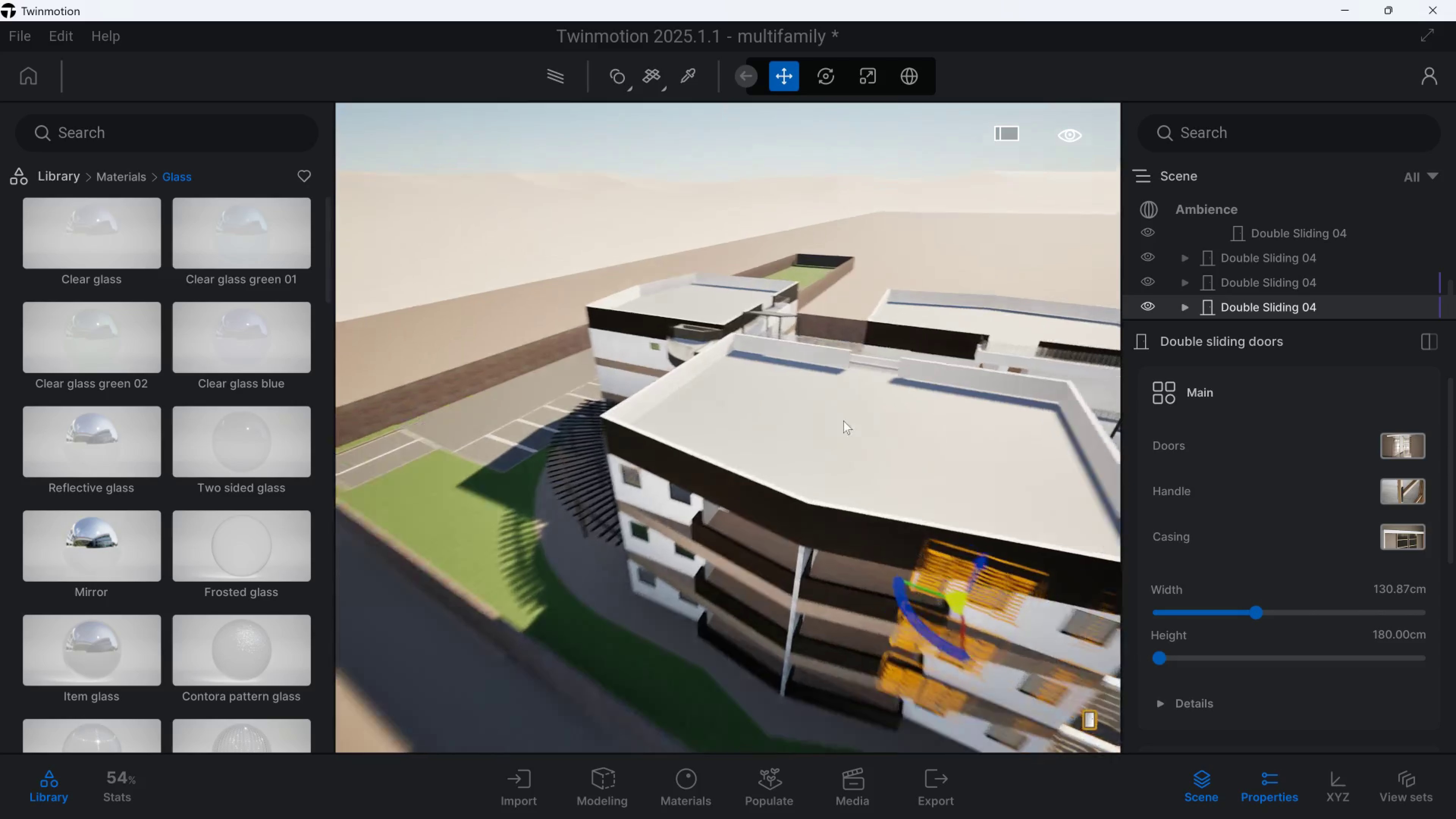 
type(5ewqsw4sdsaasaww)
 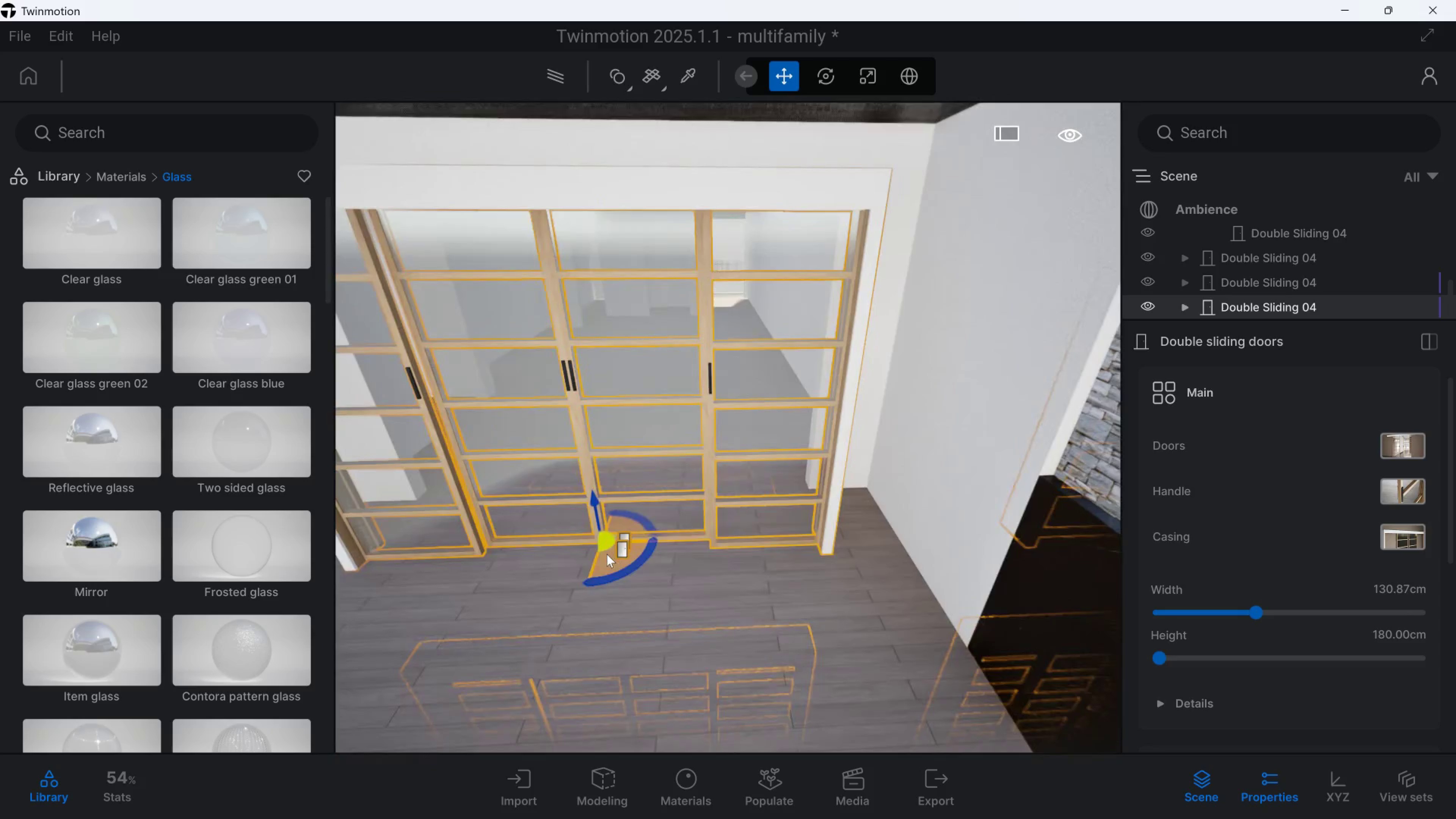 
left_click_drag(start_coordinate=[981, 472], to_coordinate=[446, 474])
 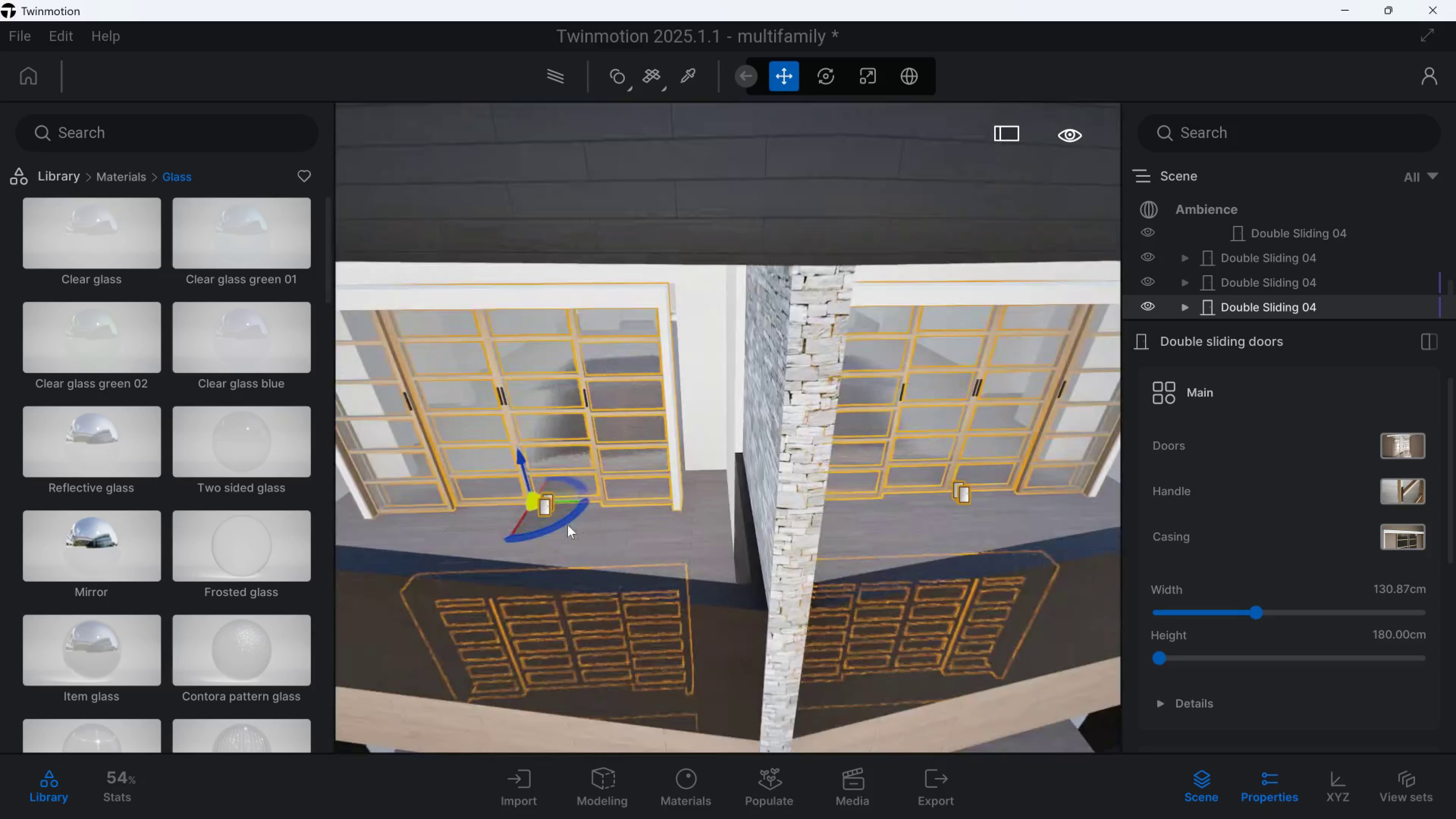 
left_click_drag(start_coordinate=[595, 562], to_coordinate=[597, 494])
 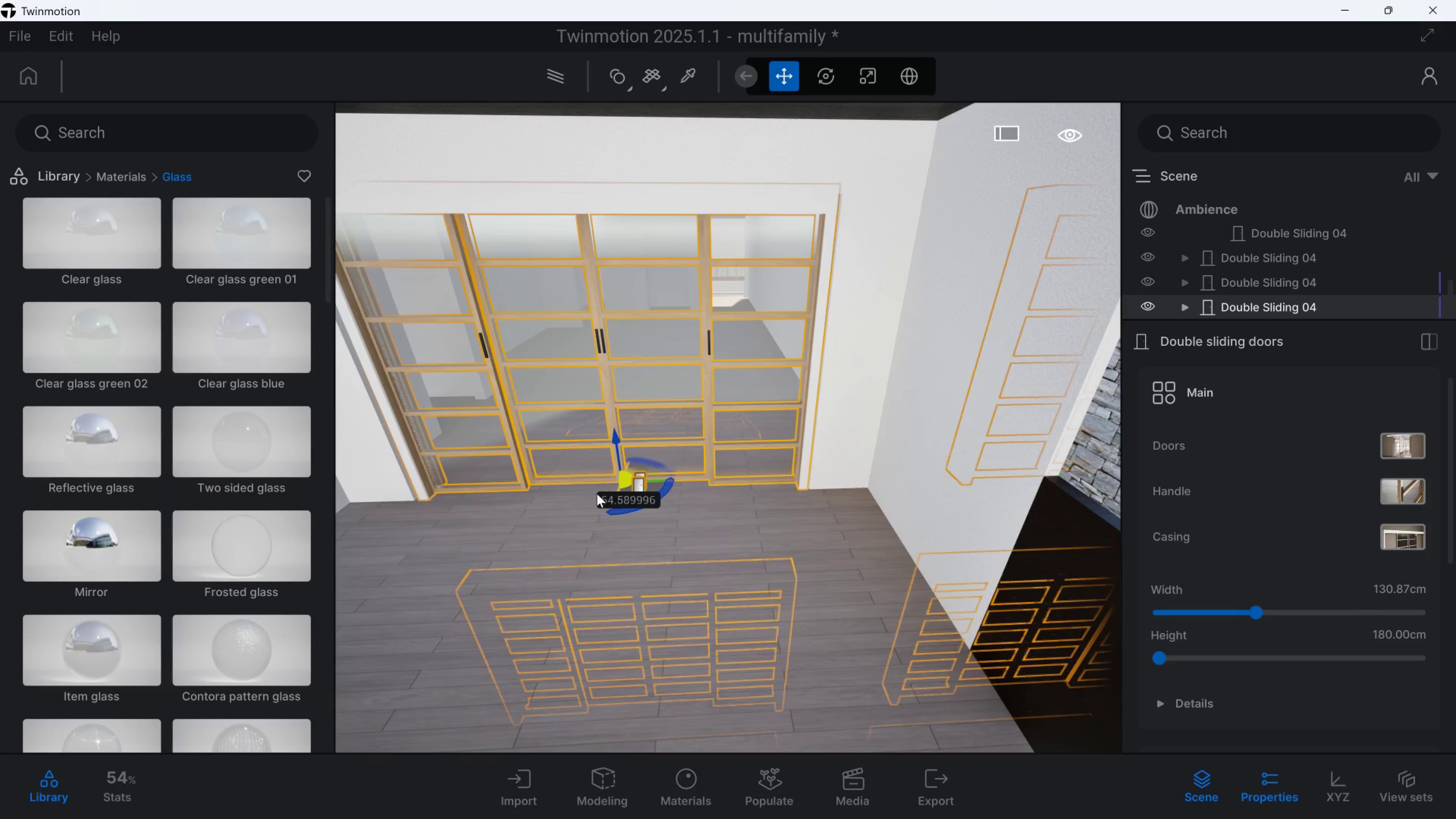 
key(A)
 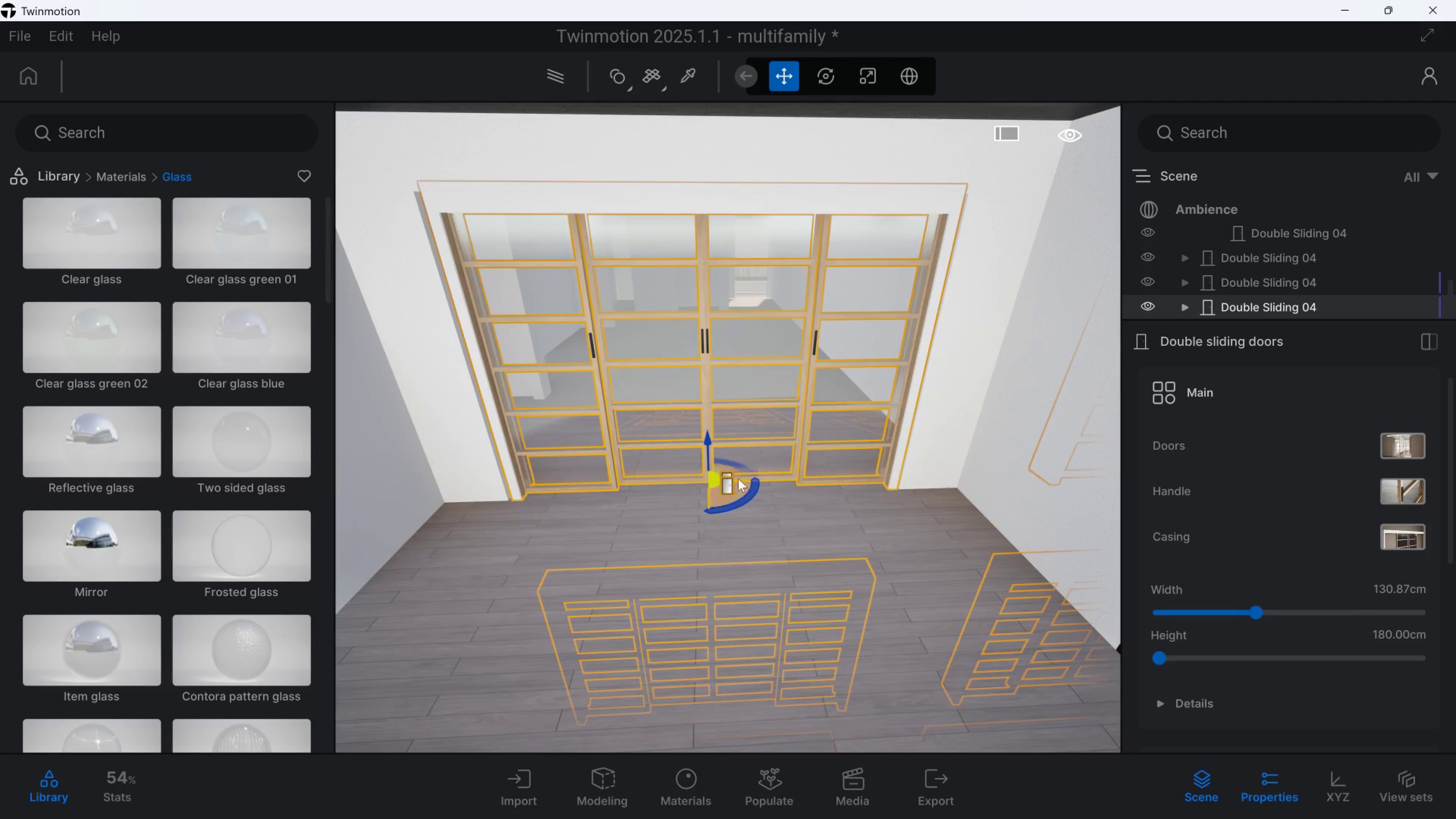 
left_click_drag(start_coordinate=[744, 479], to_coordinate=[736, 479])
 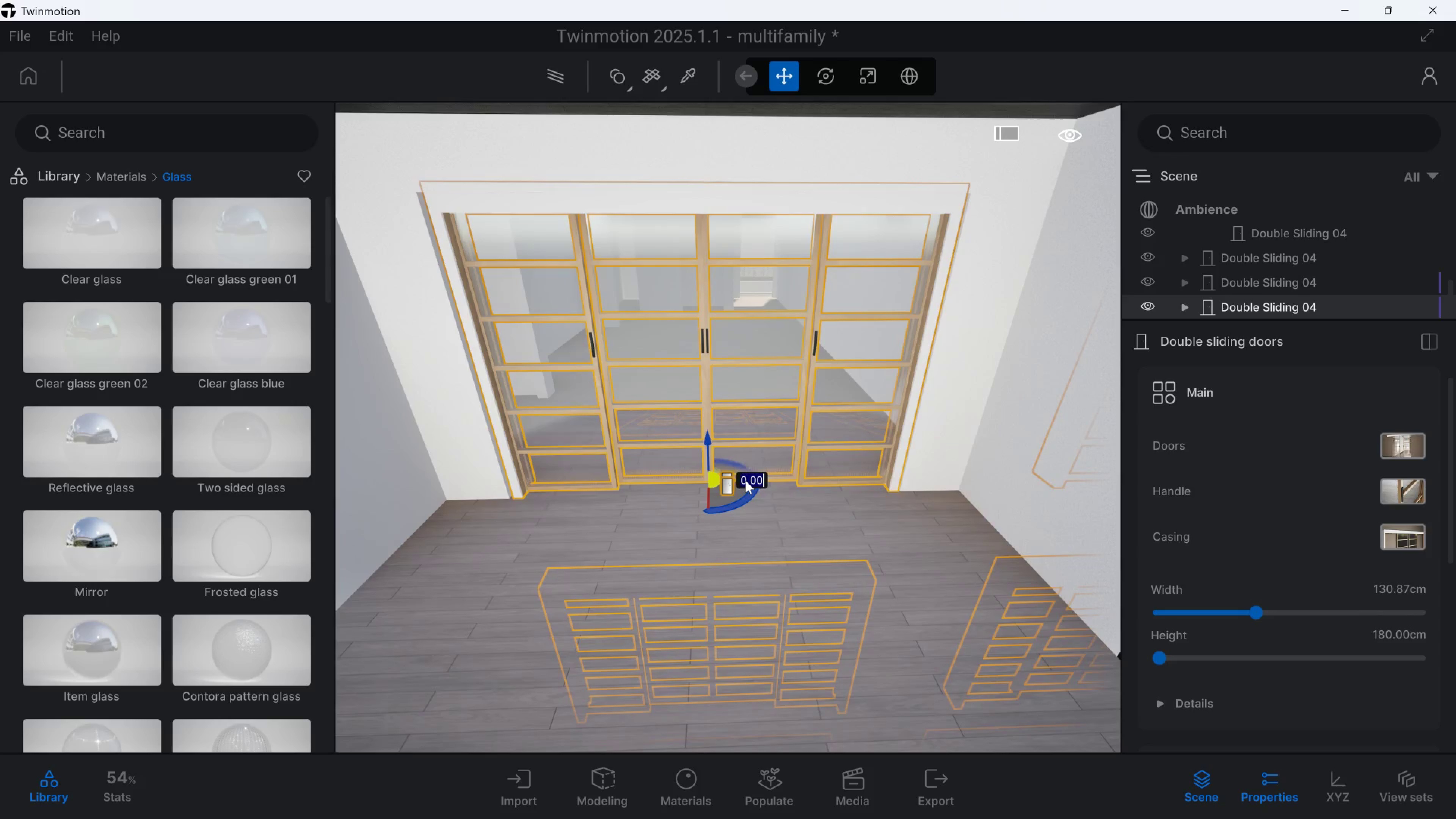 
left_click_drag(start_coordinate=[745, 480], to_coordinate=[742, 480])
 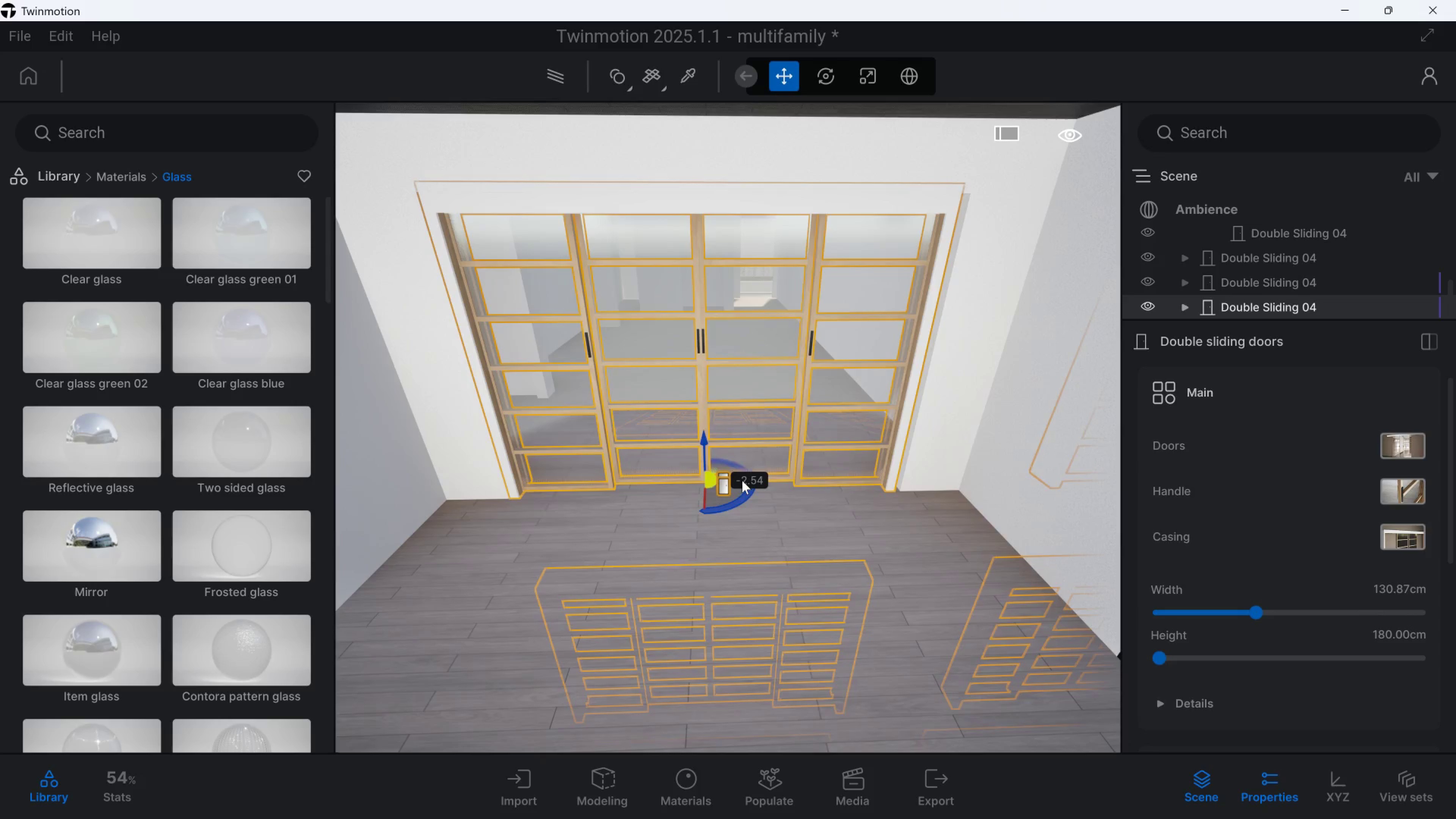 
left_click_drag(start_coordinate=[742, 480], to_coordinate=[744, 480])
 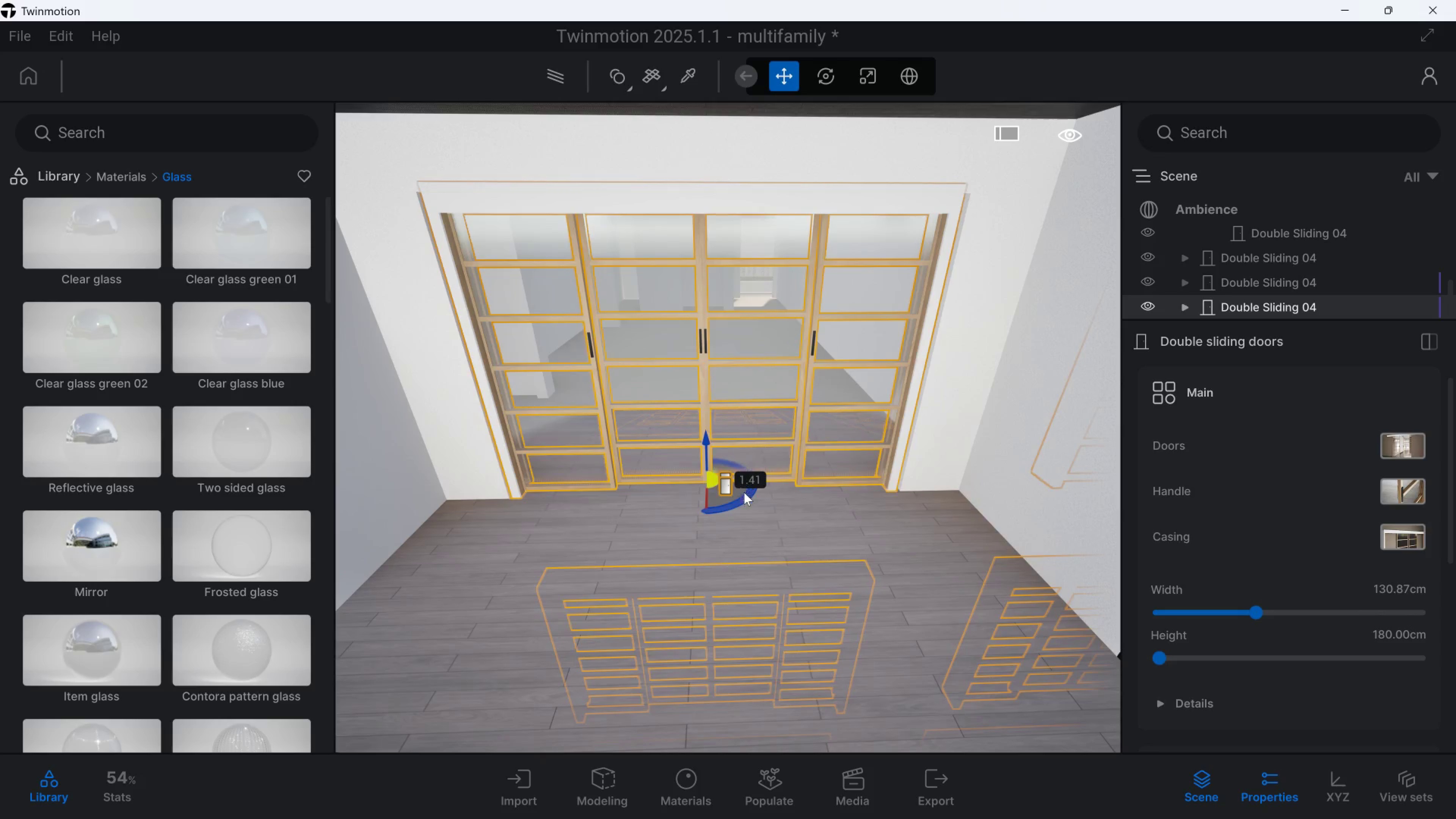 
hold_key(key=S, duration=0.36)
 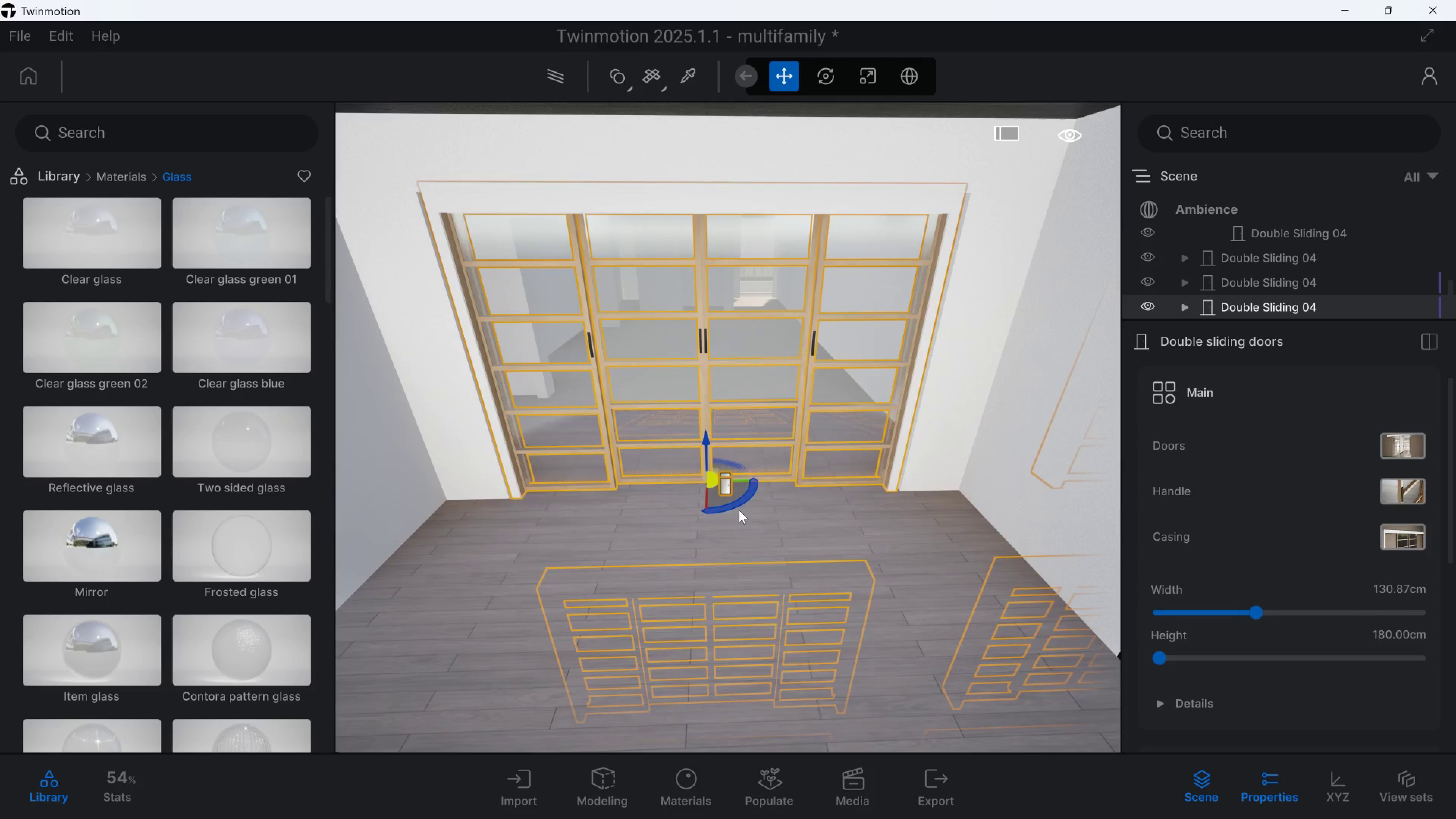 
type(ee)
 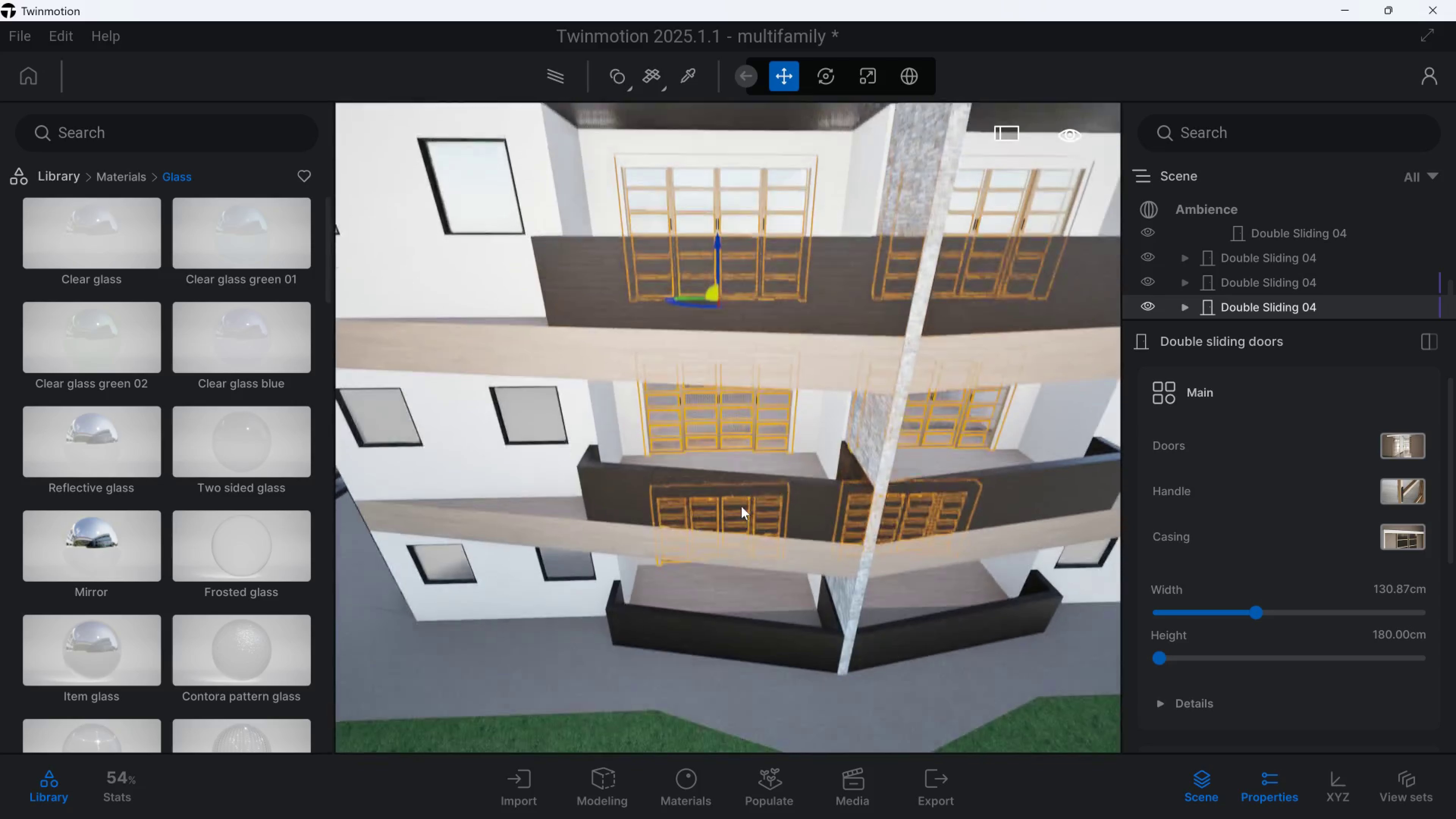 
hold_key(key=S, duration=0.58)
 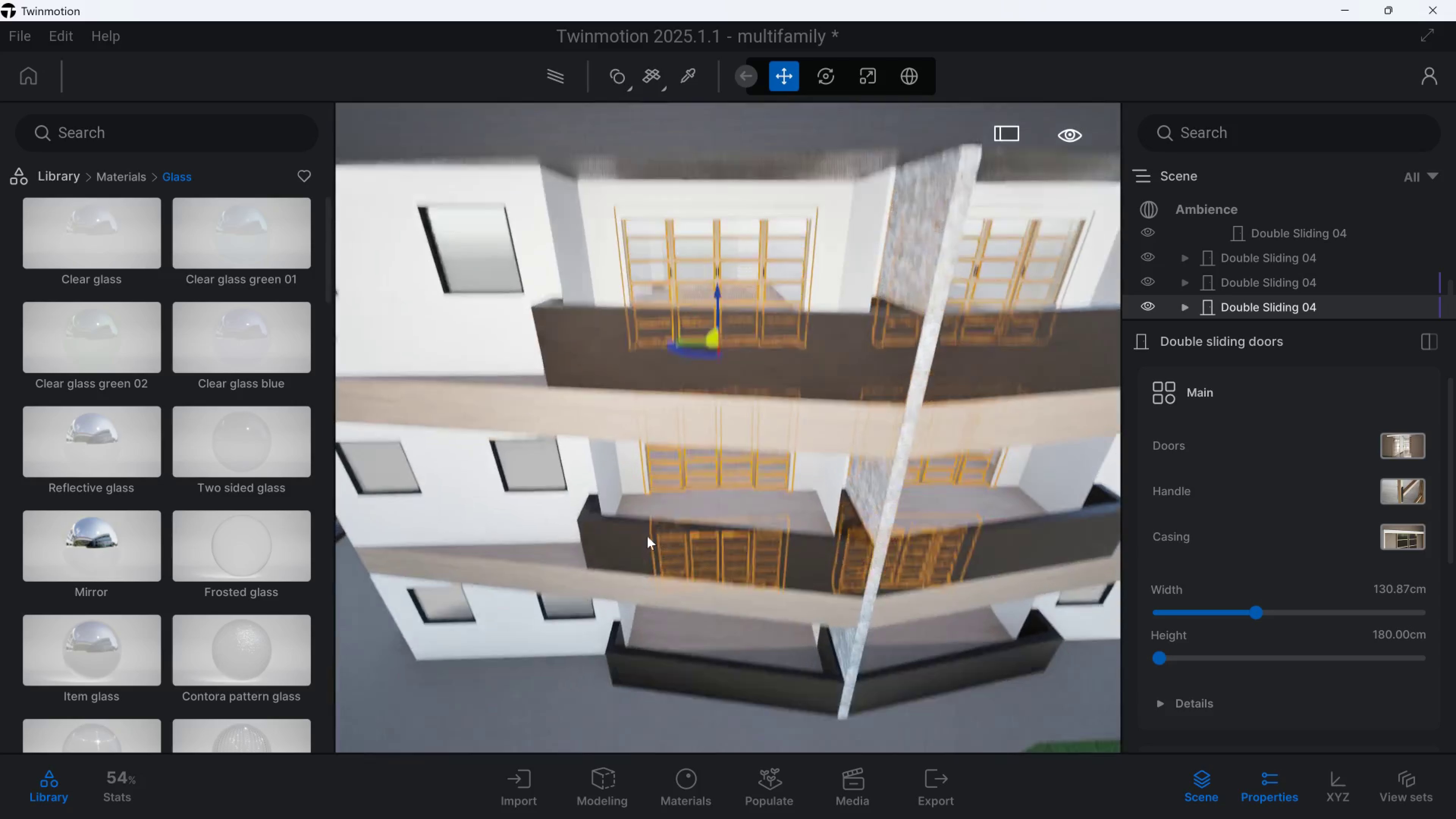 
hold_key(key=S, duration=1.07)
 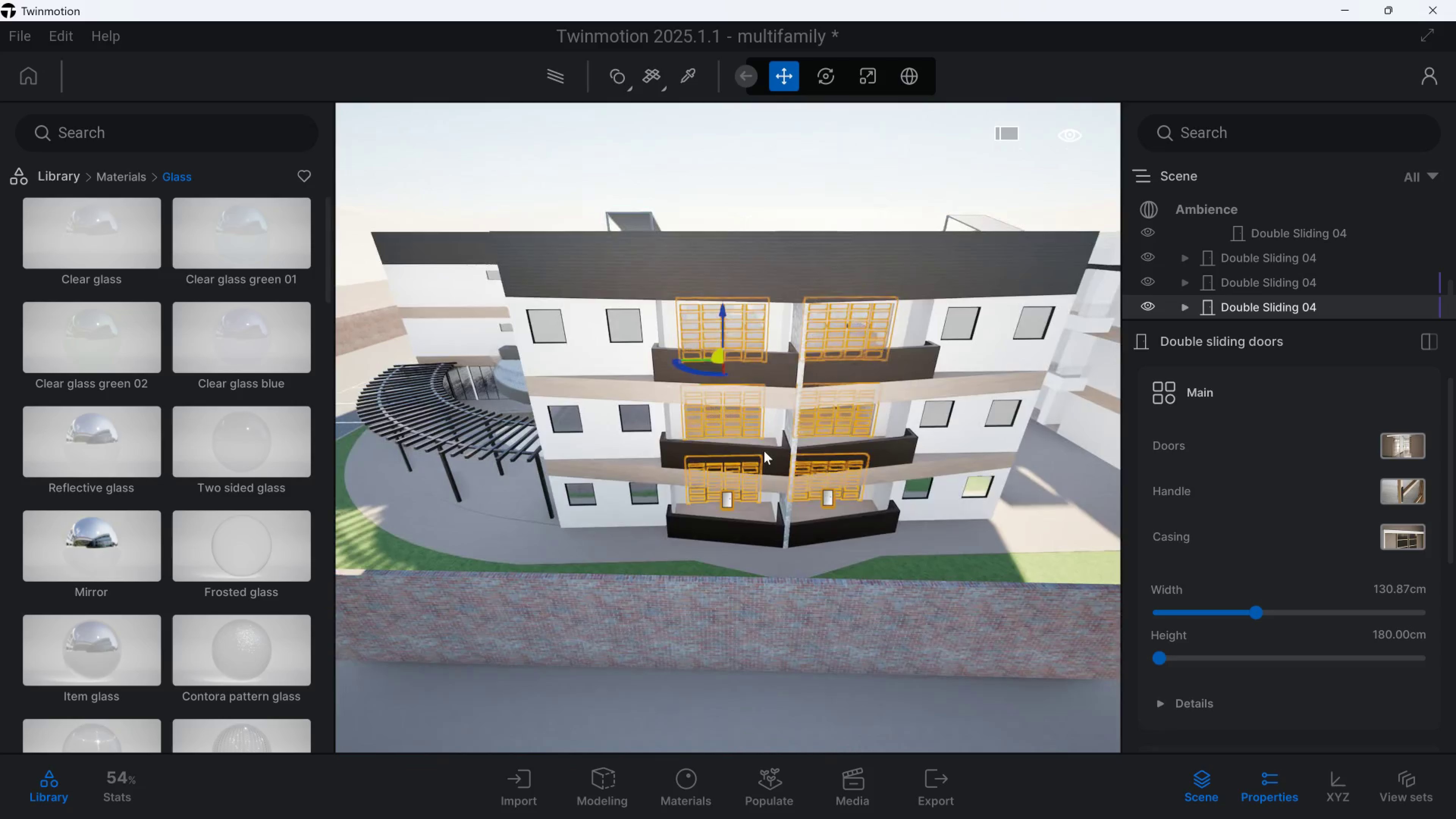 
hold_key(key=A, duration=2.05)
 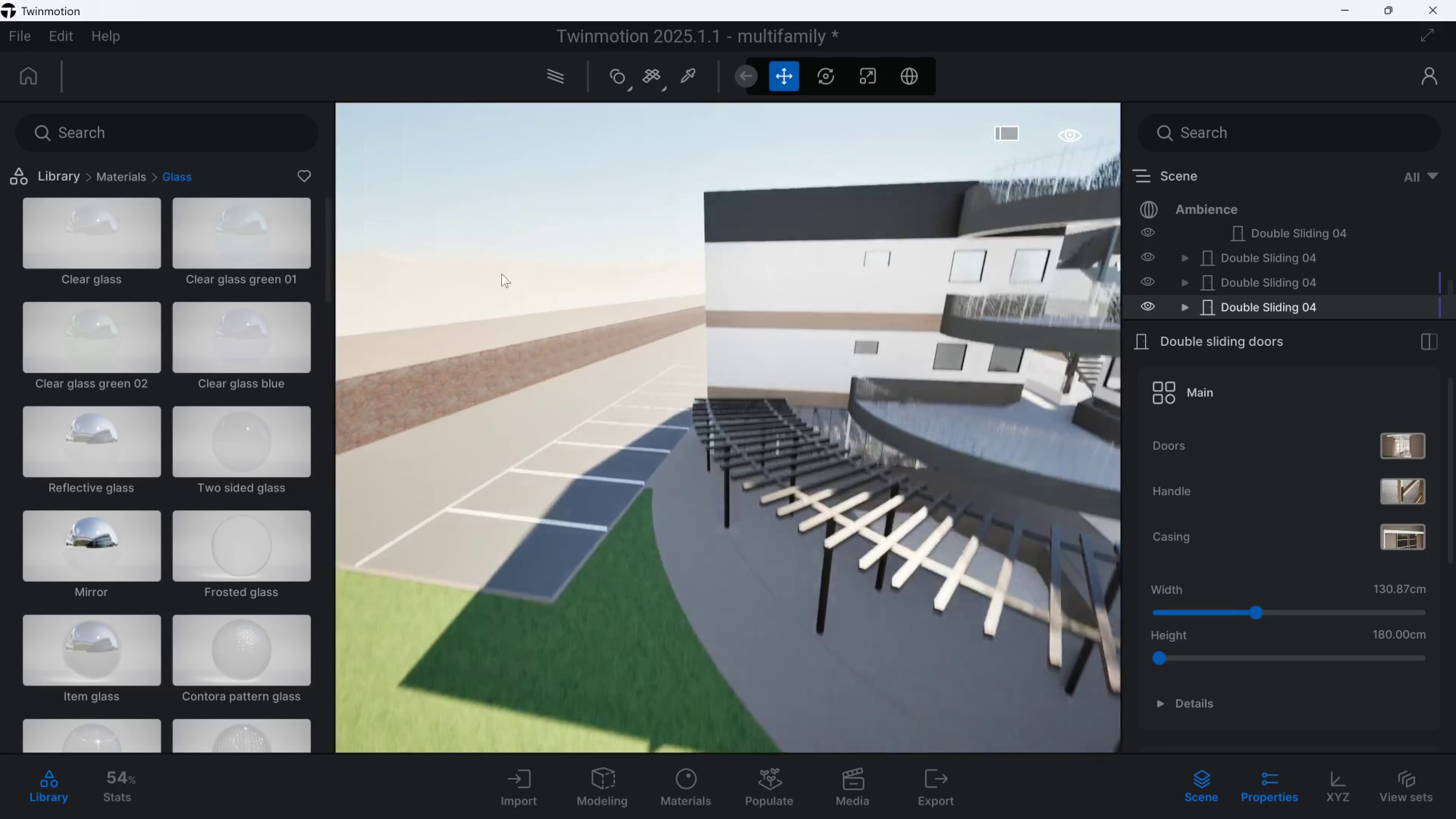 
hold_key(key=W, duration=1.38)
 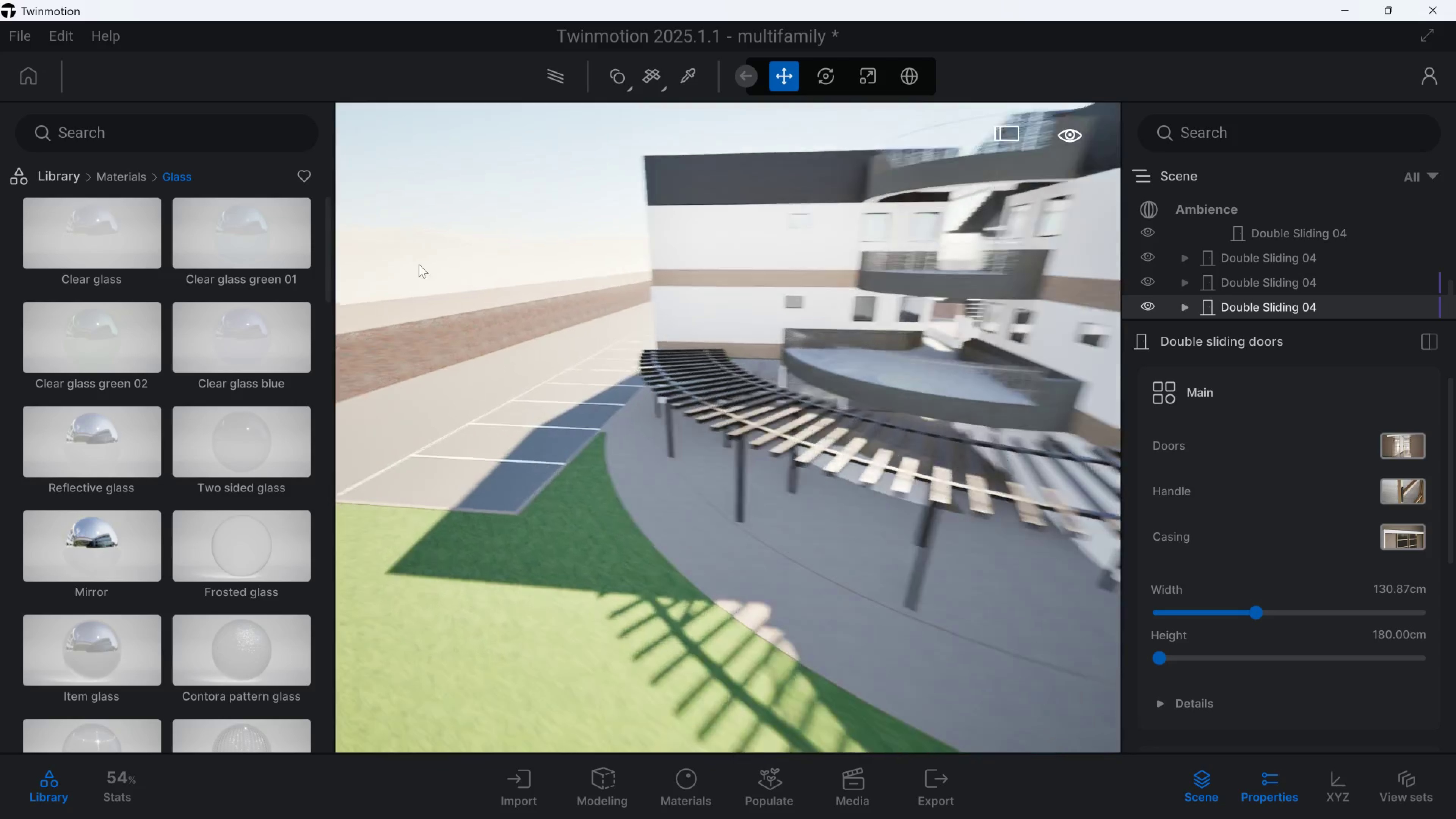 
type(wwq)
 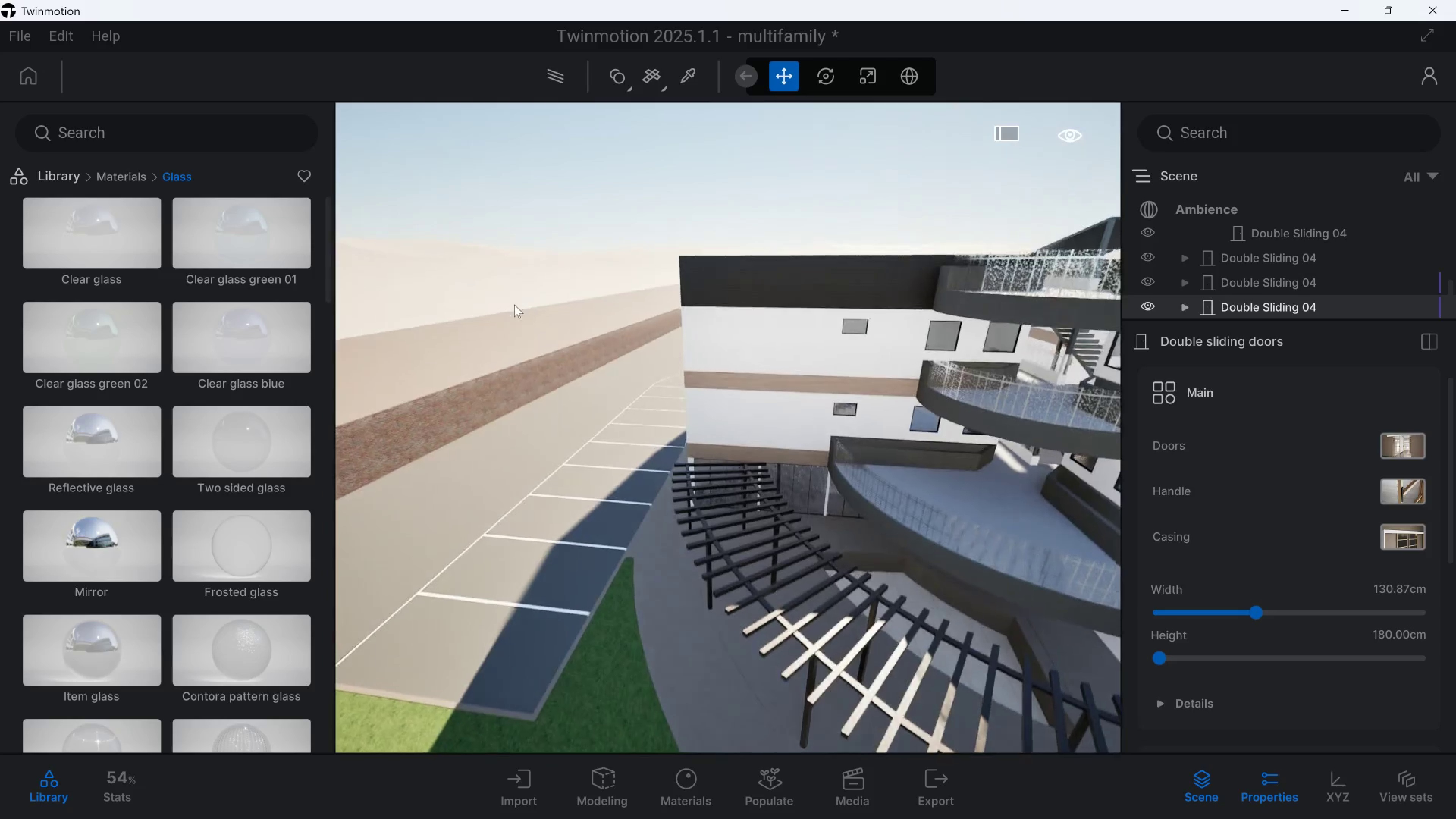 
hold_key(key=W, duration=1.12)
 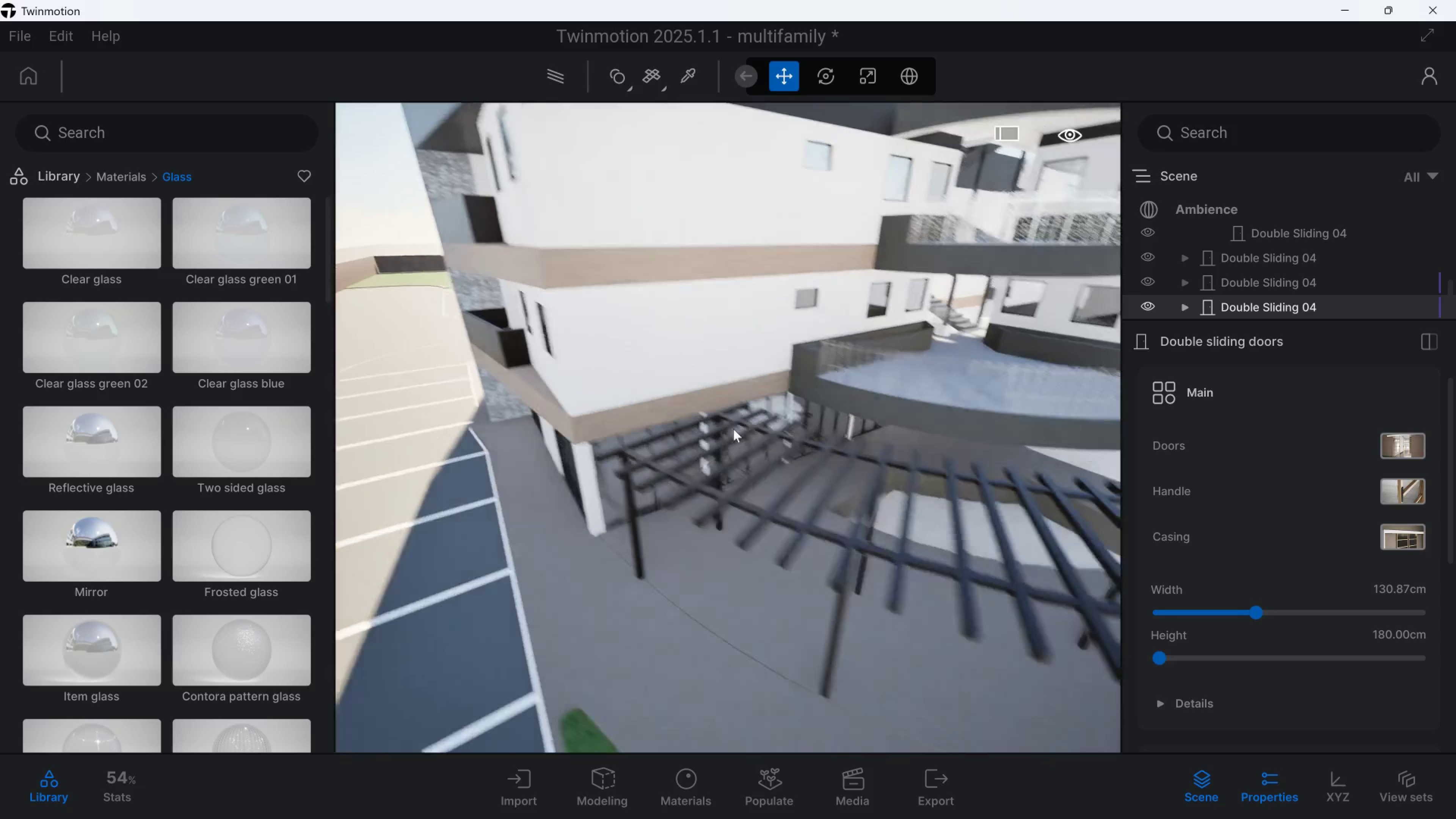 
hold_key(key=A, duration=1.1)
 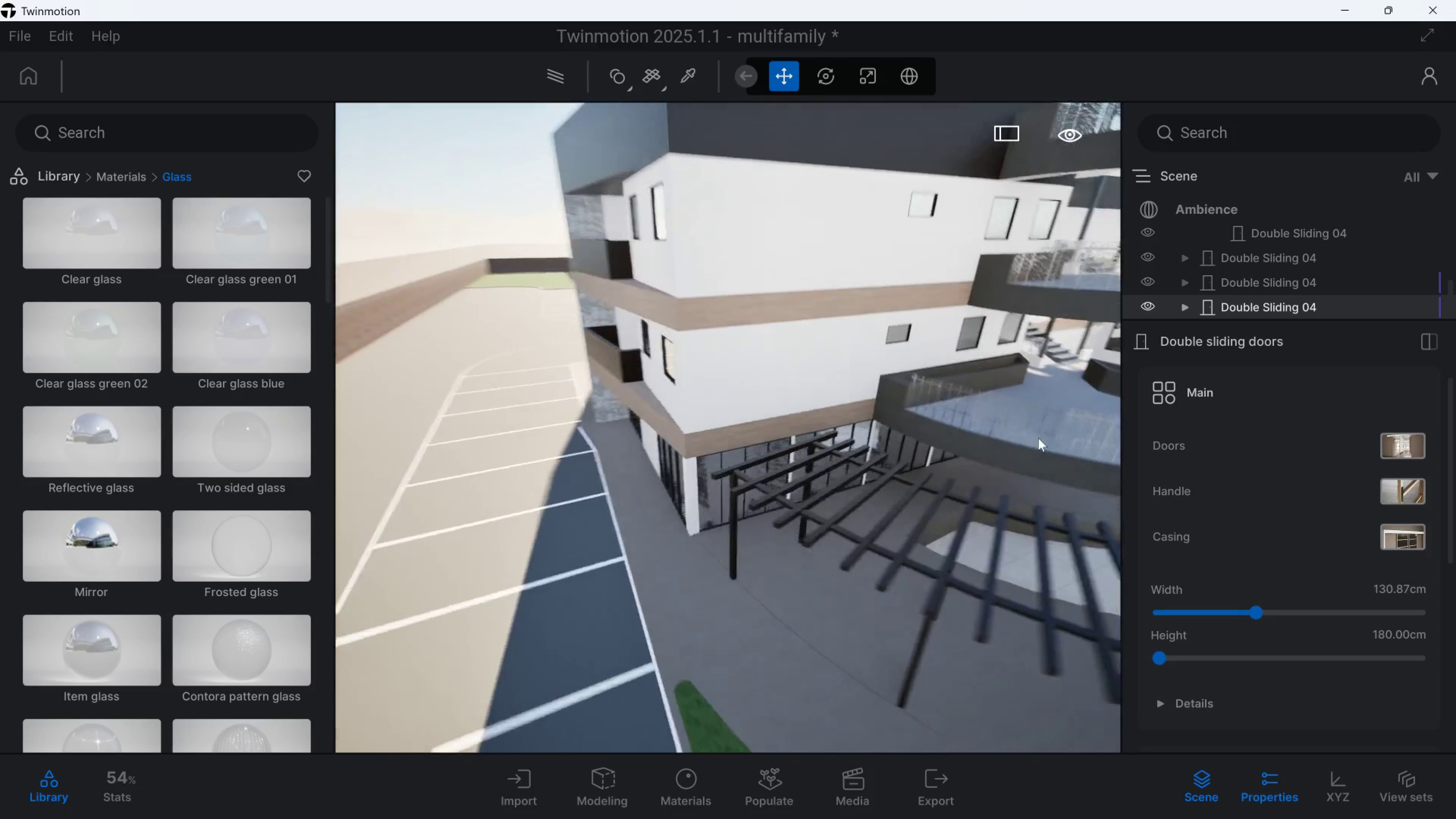 
hold_key(key=D, duration=1.01)
 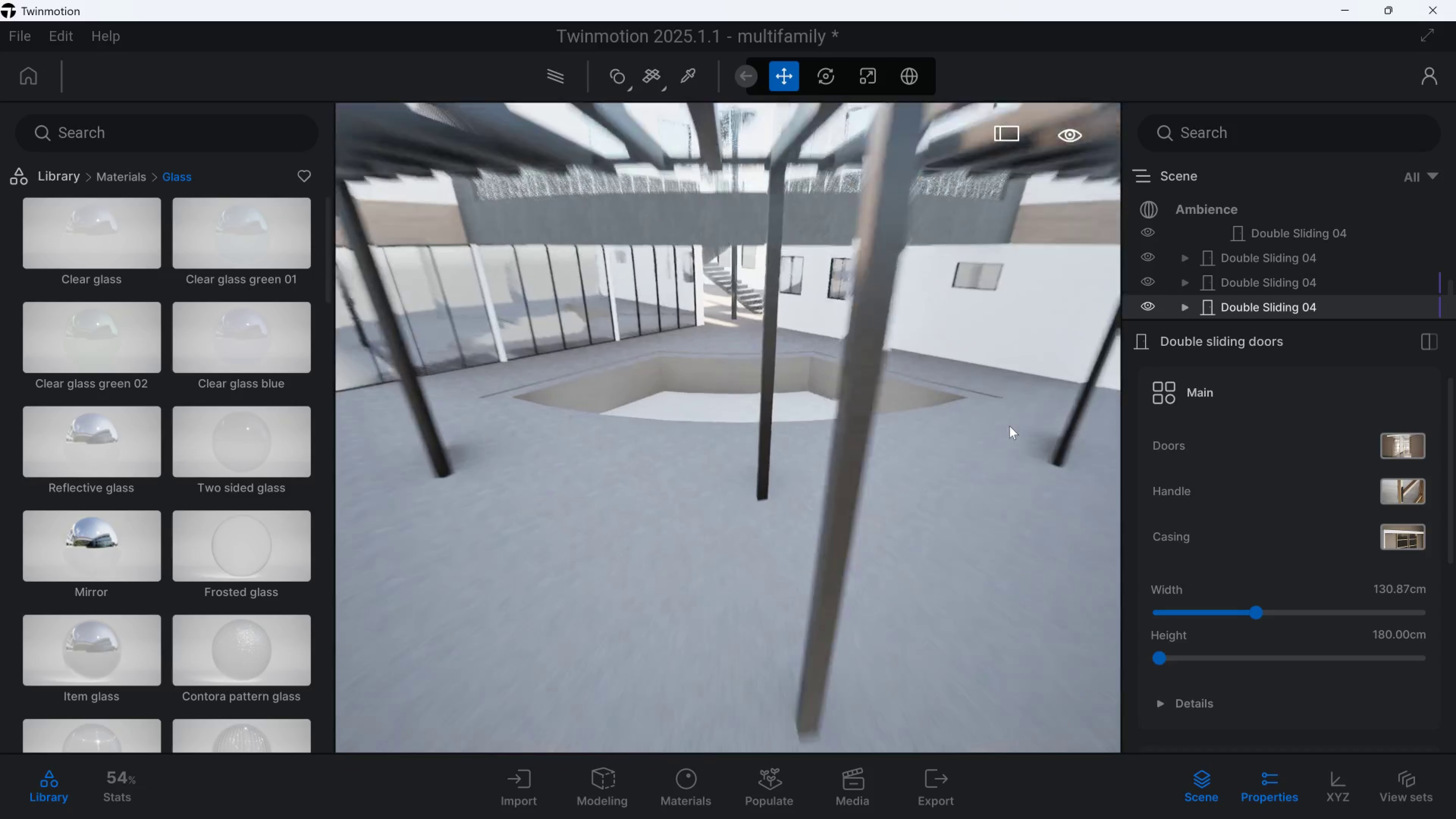 
hold_key(key=E, duration=0.45)
 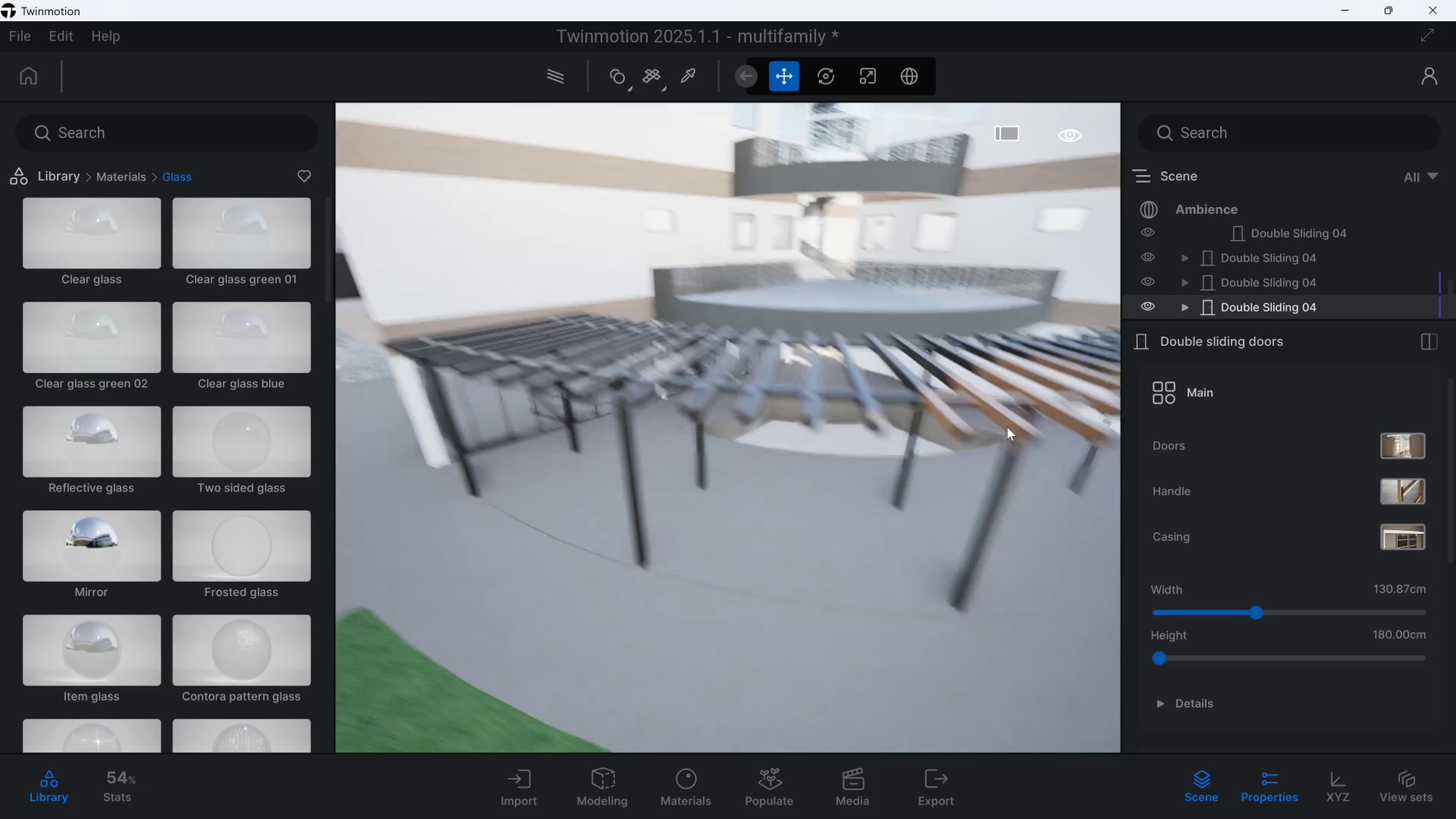 
hold_key(key=W, duration=0.85)
 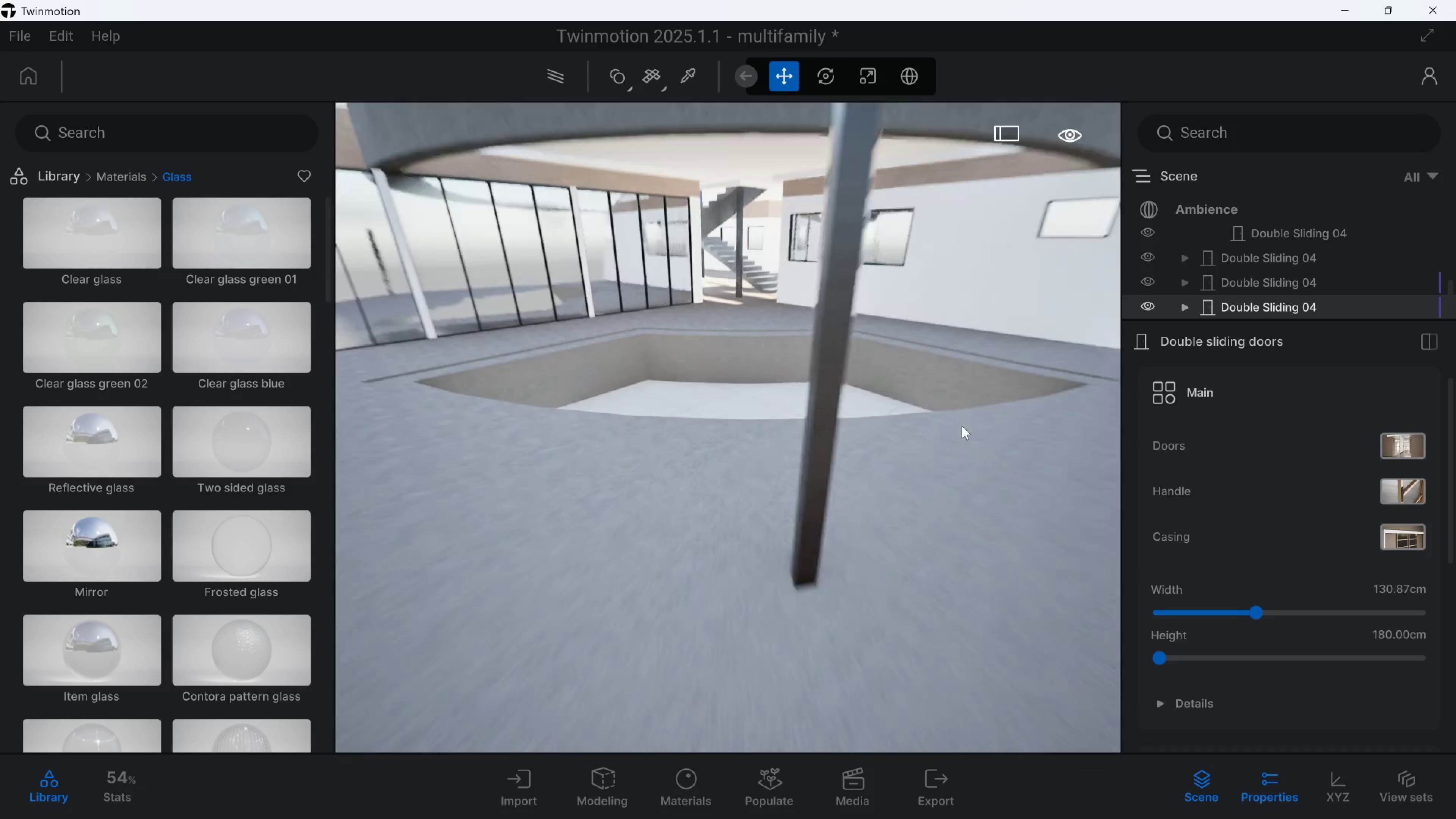 
type(qawasqd)
 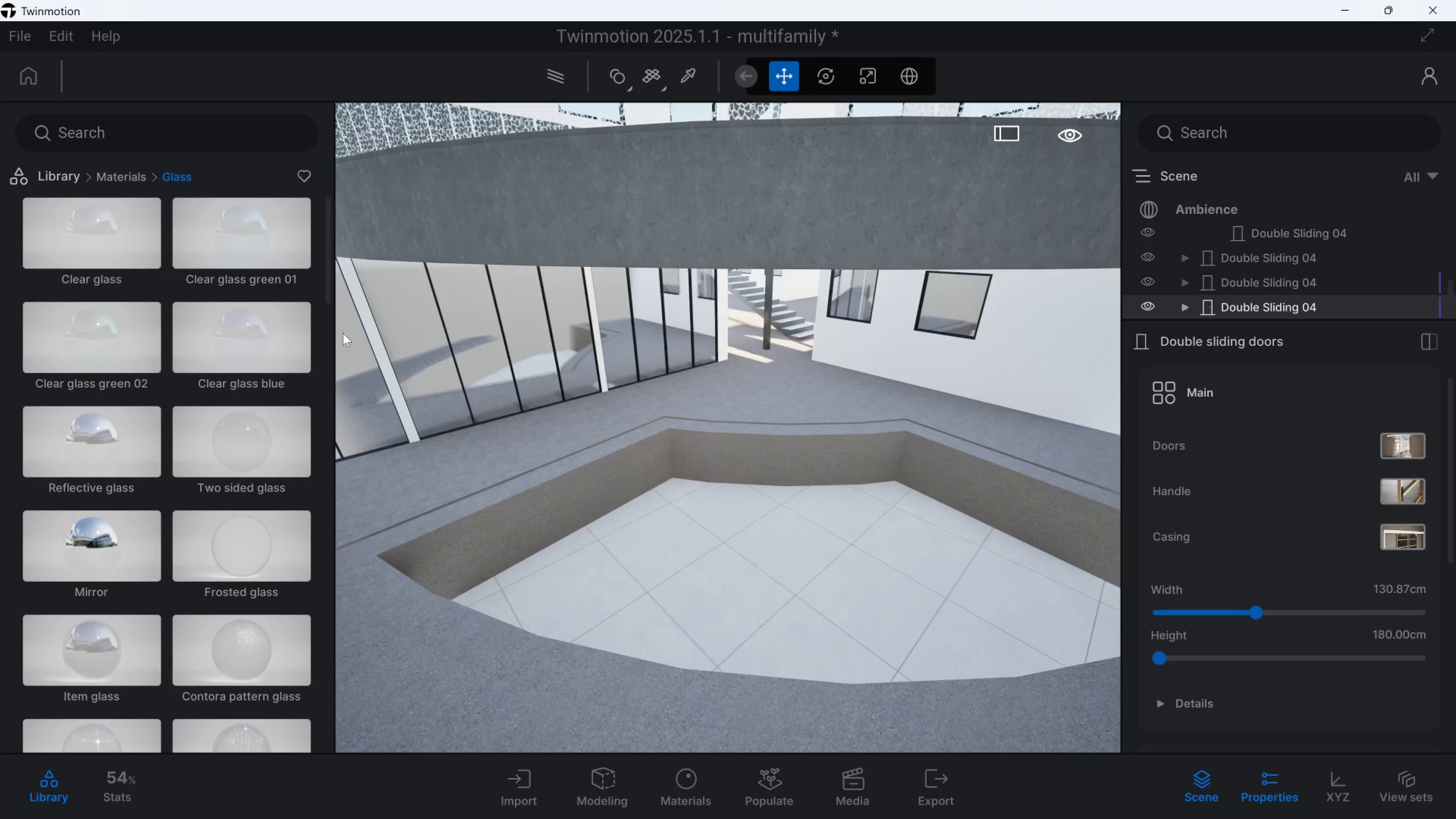 
left_click([129, 183])
 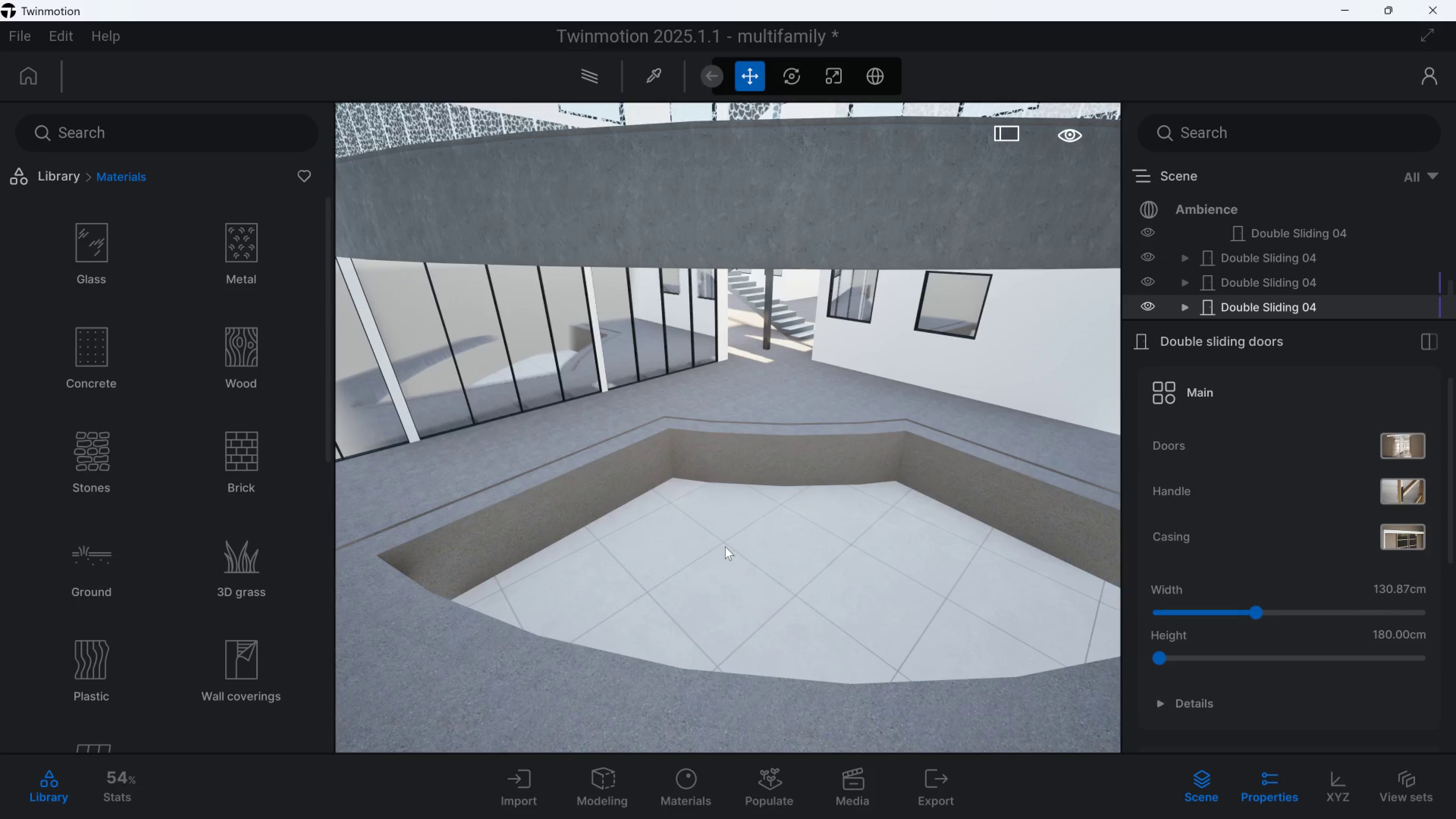 
wait(6.06)
 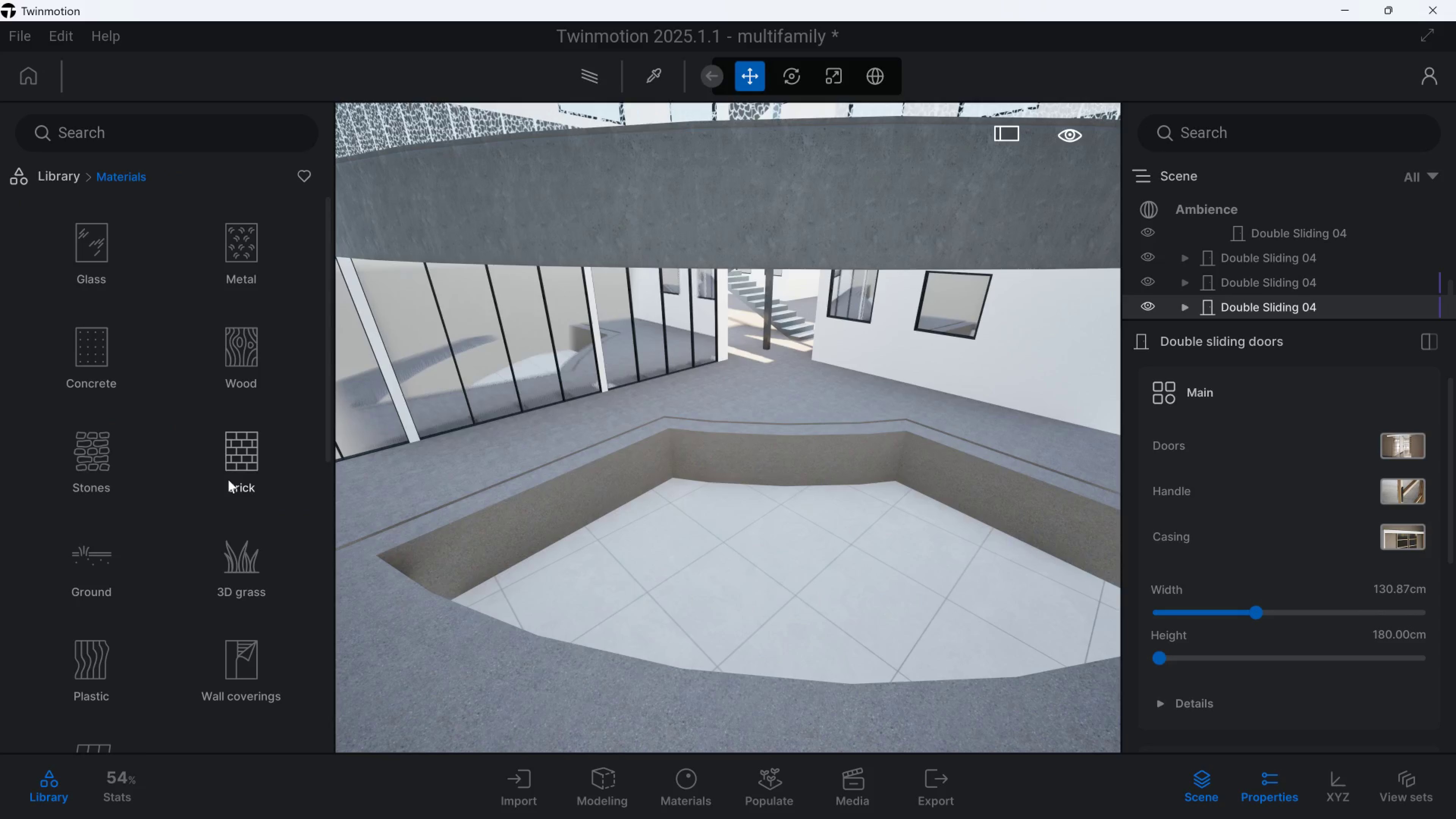 
left_click([59, 178])
 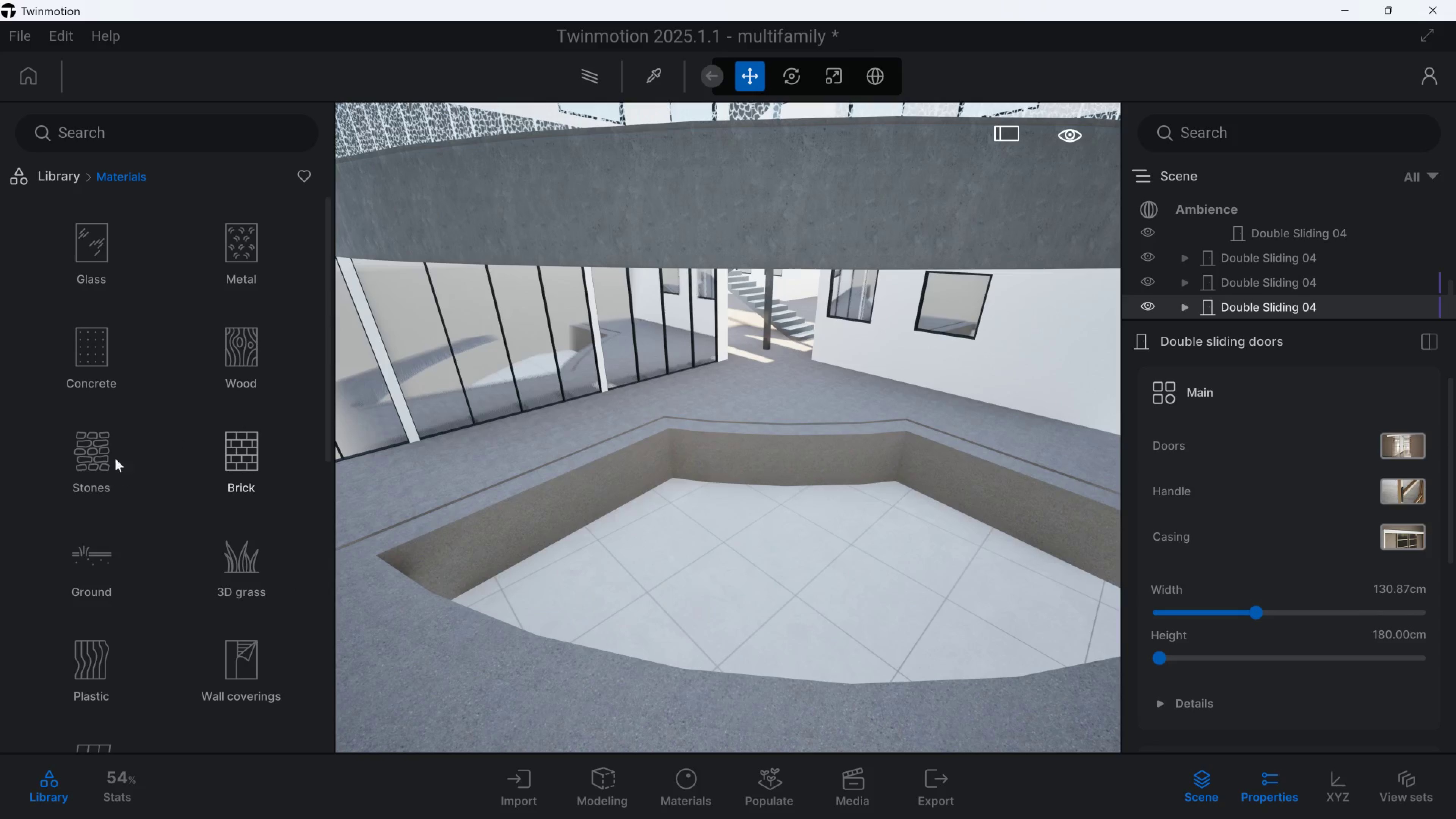 
scroll: coordinate [142, 567], scroll_direction: down, amount: 15.0
 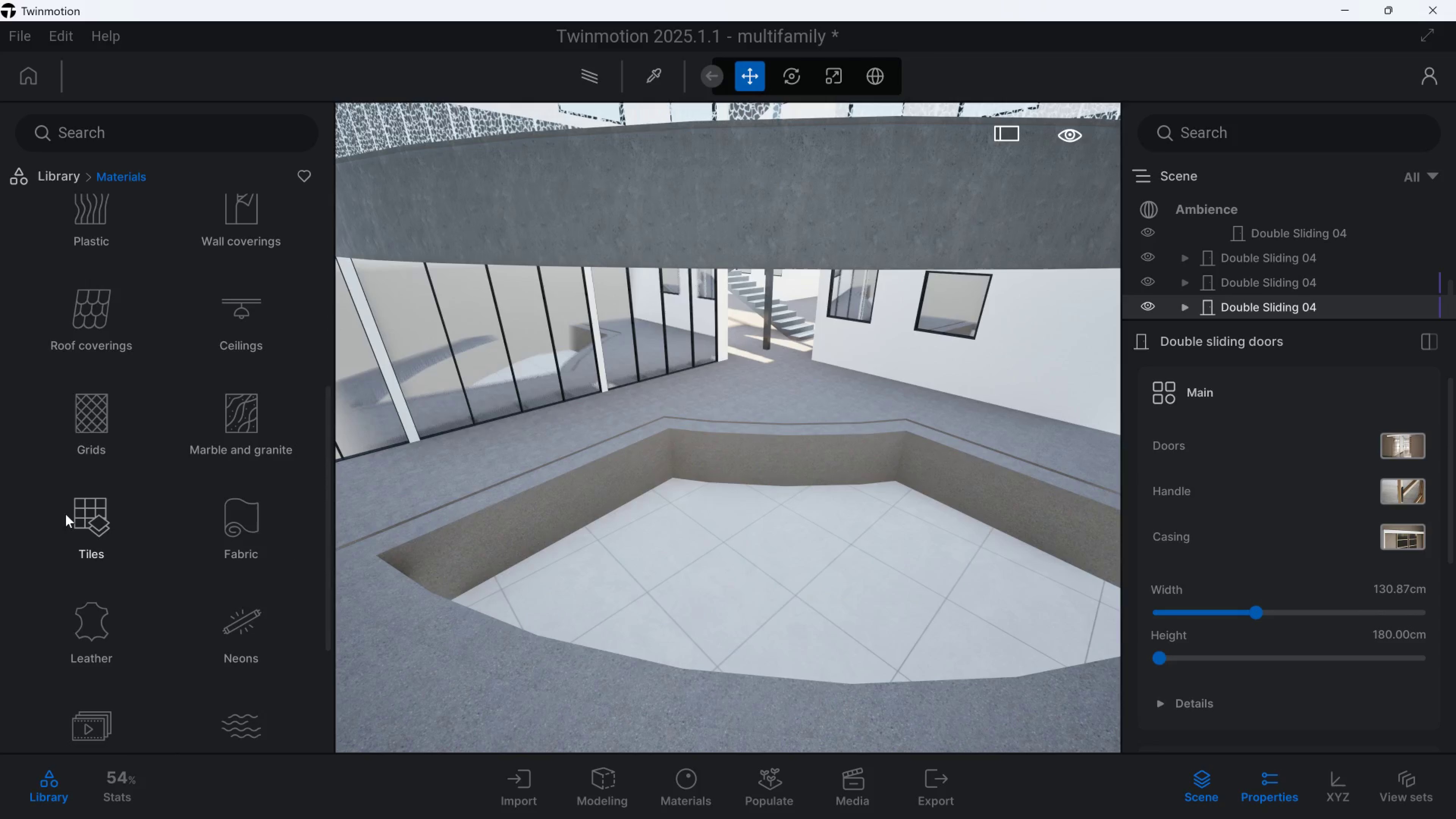 
left_click([66, 513])
 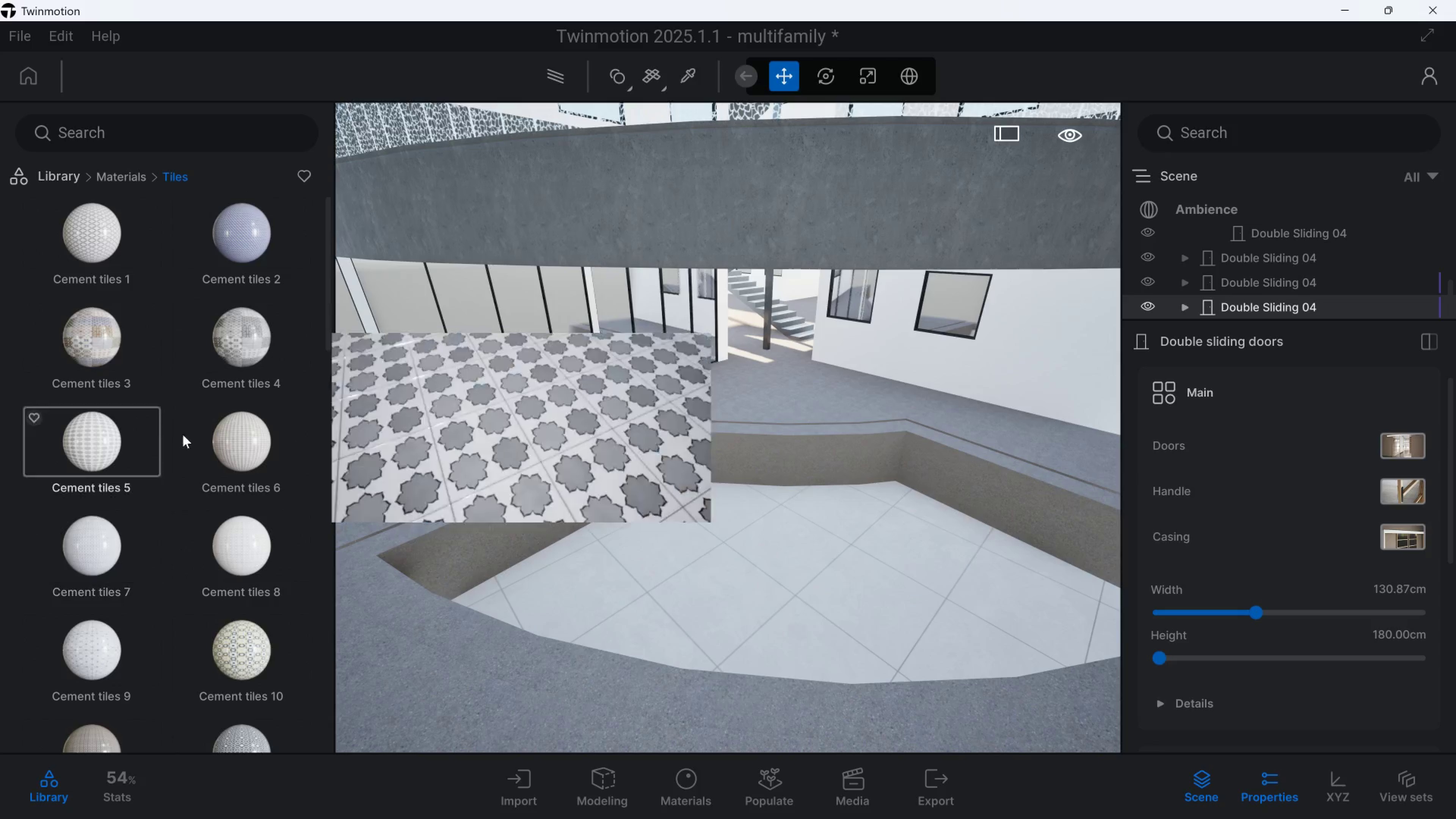 
scroll: coordinate [237, 385], scroll_direction: down, amount: 17.0
 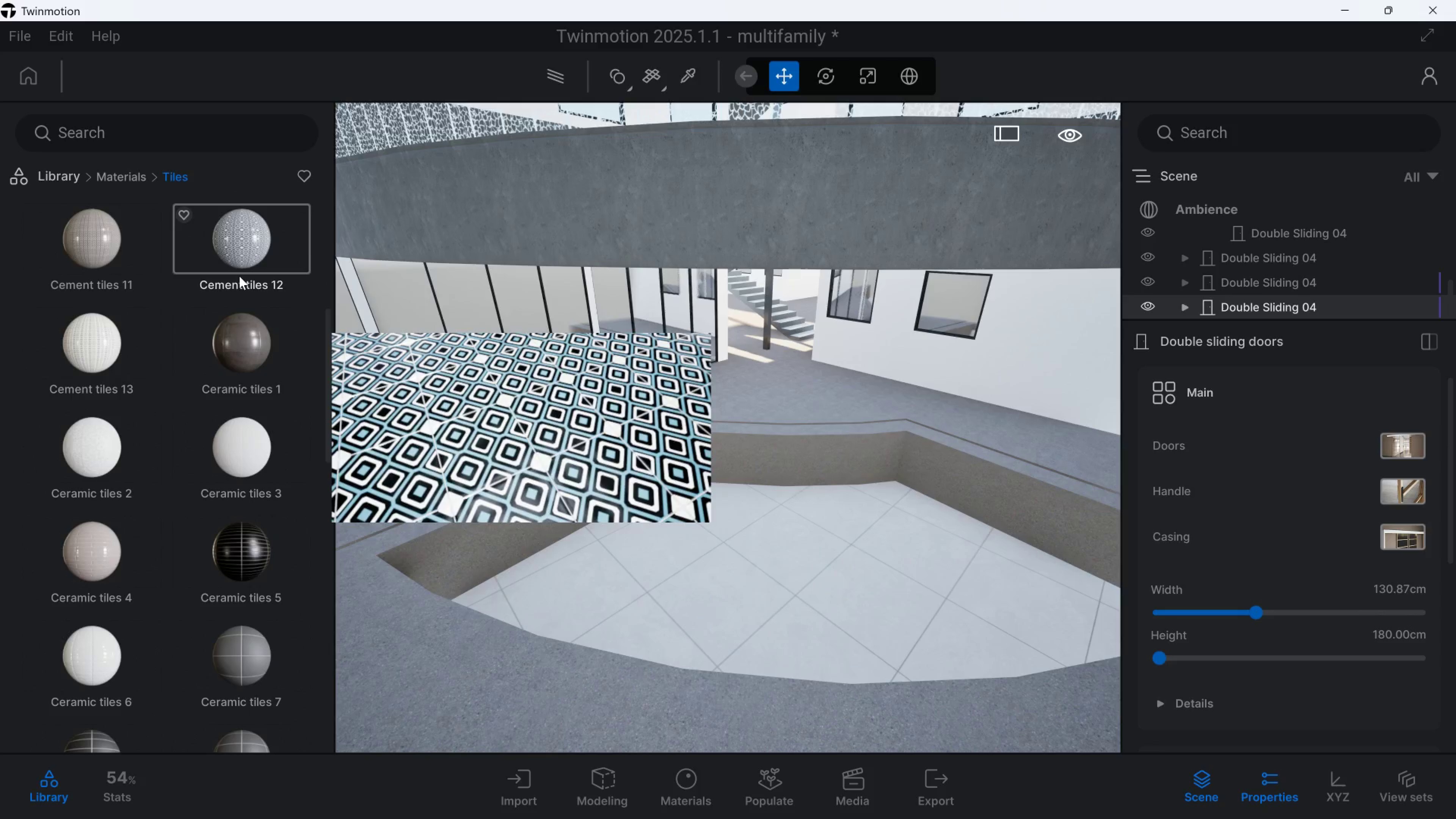 
left_click_drag(start_coordinate=[239, 242], to_coordinate=[80, 331])
 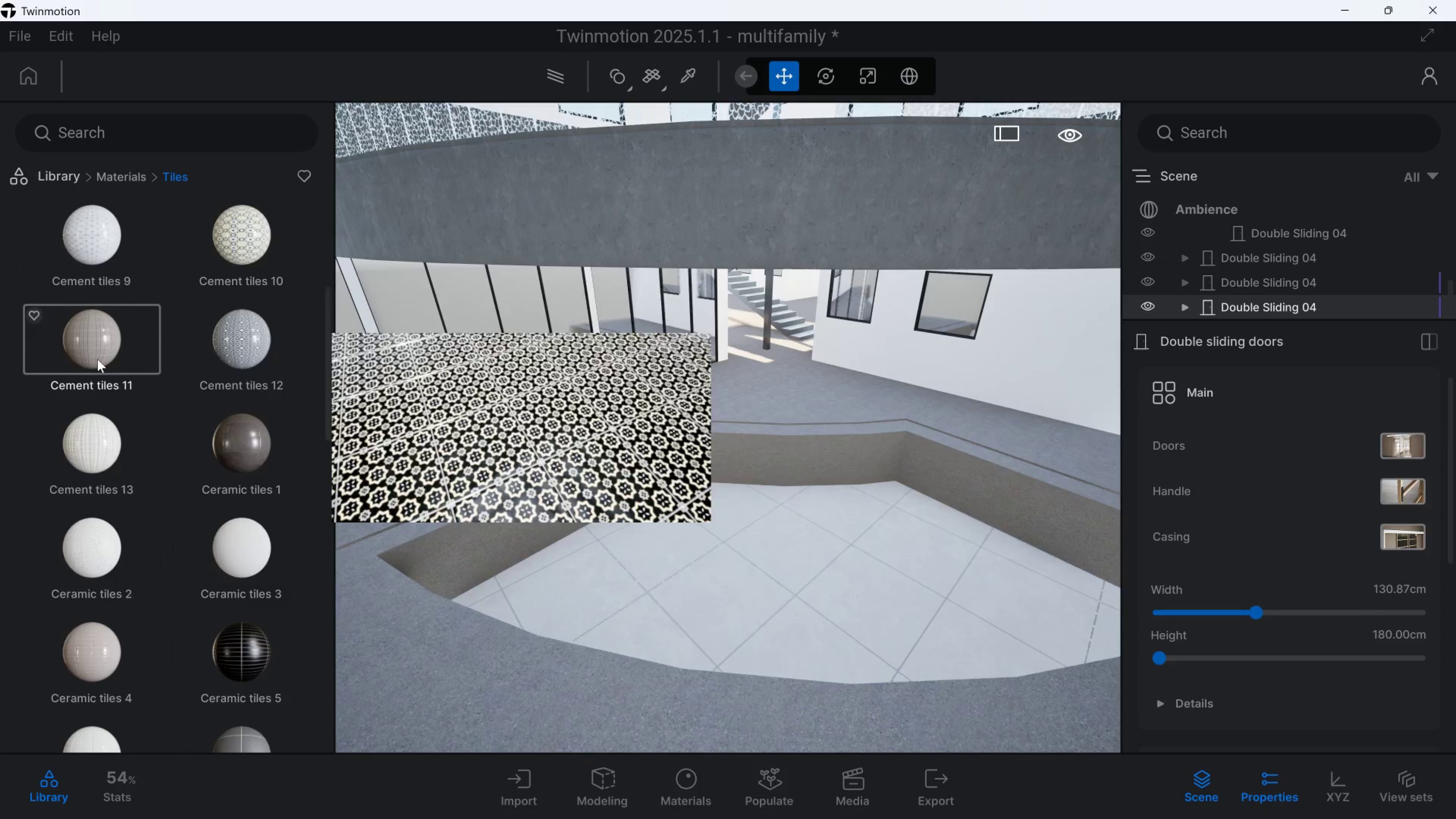 
scroll: coordinate [105, 362], scroll_direction: up, amount: 3.0
 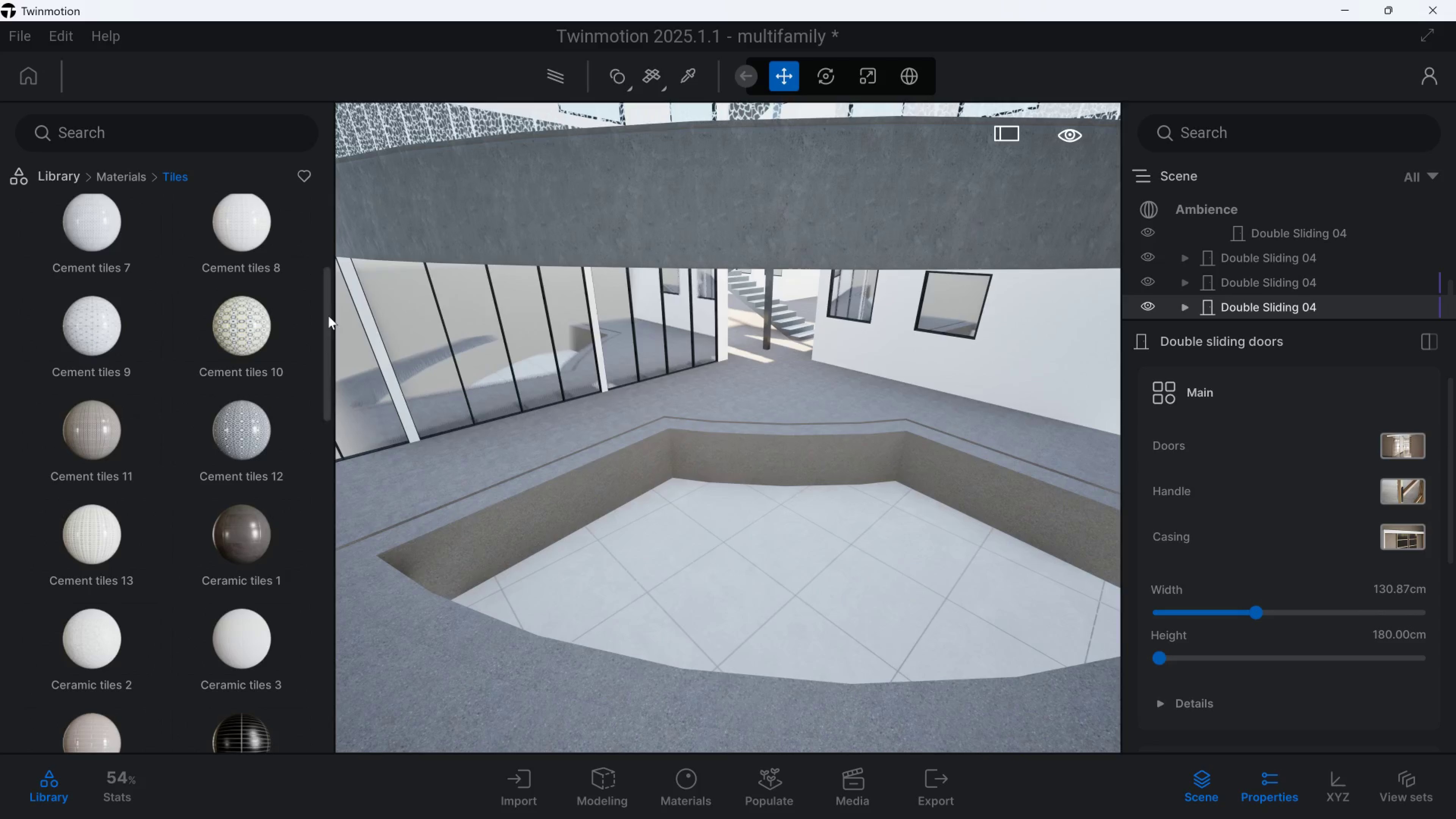 
left_click_drag(start_coordinate=[328, 316], to_coordinate=[344, 582])
 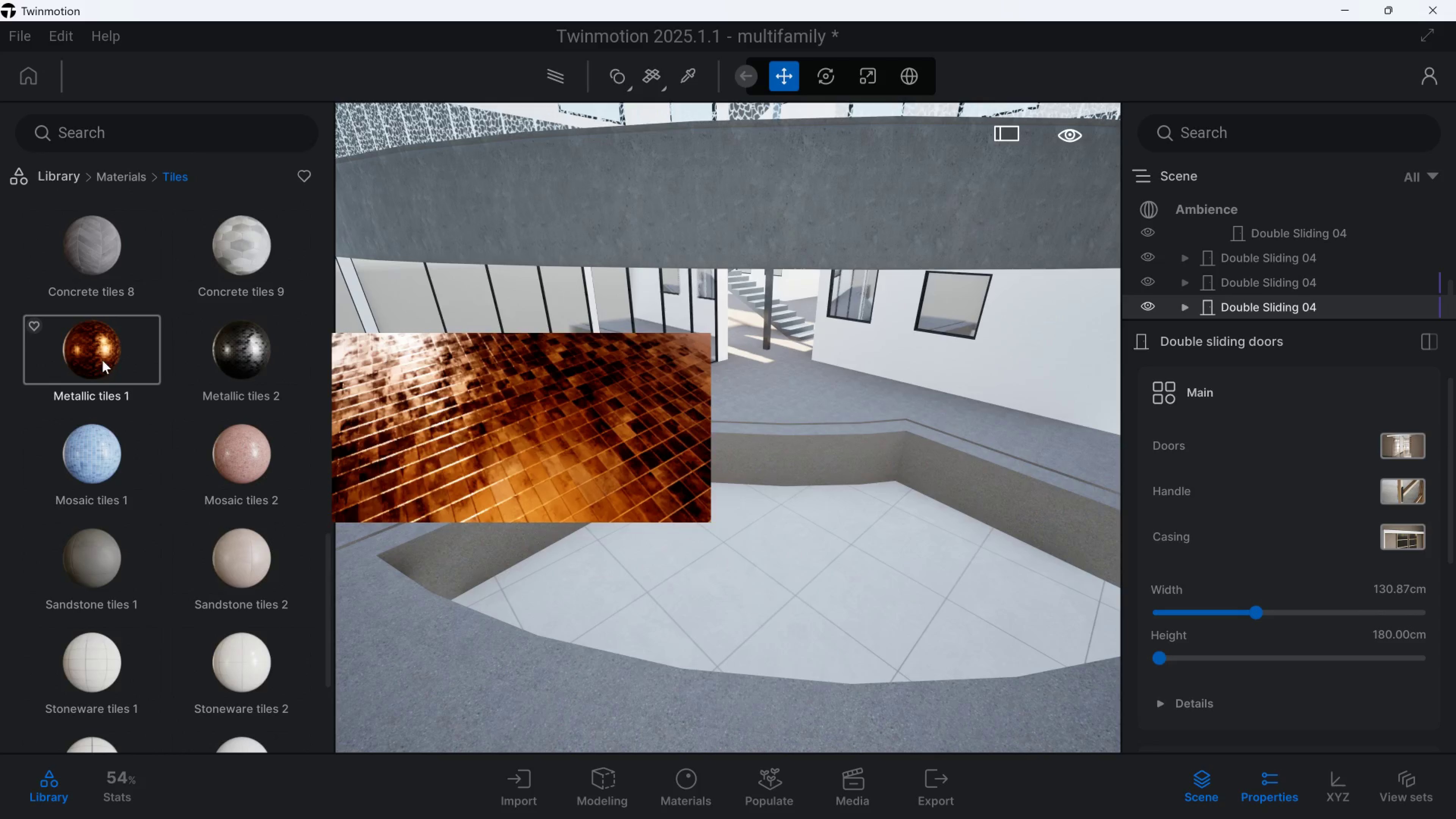 
left_click_drag(start_coordinate=[102, 348], to_coordinate=[133, 402])
 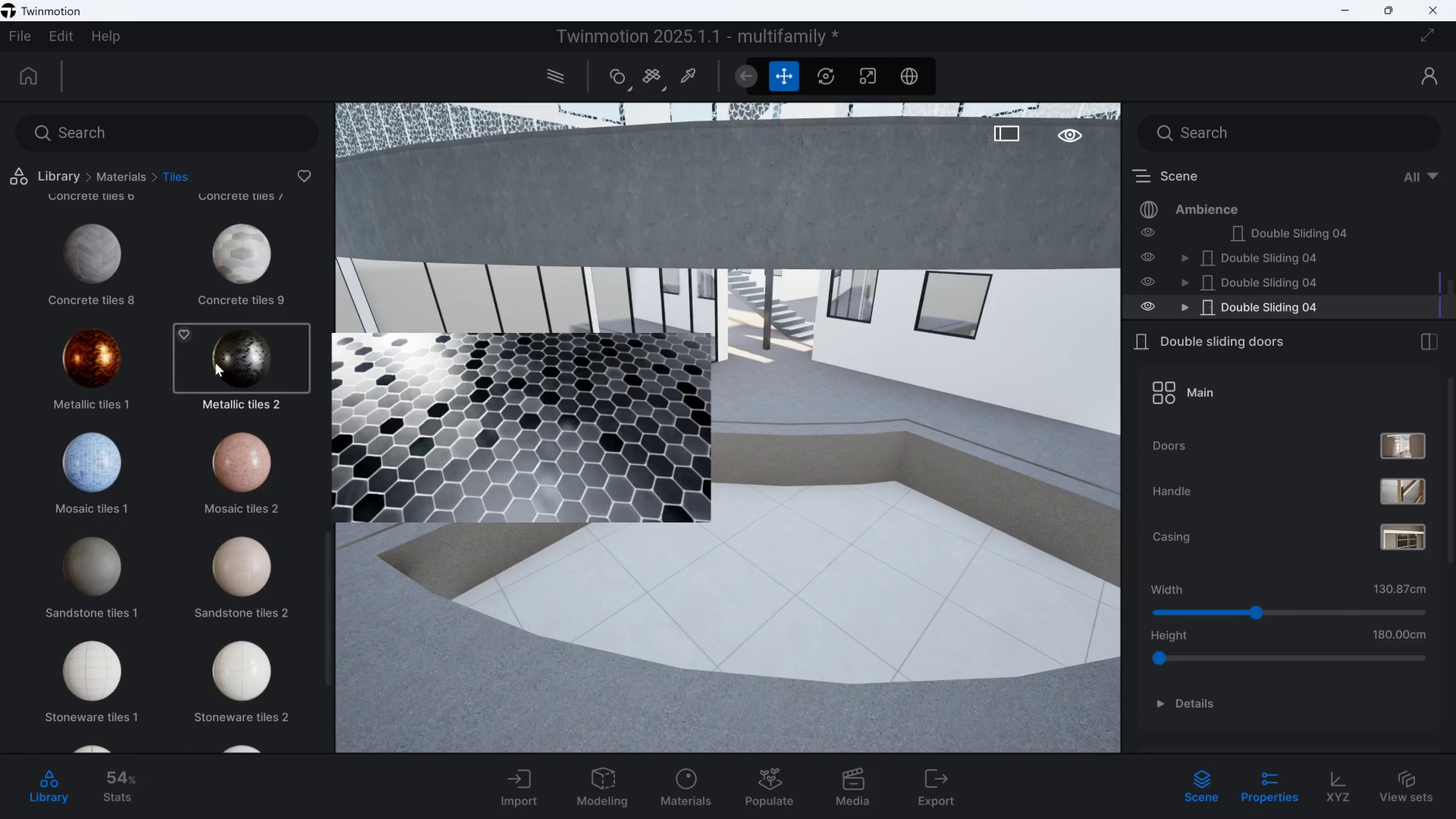 
left_click_drag(start_coordinate=[240, 348], to_coordinate=[258, 425])
 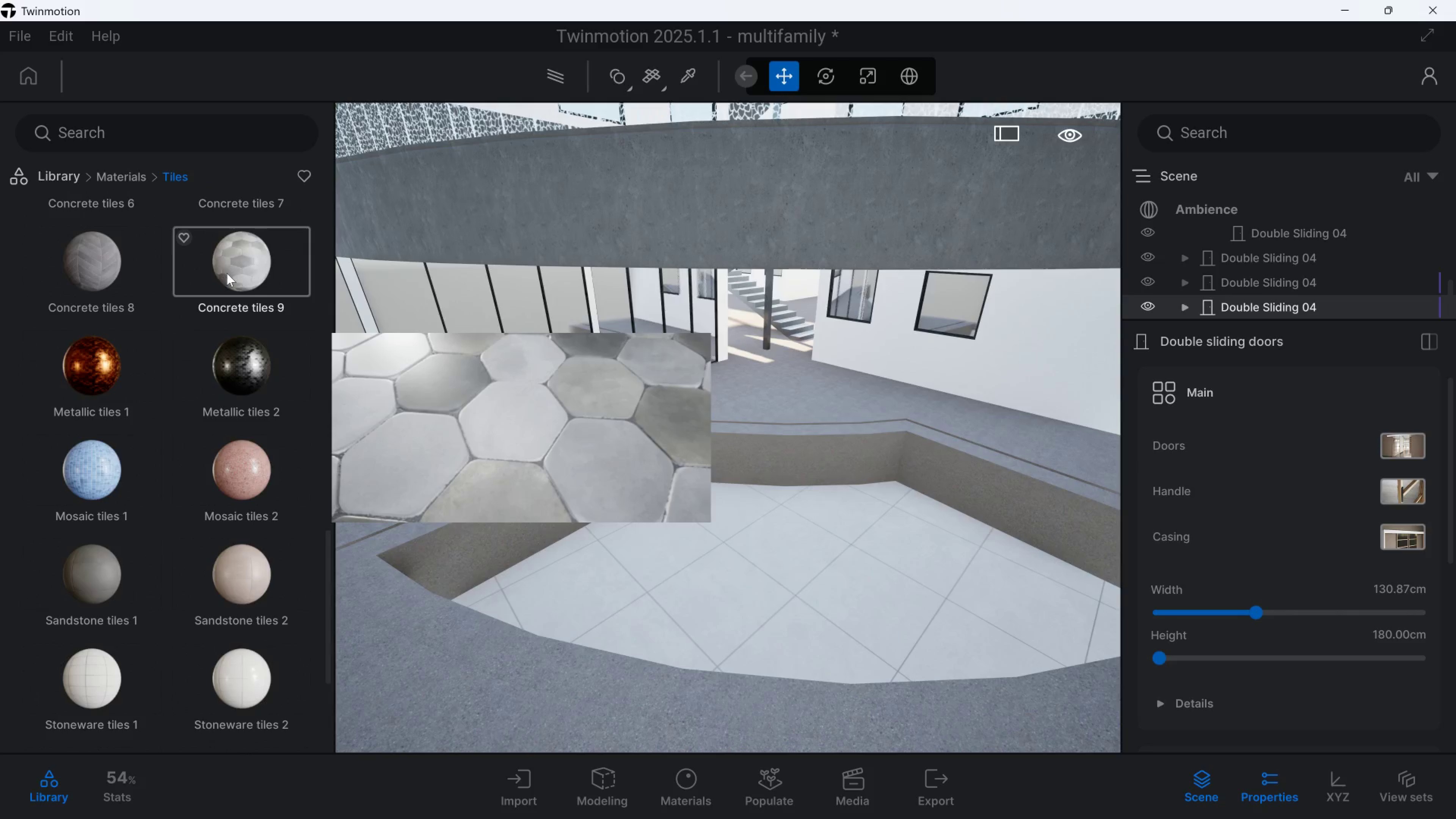 
scroll: coordinate [270, 575], scroll_direction: down, amount: 12.0
 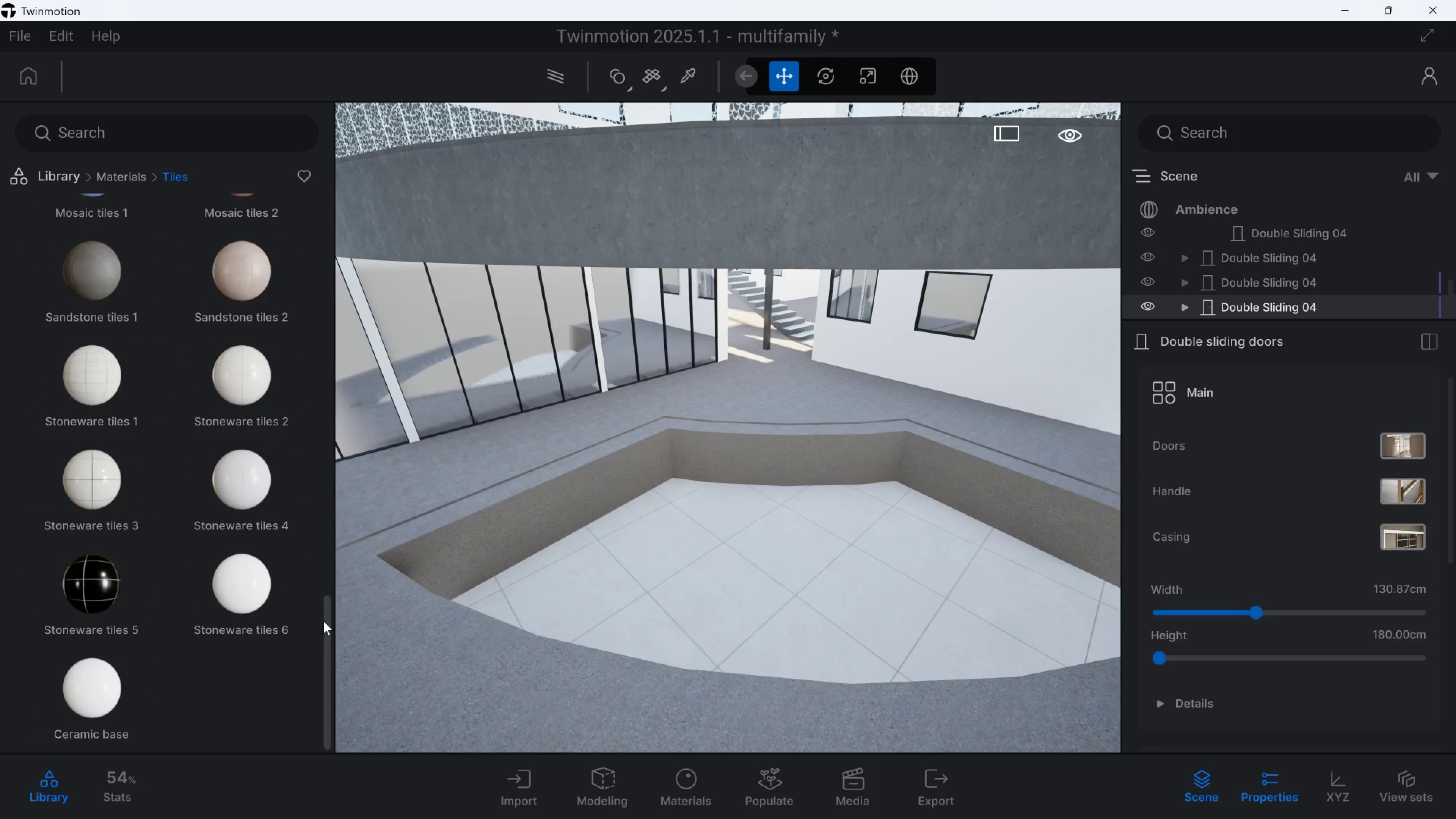 
left_click_drag(start_coordinate=[325, 623], to_coordinate=[330, 552])
 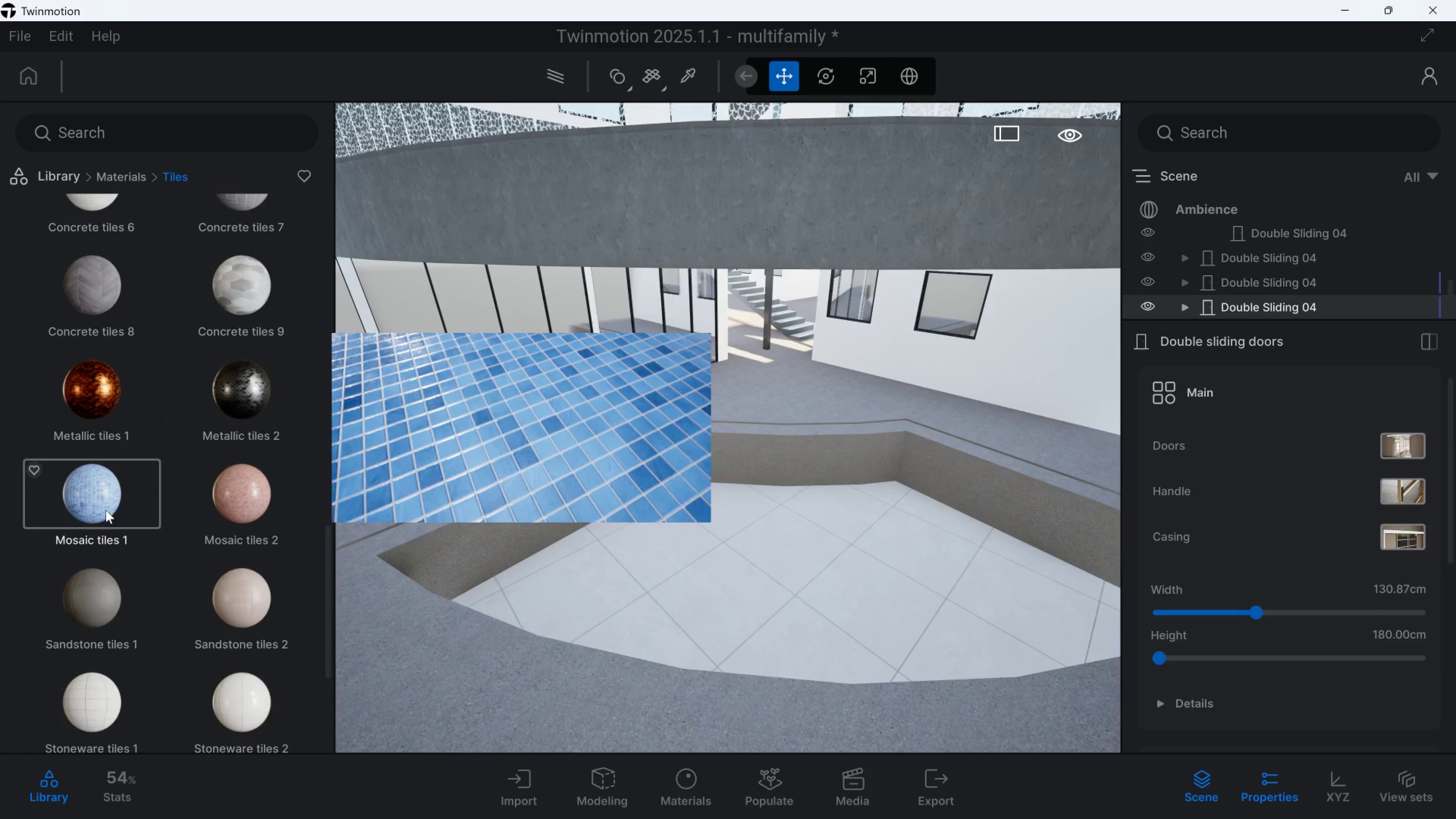 
left_click_drag(start_coordinate=[73, 493], to_coordinate=[766, 593])
 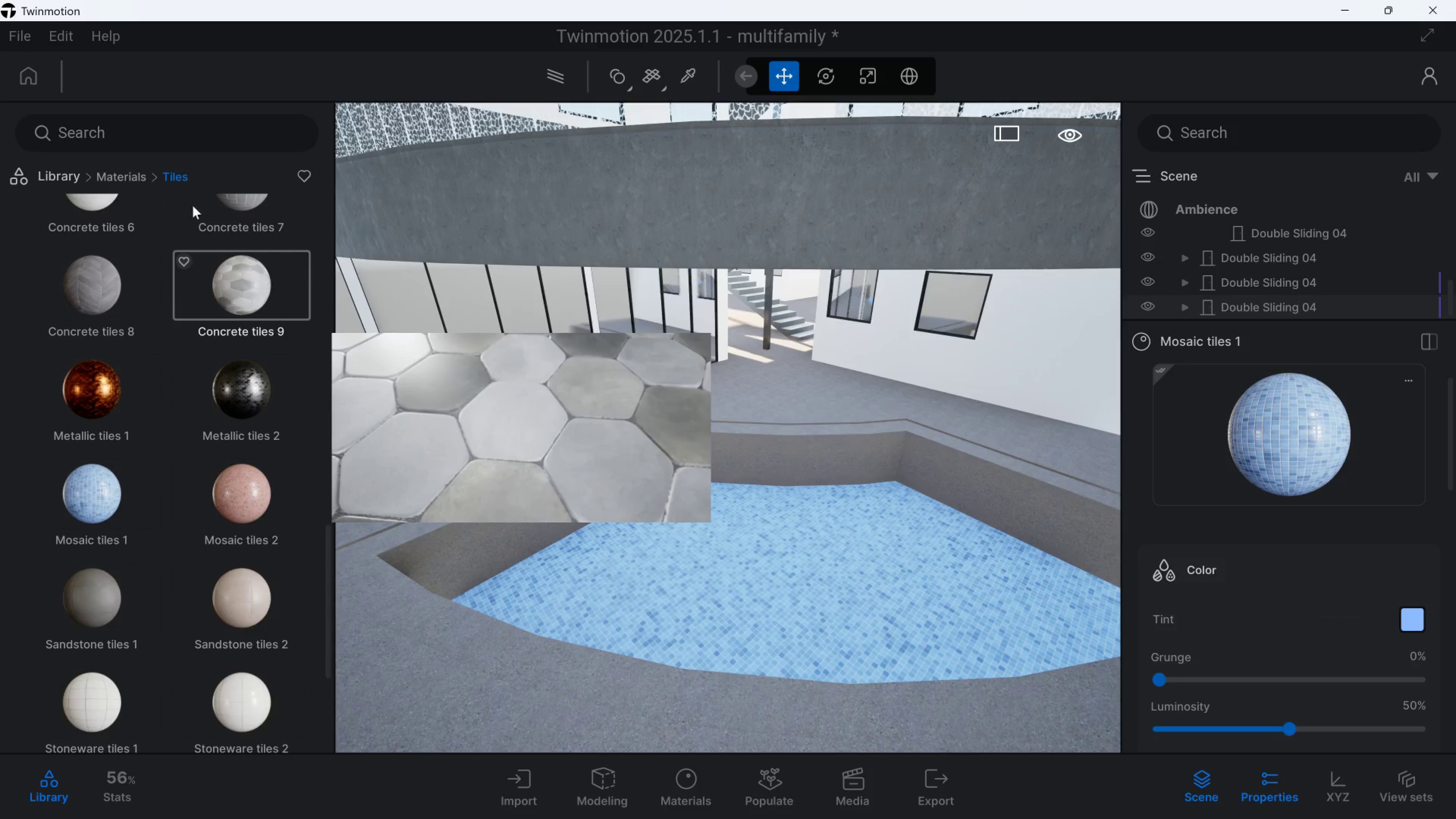 
left_click([78, 179])
 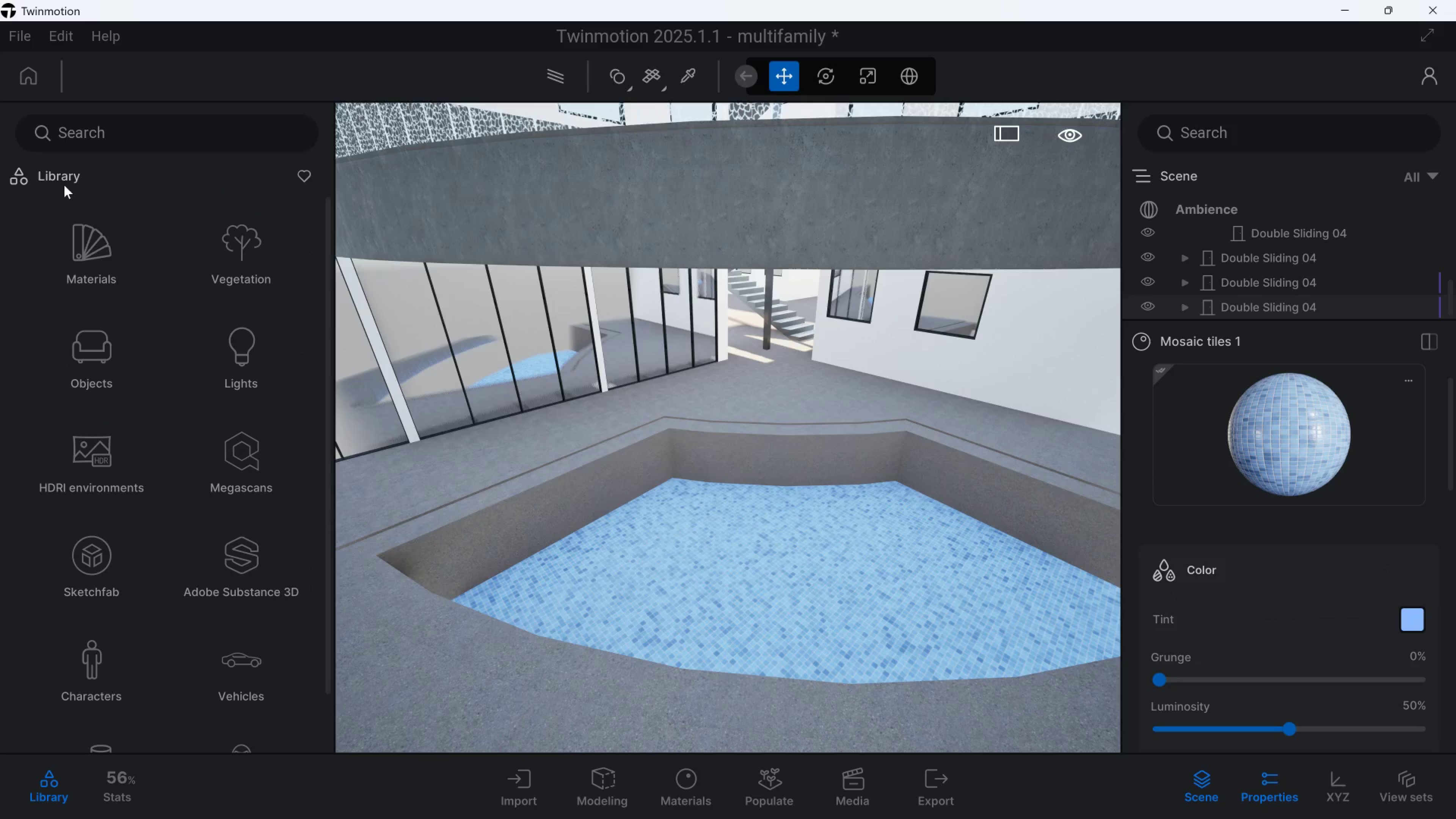 
left_click([64, 179])
 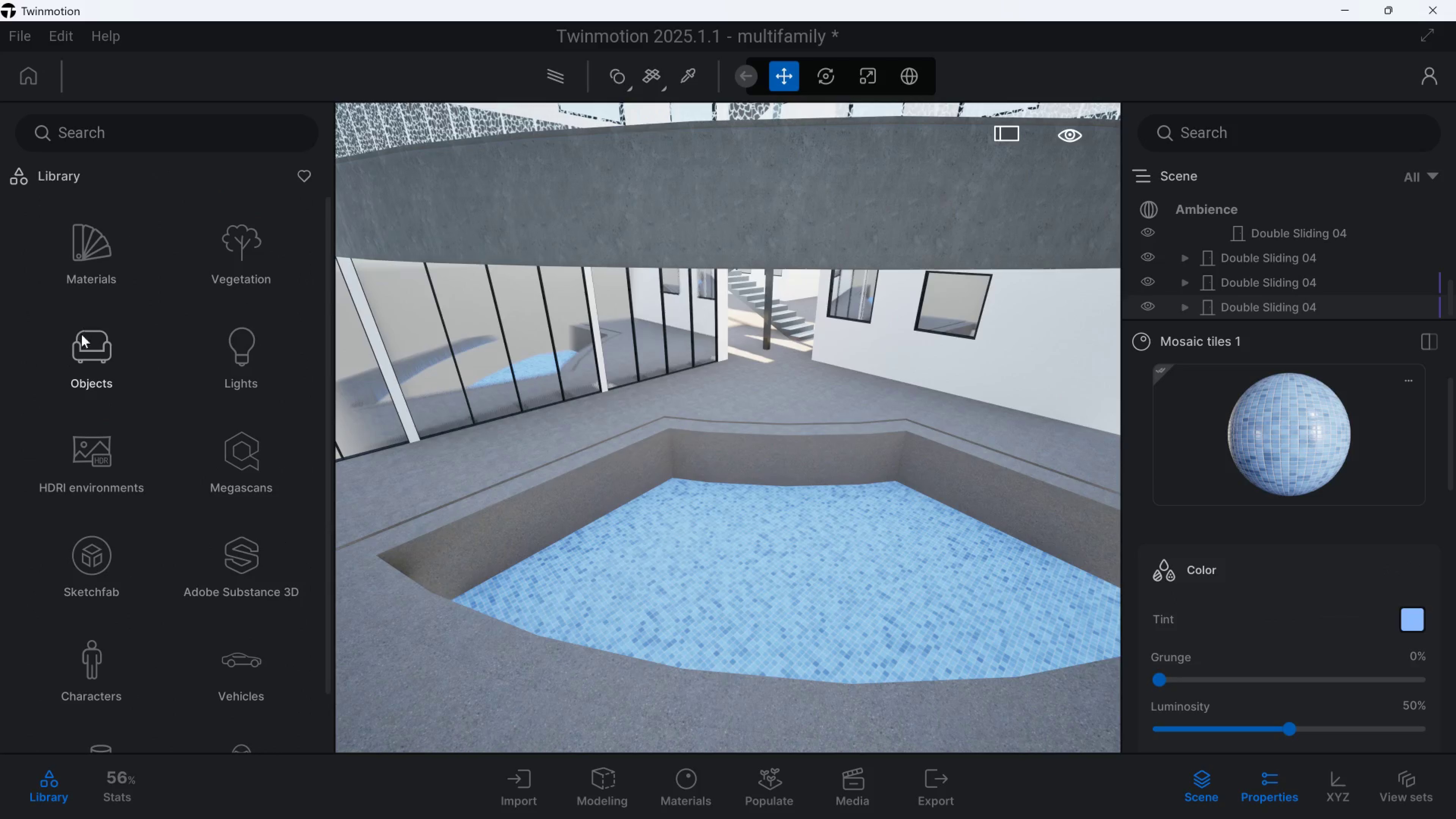 
scroll: coordinate [89, 345], scroll_direction: down, amount: 4.0
 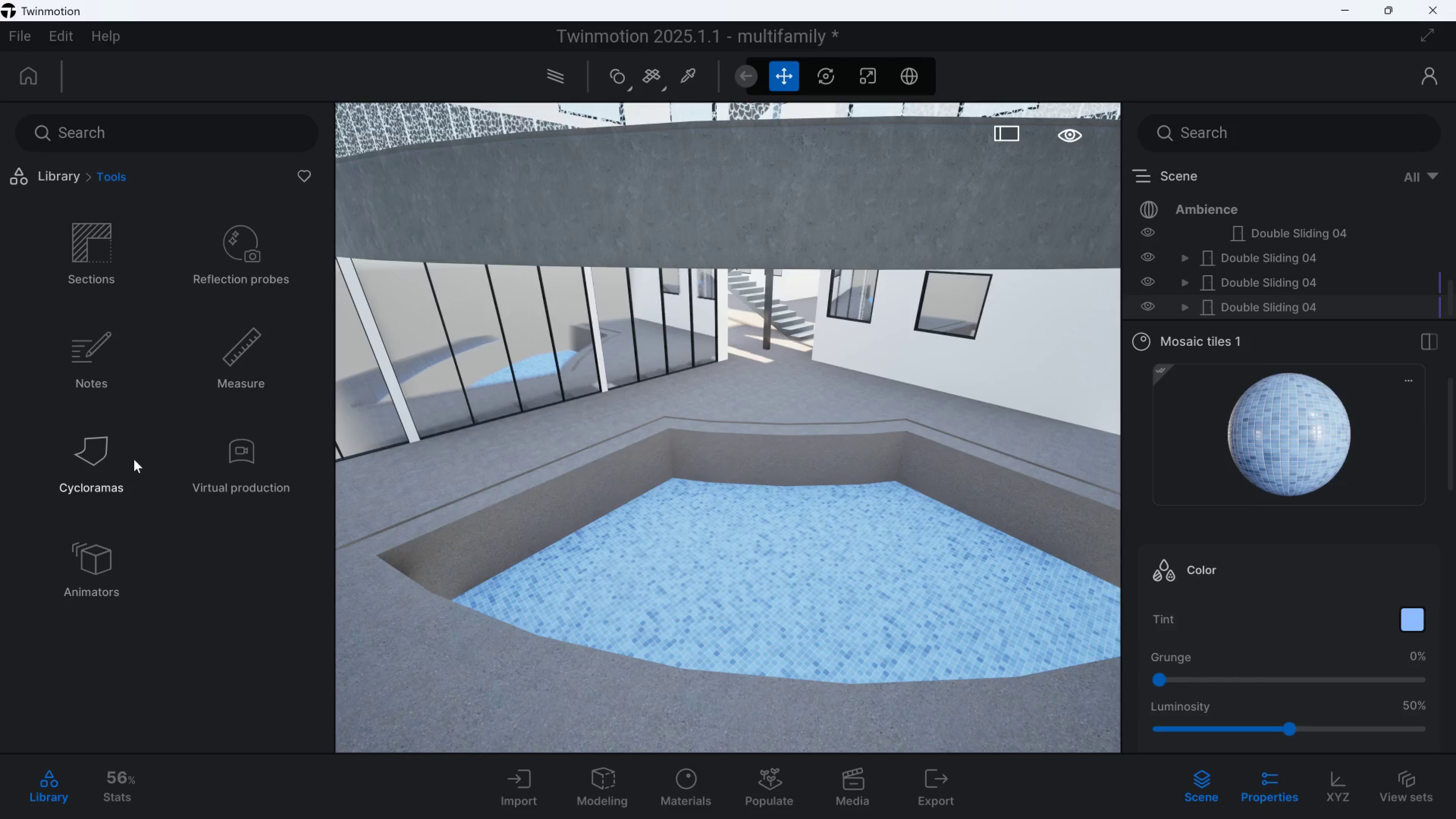 
left_click_drag(start_coordinate=[70, 178], to_coordinate=[67, 176])
 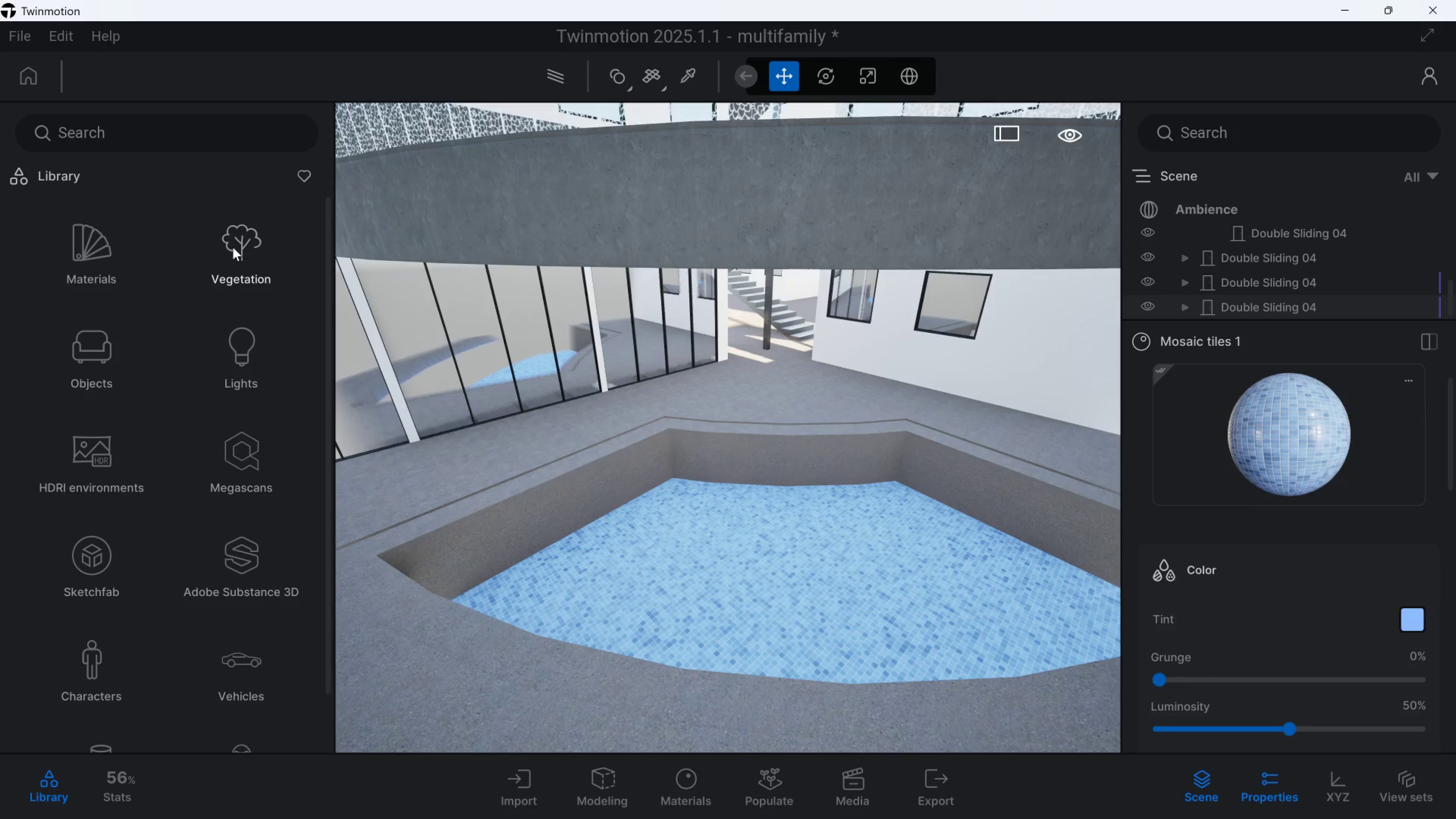 
left_click([233, 247])
 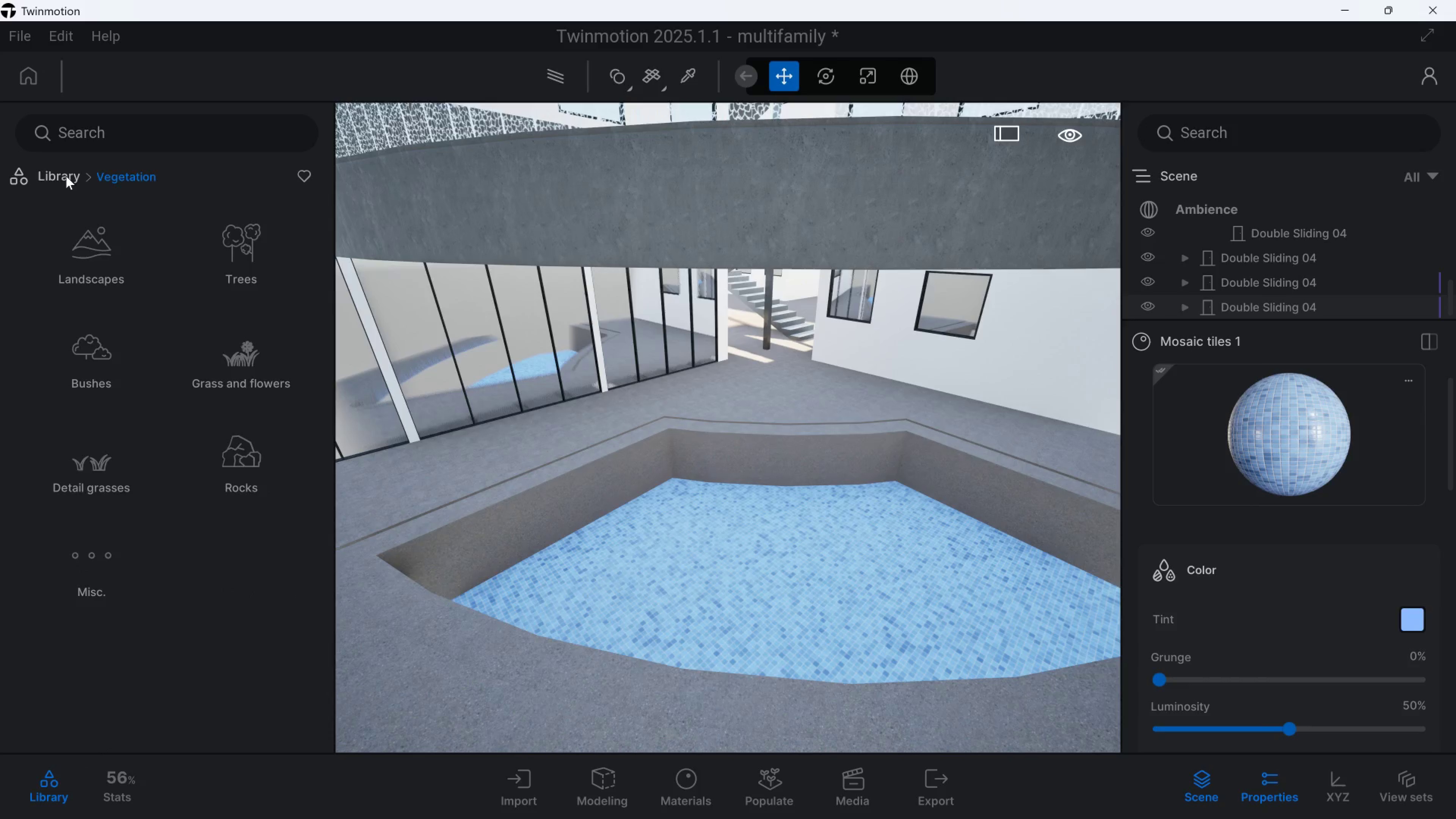 
scroll: coordinate [237, 565], scroll_direction: down, amount: 1.0
 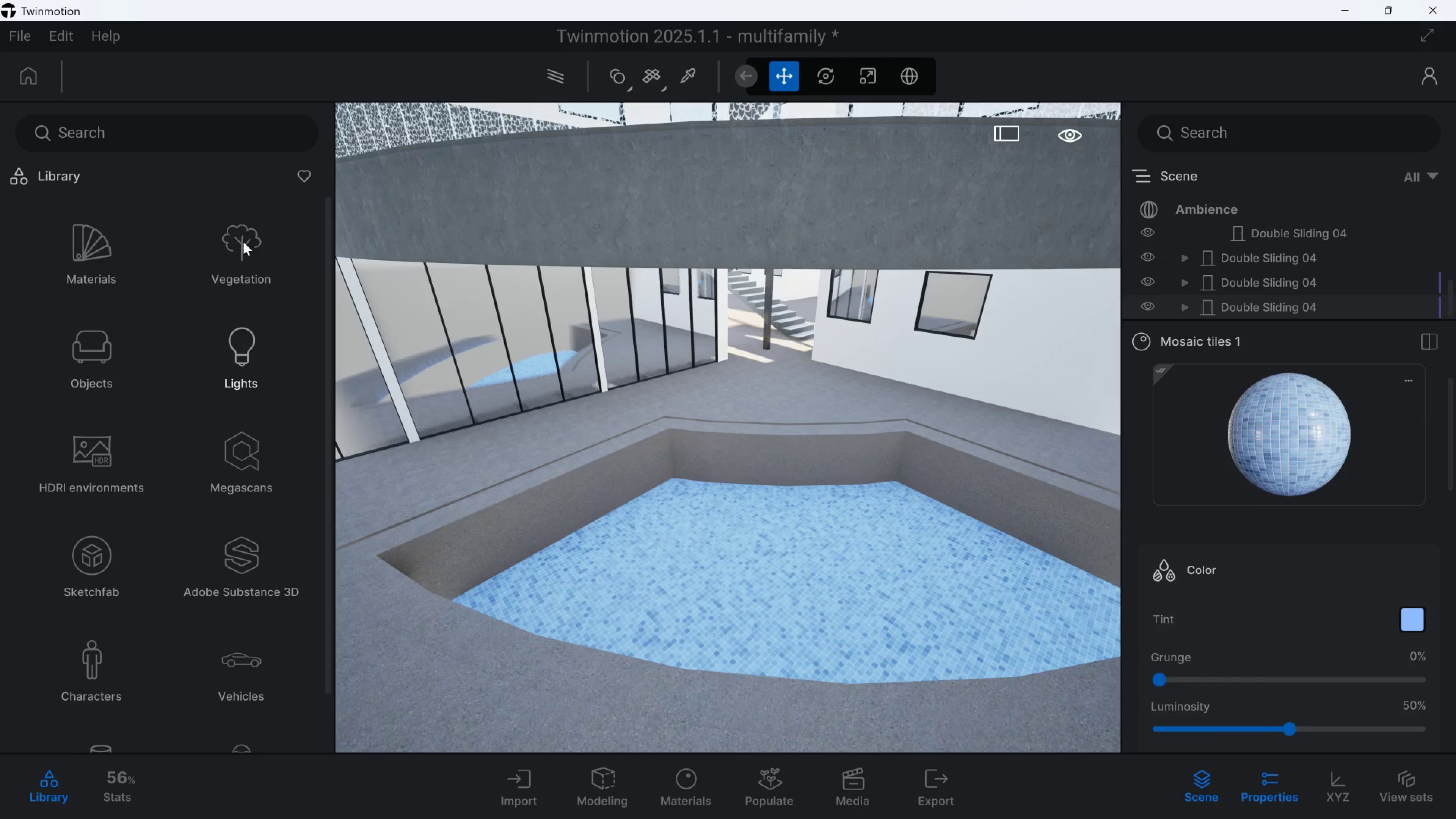 
left_click([244, 234])
 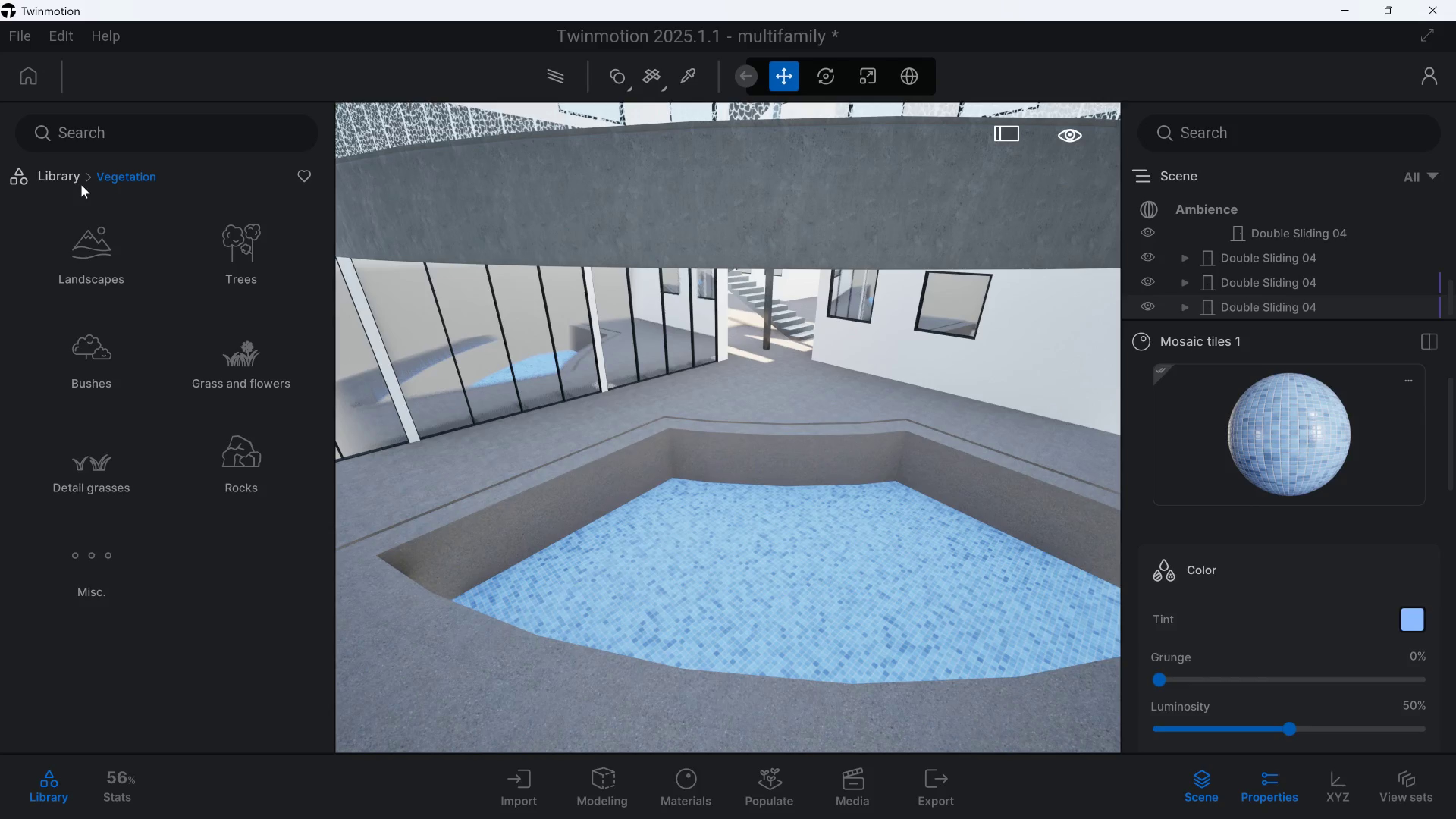 
left_click([55, 178])
 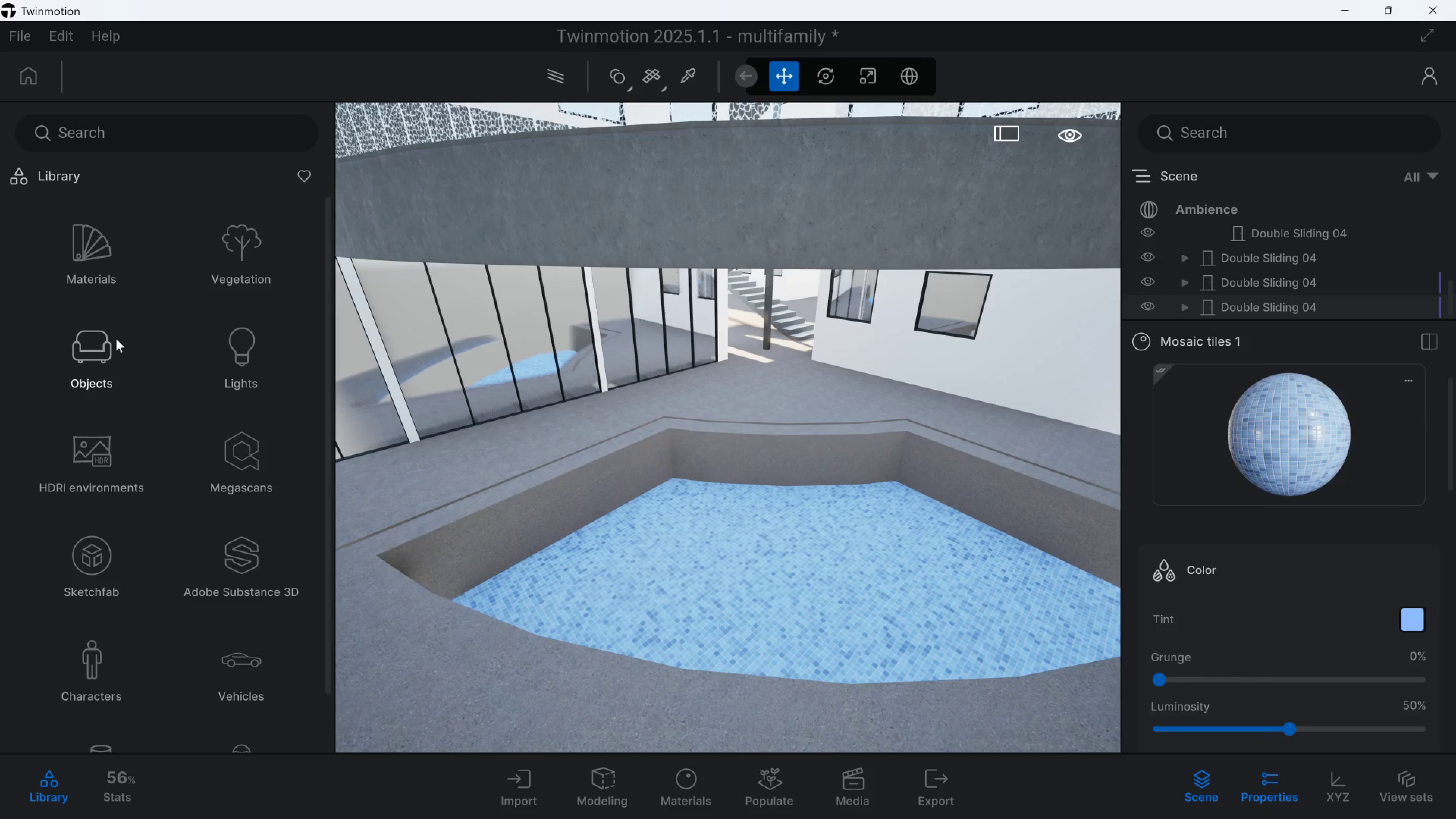 
left_click([116, 339])
 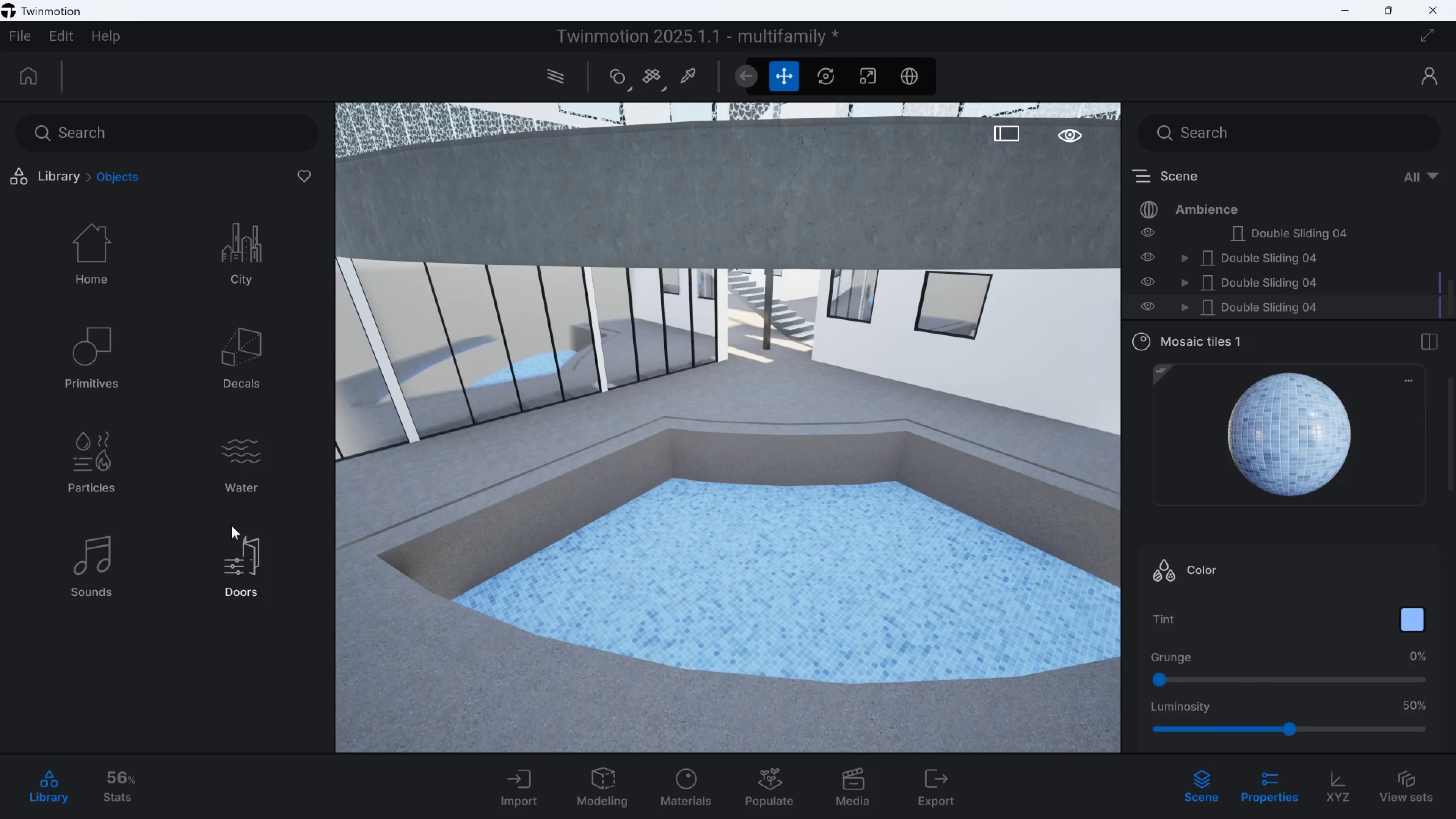 
left_click([258, 444])
 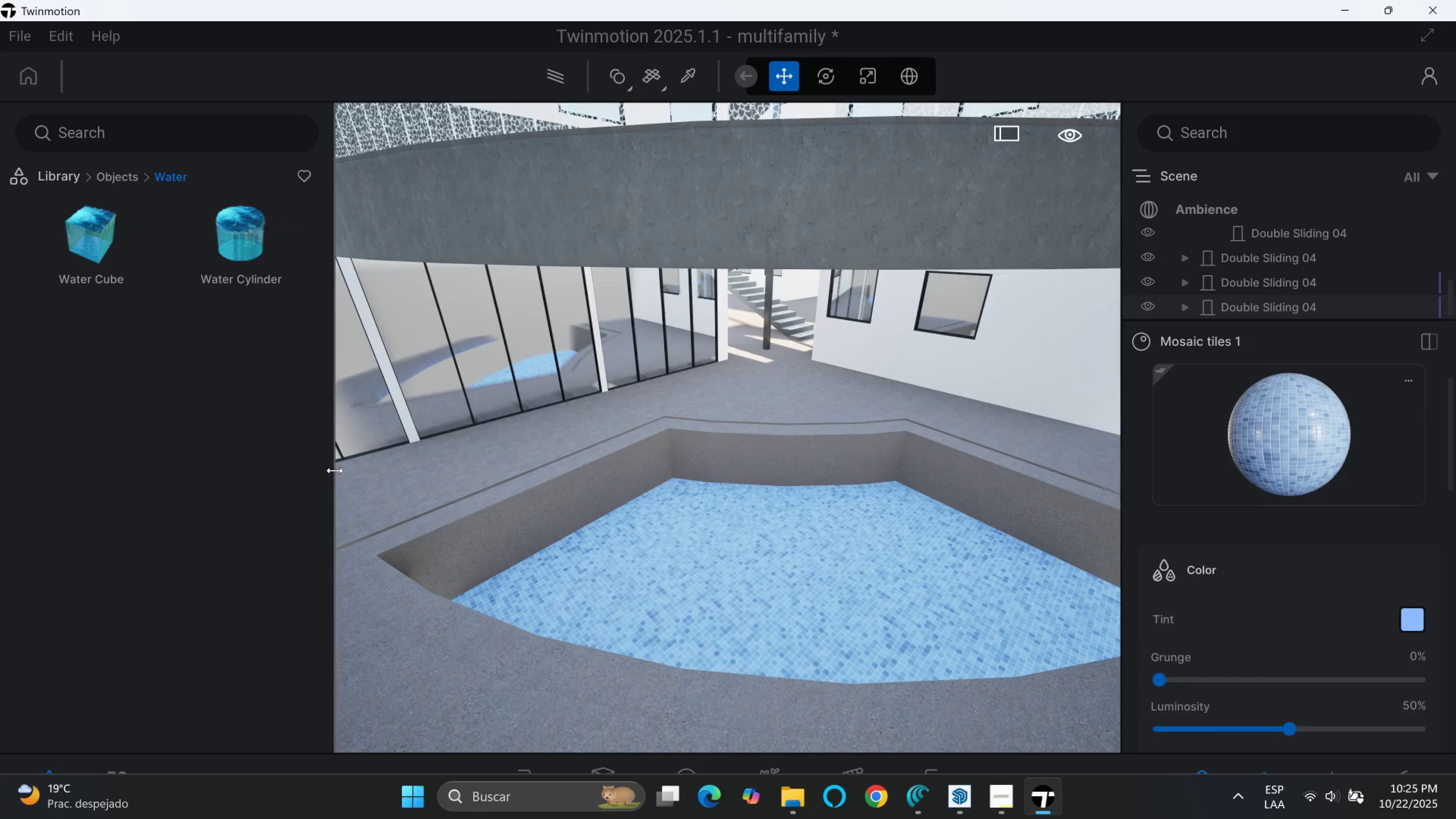 
left_click([102, 215])
 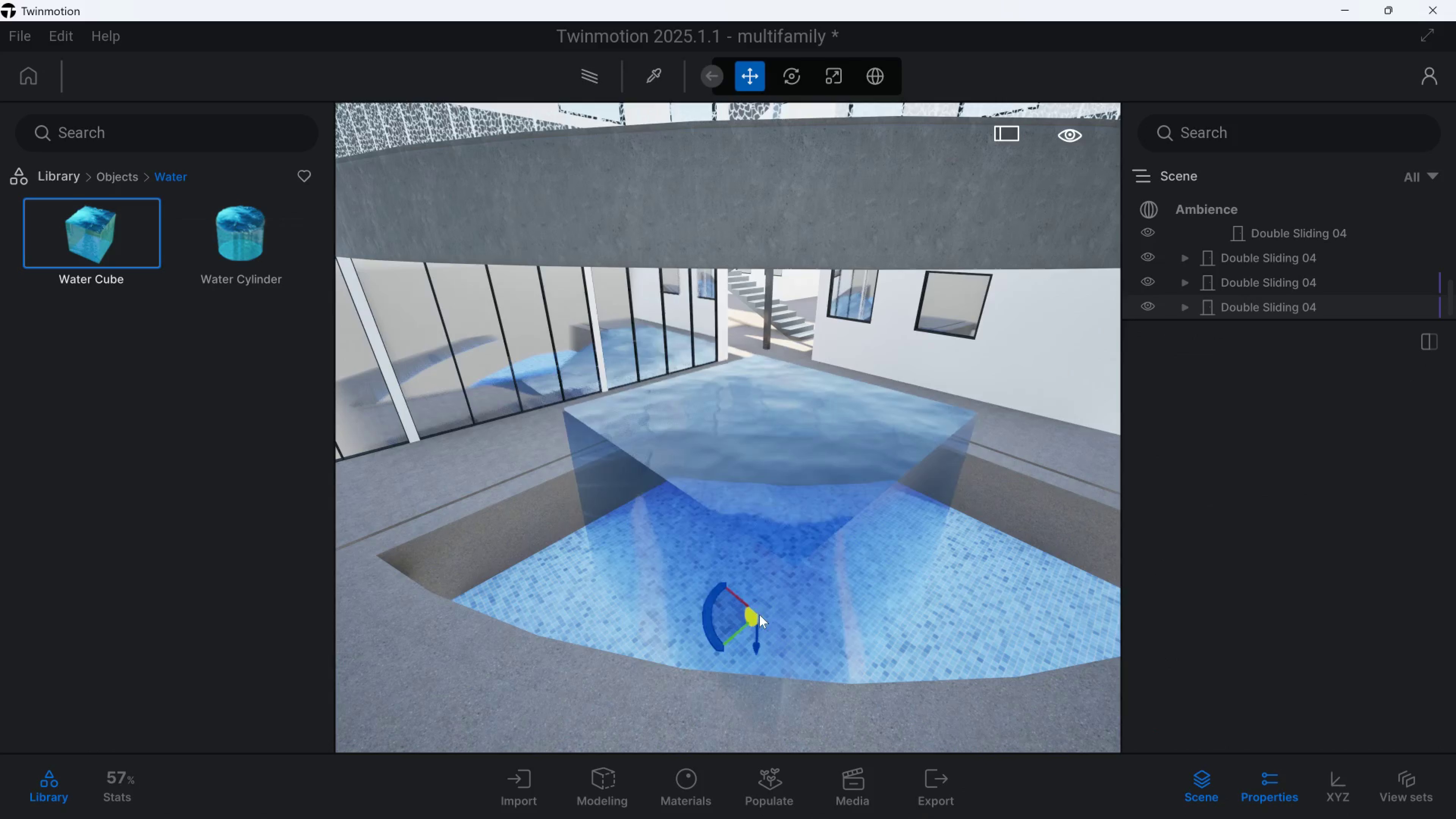 
scroll: coordinate [766, 595], scroll_direction: down, amount: 1.0
 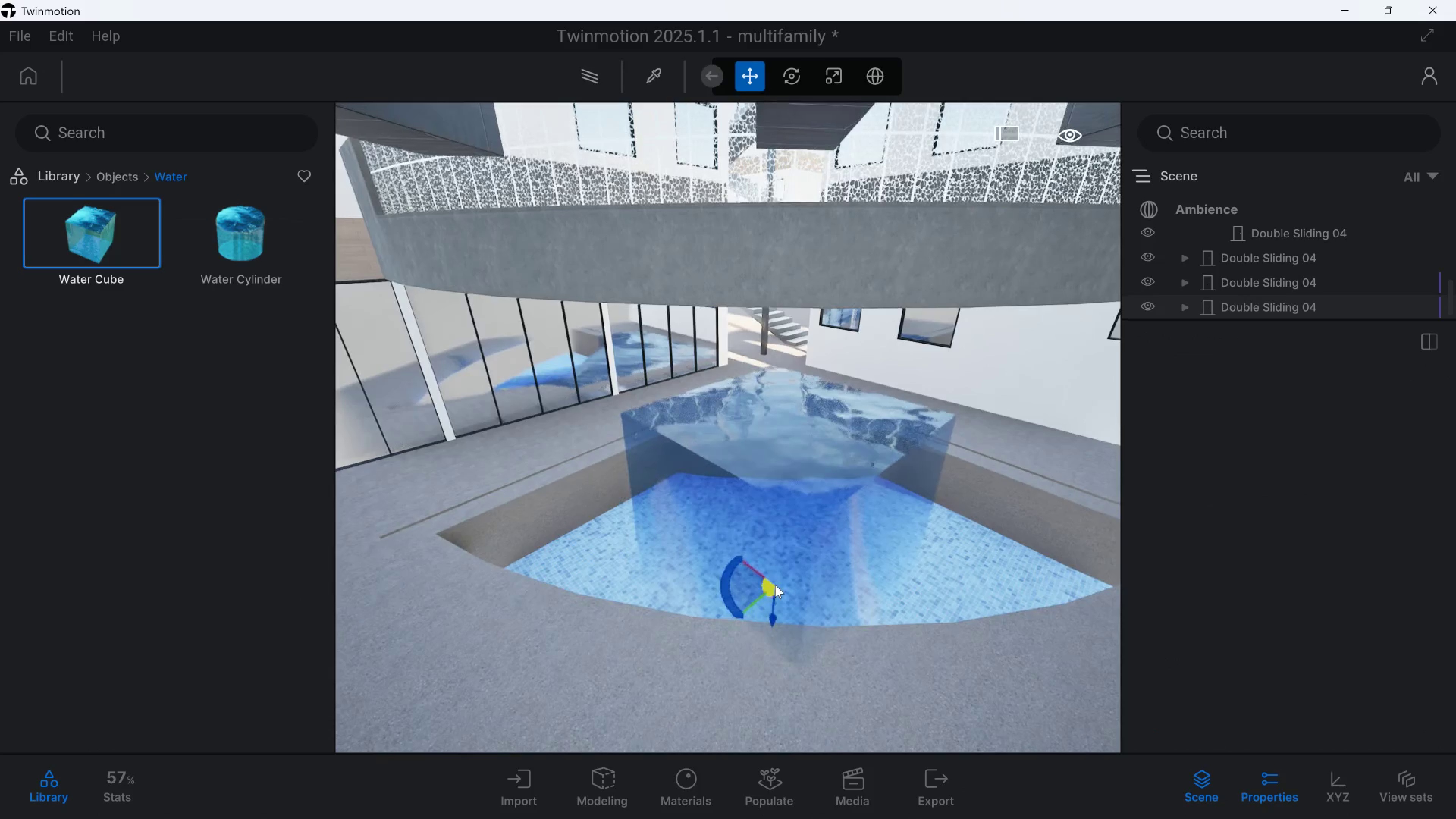 
left_click([775, 585])
 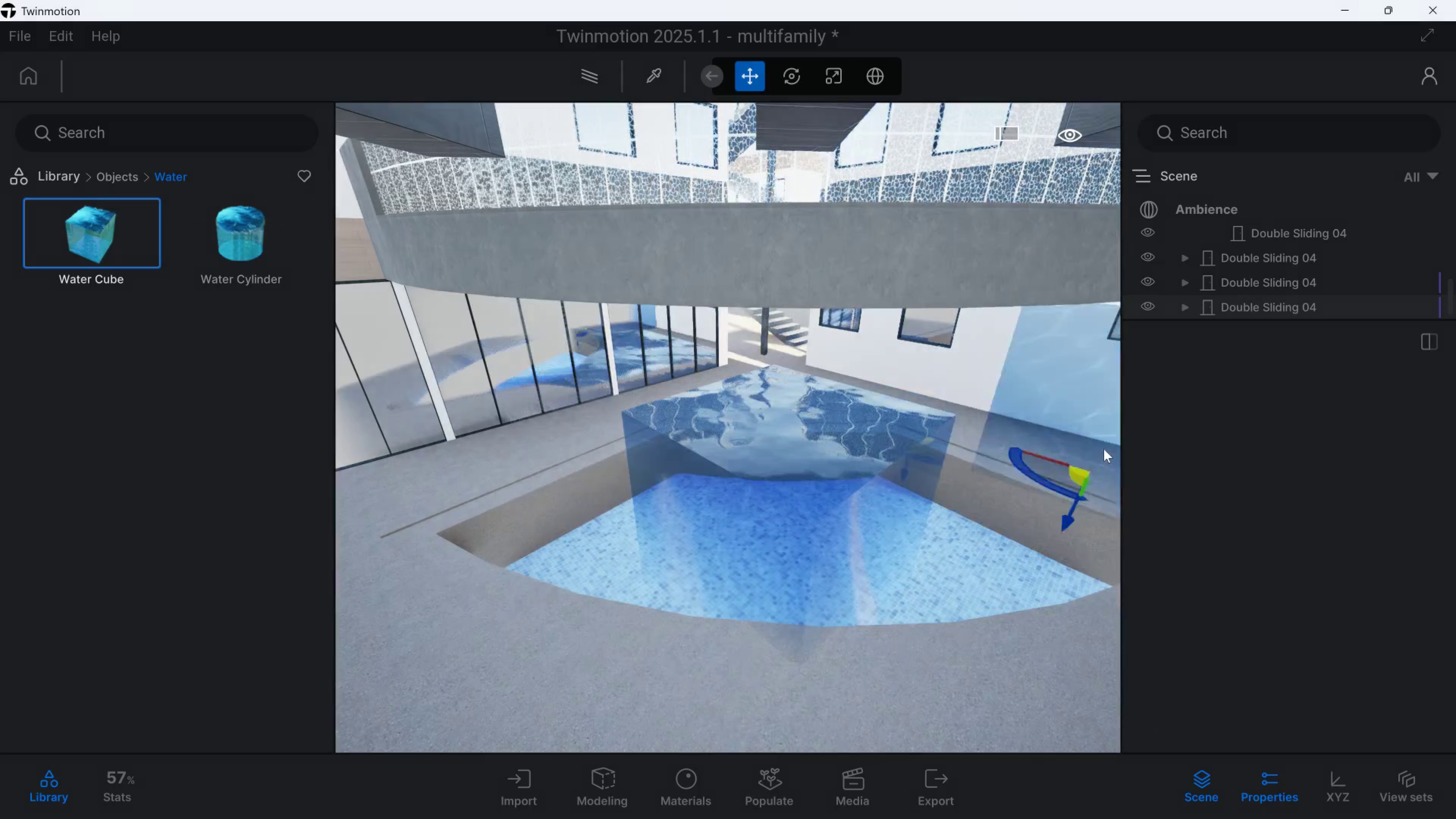 
right_click([992, 521])
 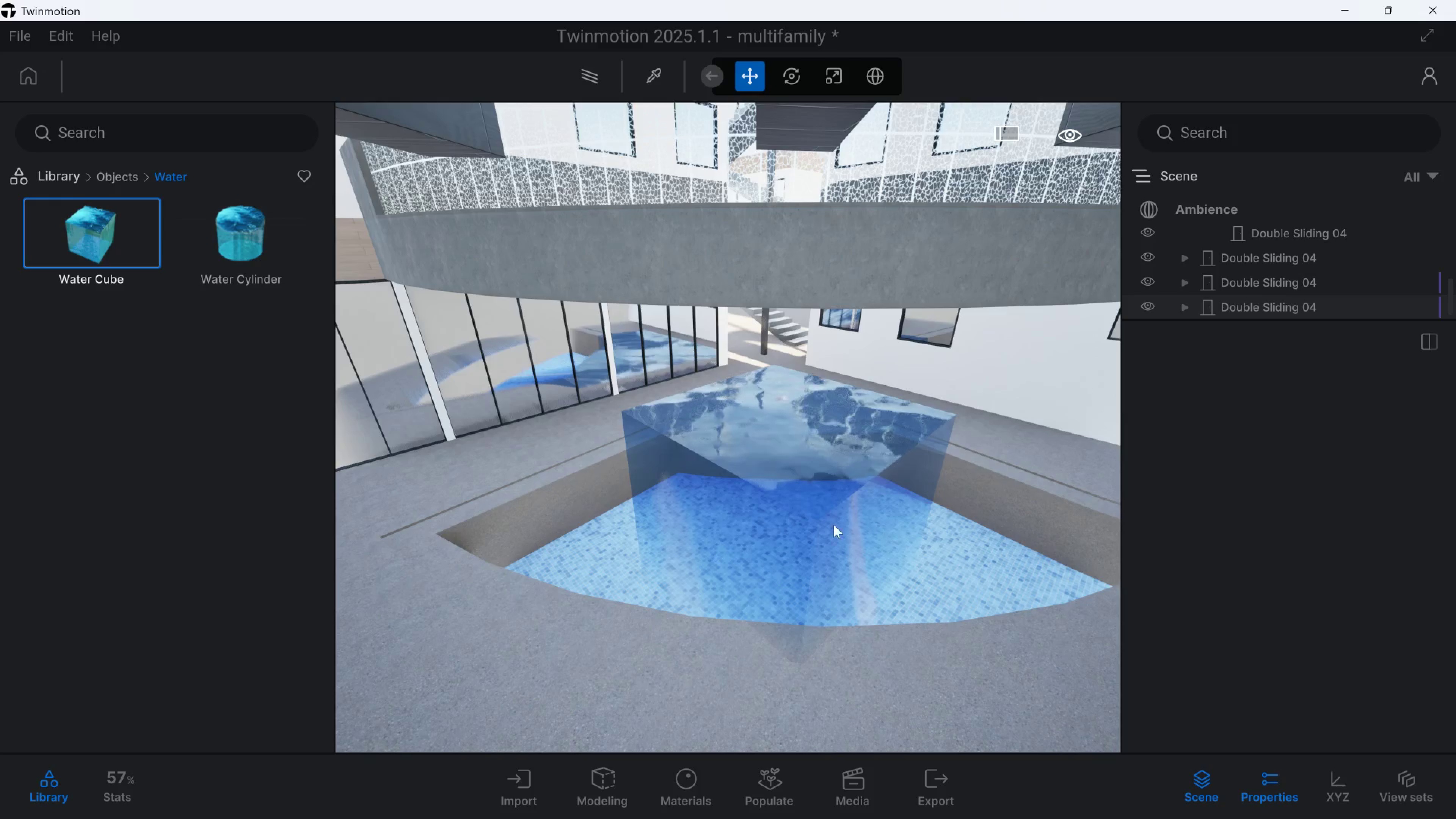 
left_click([830, 525])
 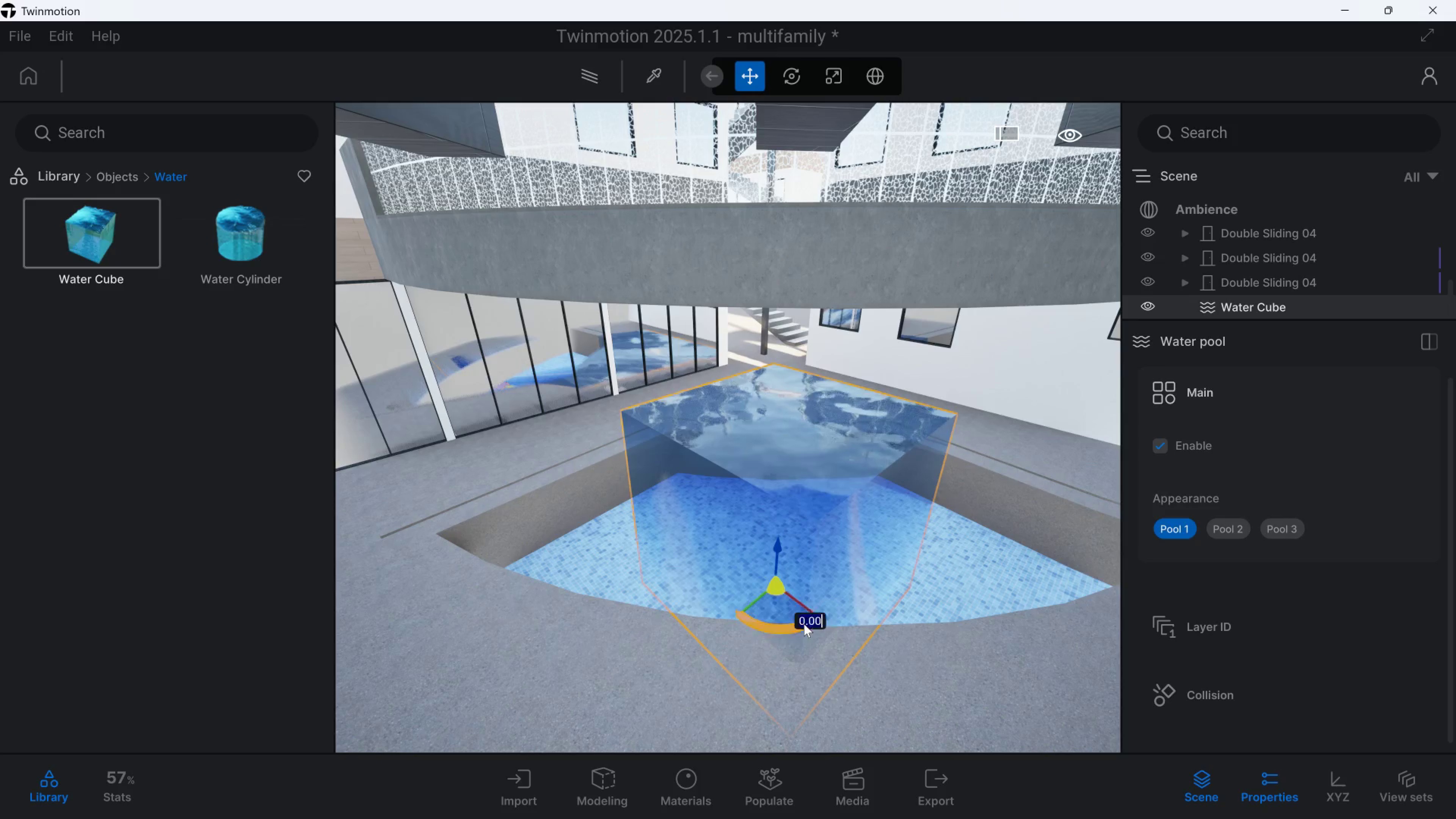 
left_click_drag(start_coordinate=[804, 624], to_coordinate=[828, 621])
 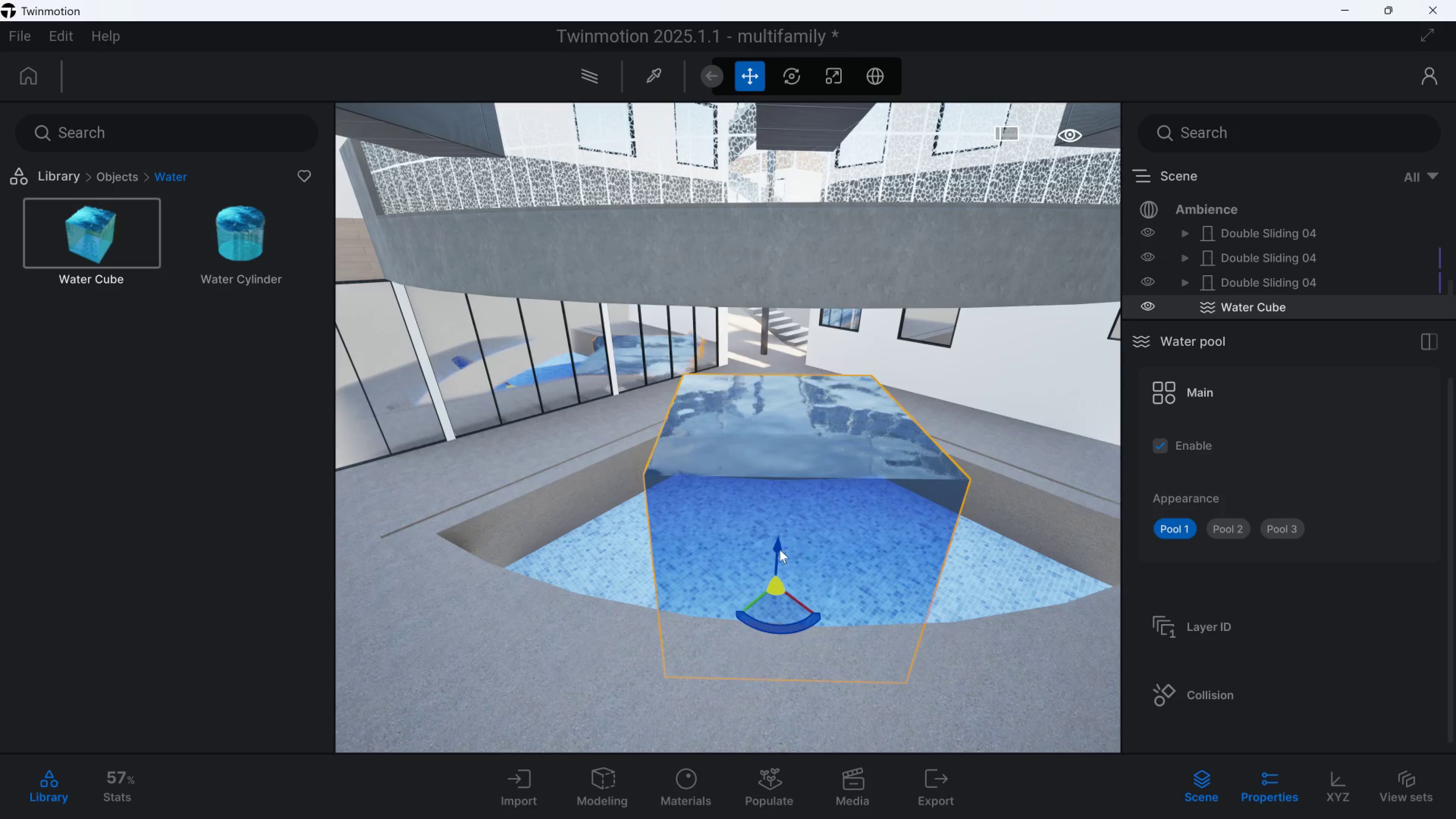 
left_click_drag(start_coordinate=[780, 549], to_coordinate=[777, 611])
 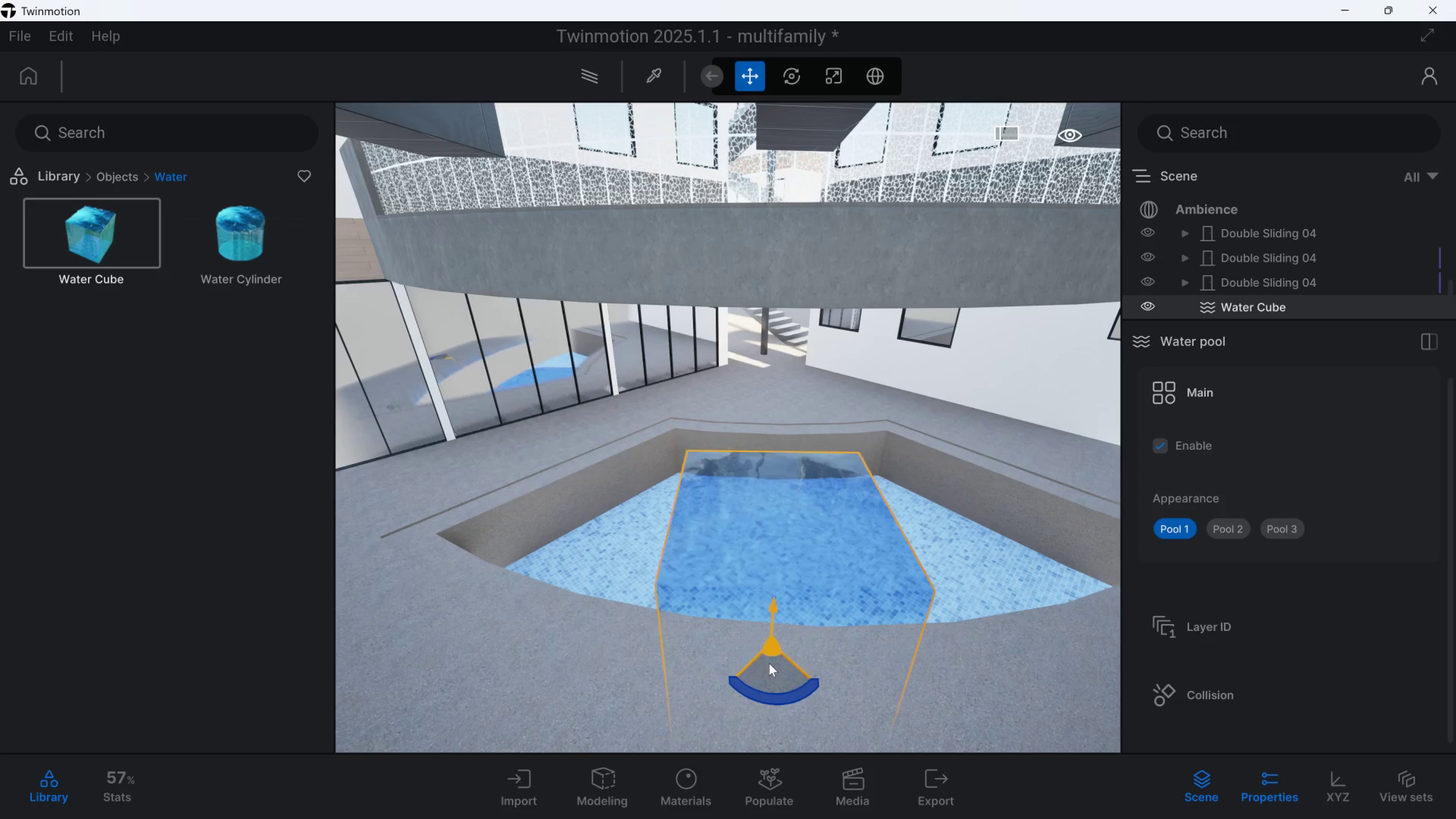 
left_click_drag(start_coordinate=[774, 669], to_coordinate=[650, 692])
 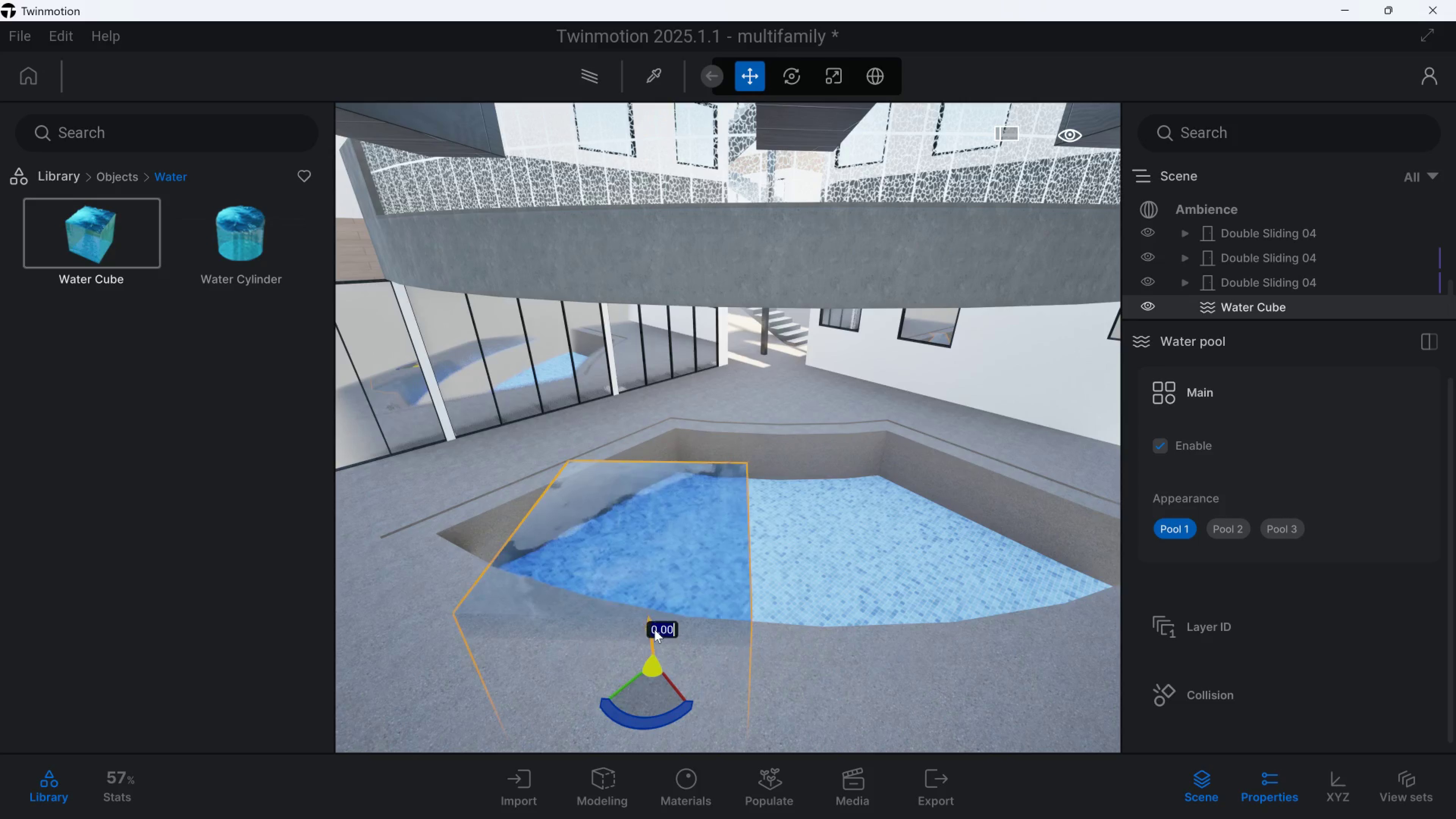 
left_click_drag(start_coordinate=[654, 629], to_coordinate=[654, 653])
 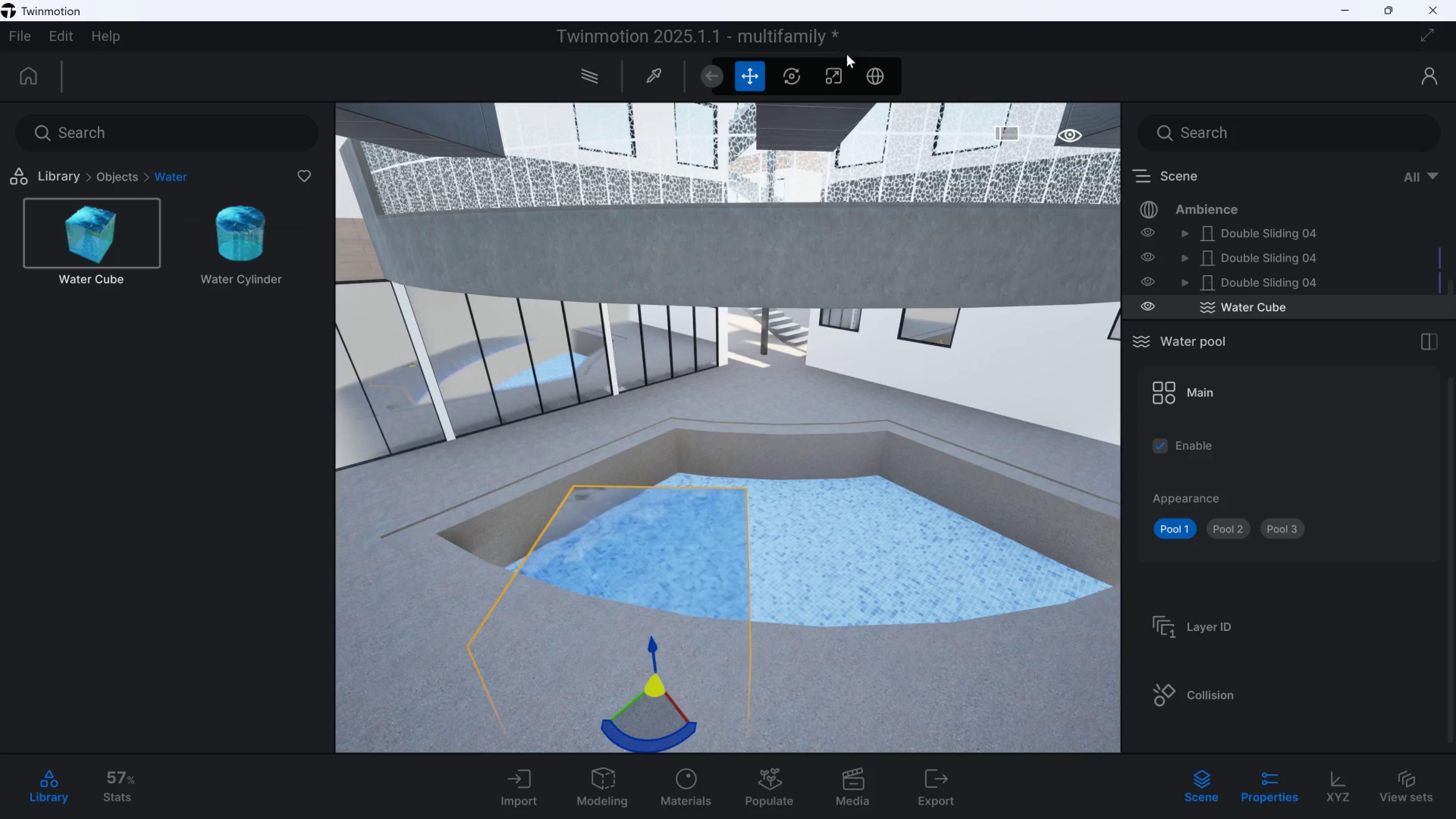 
left_click([832, 85])
 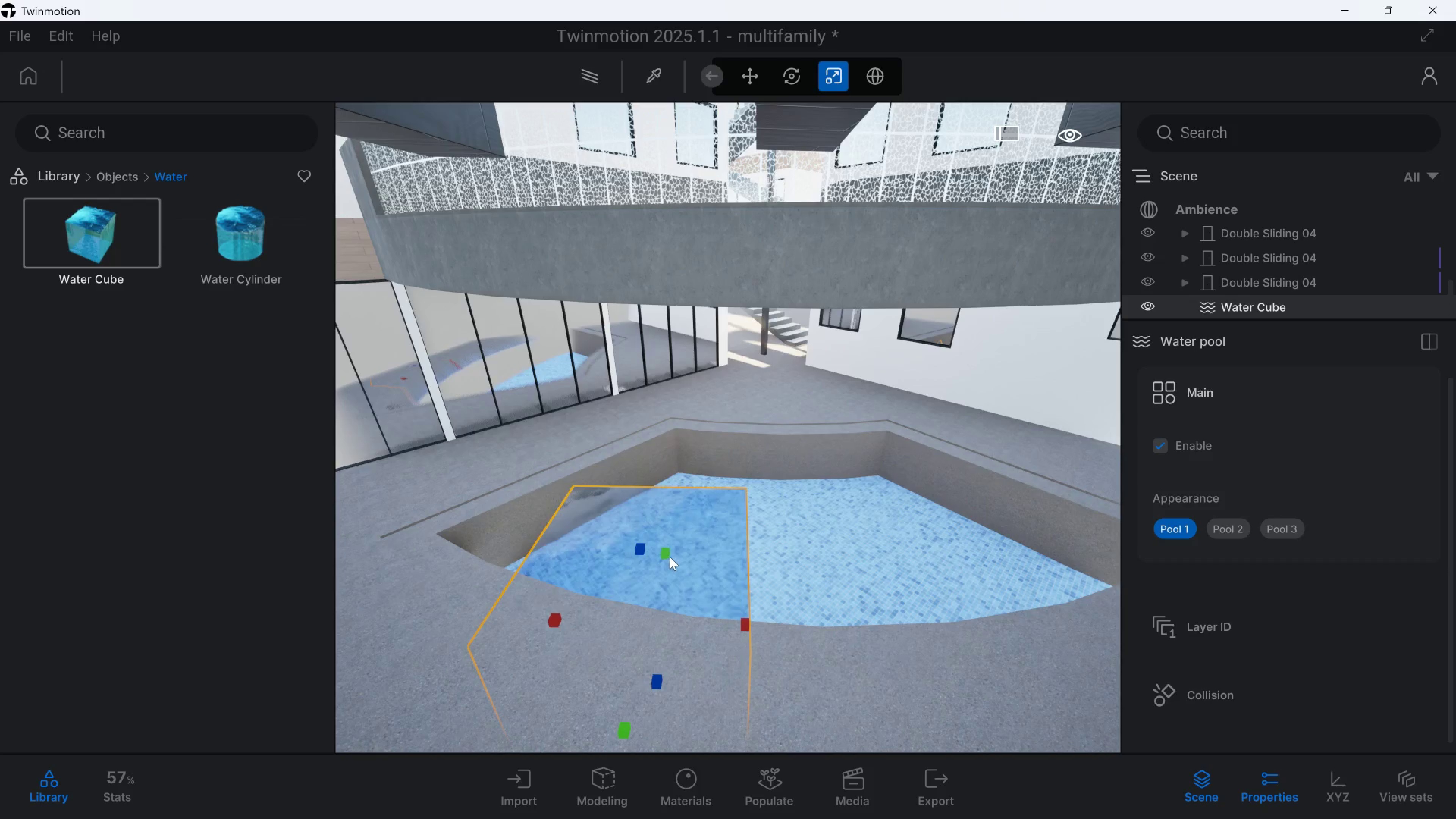 
left_click_drag(start_coordinate=[670, 557], to_coordinate=[698, 479])
 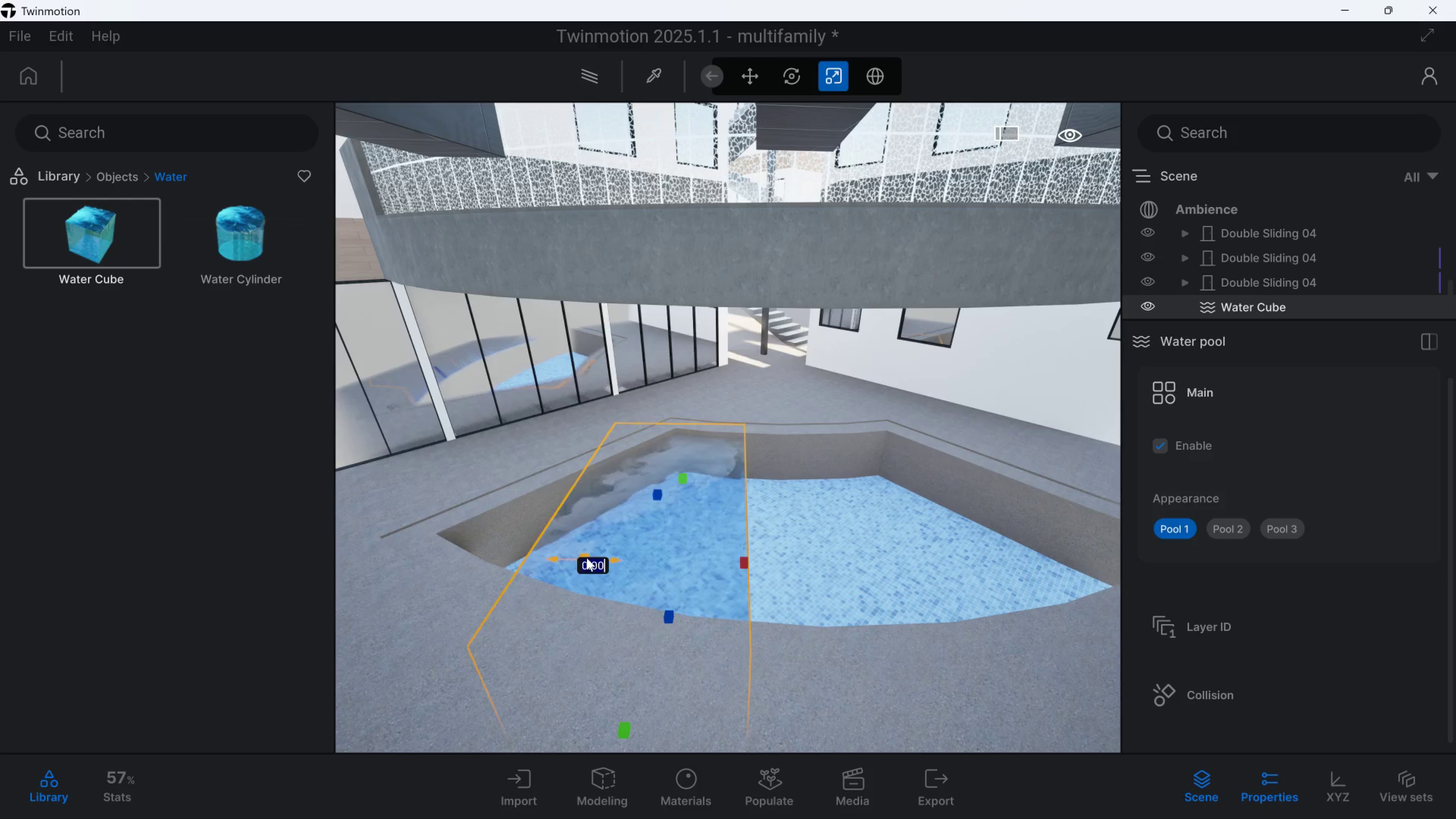 
left_click_drag(start_coordinate=[587, 555], to_coordinate=[486, 540])
 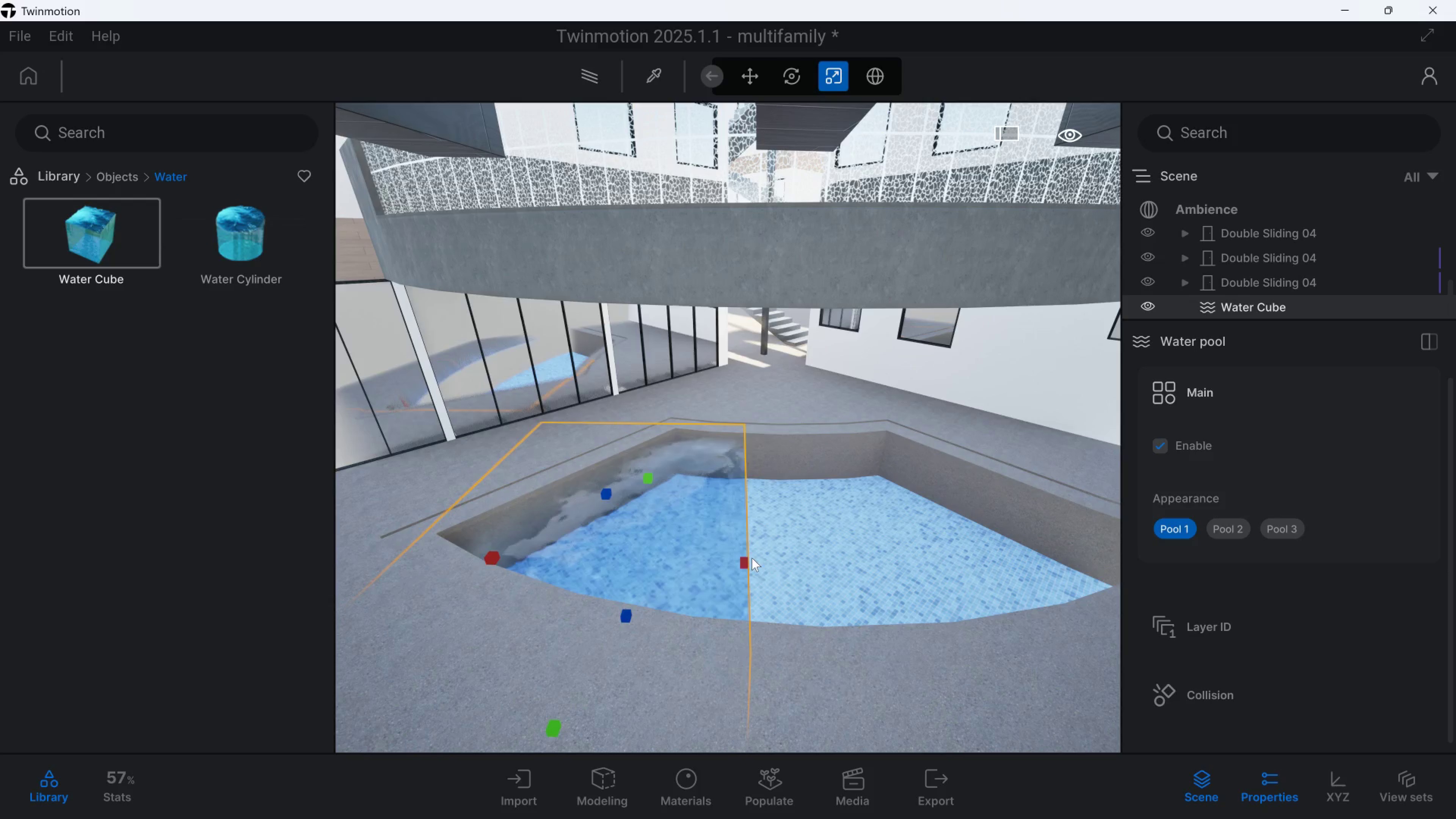 
left_click_drag(start_coordinate=[747, 561], to_coordinate=[1084, 555])
 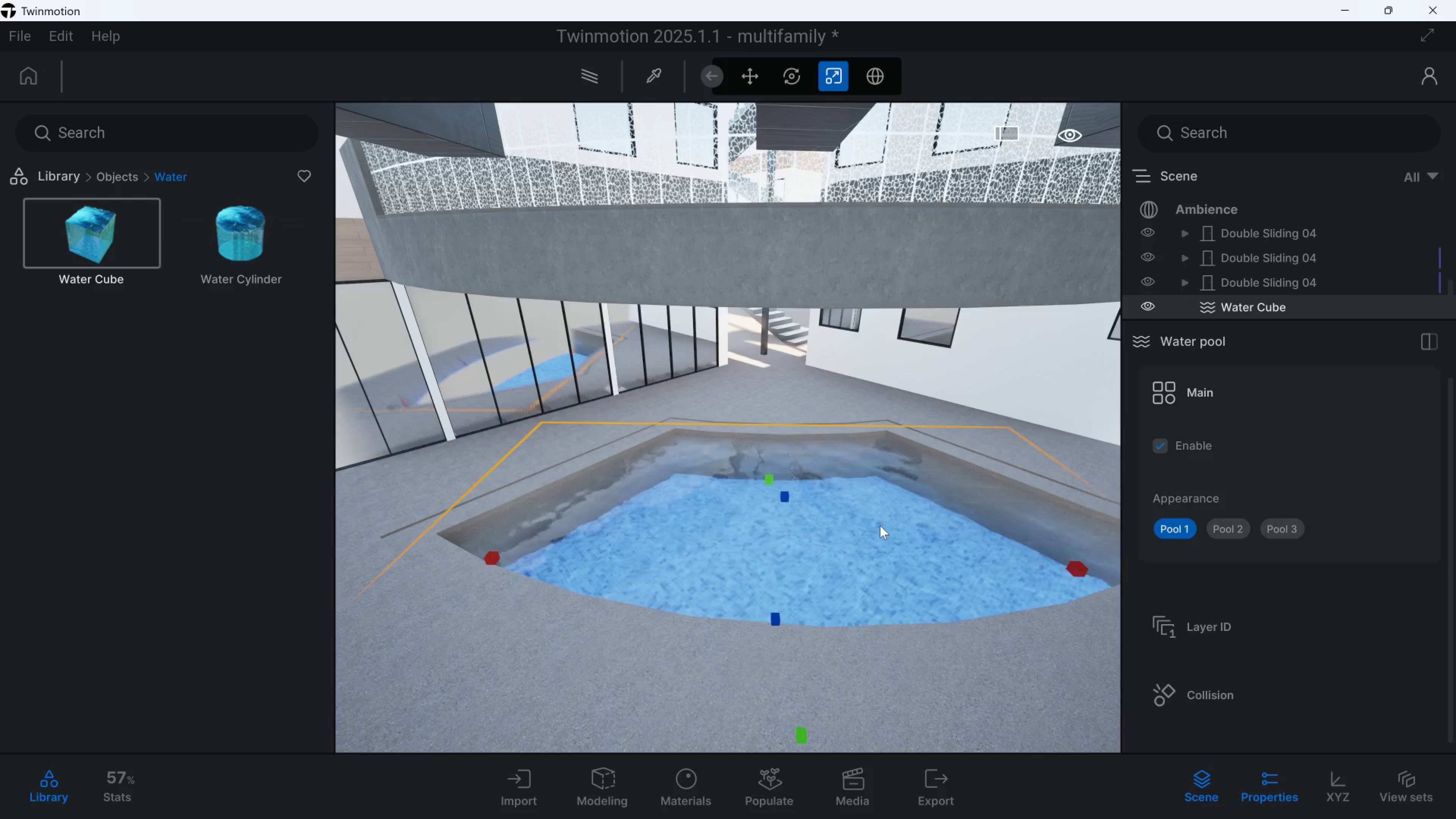 
type(dsweddddawqassseedwdds)
 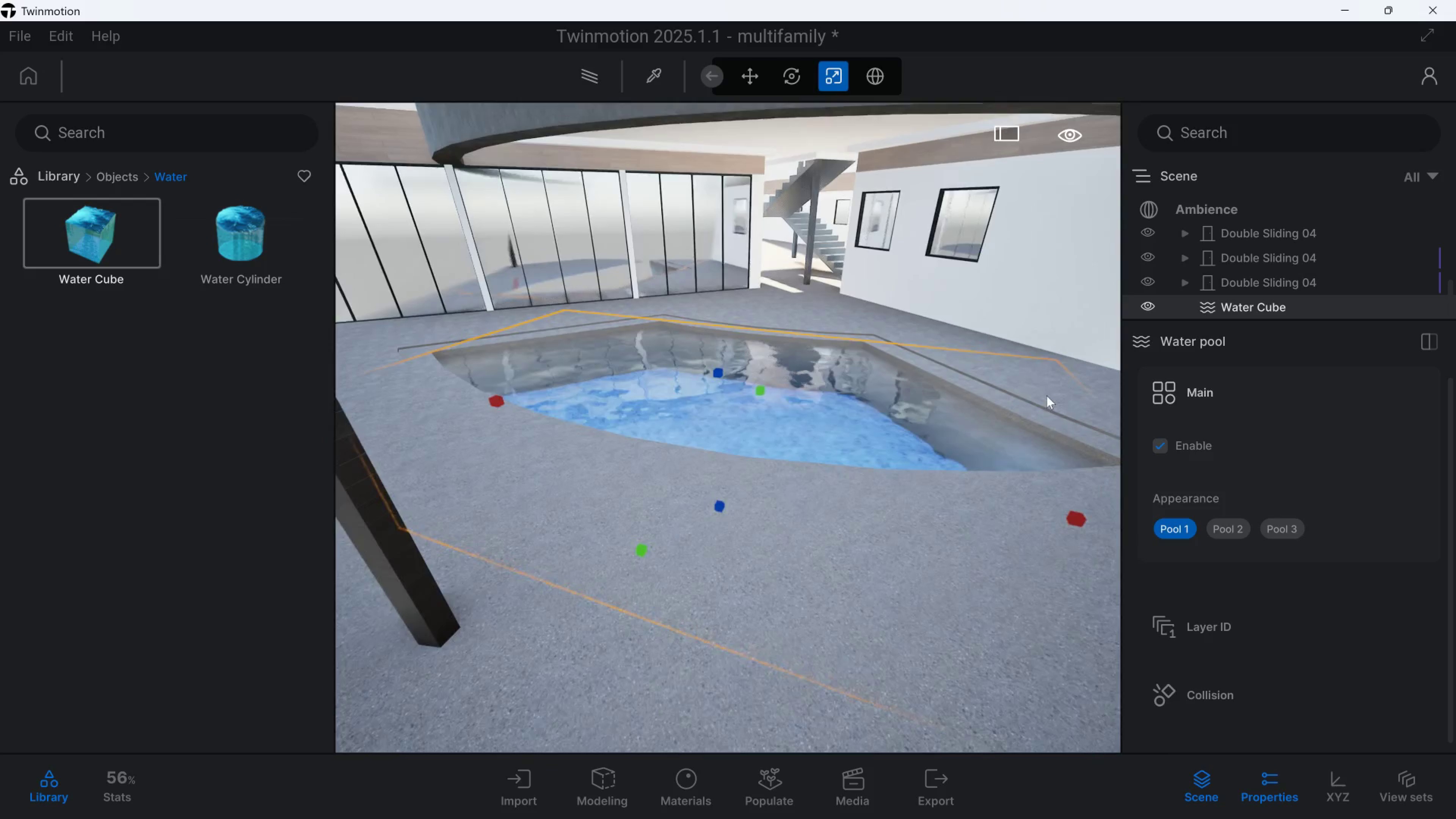 
left_click_drag(start_coordinate=[870, 536], to_coordinate=[897, 536])
 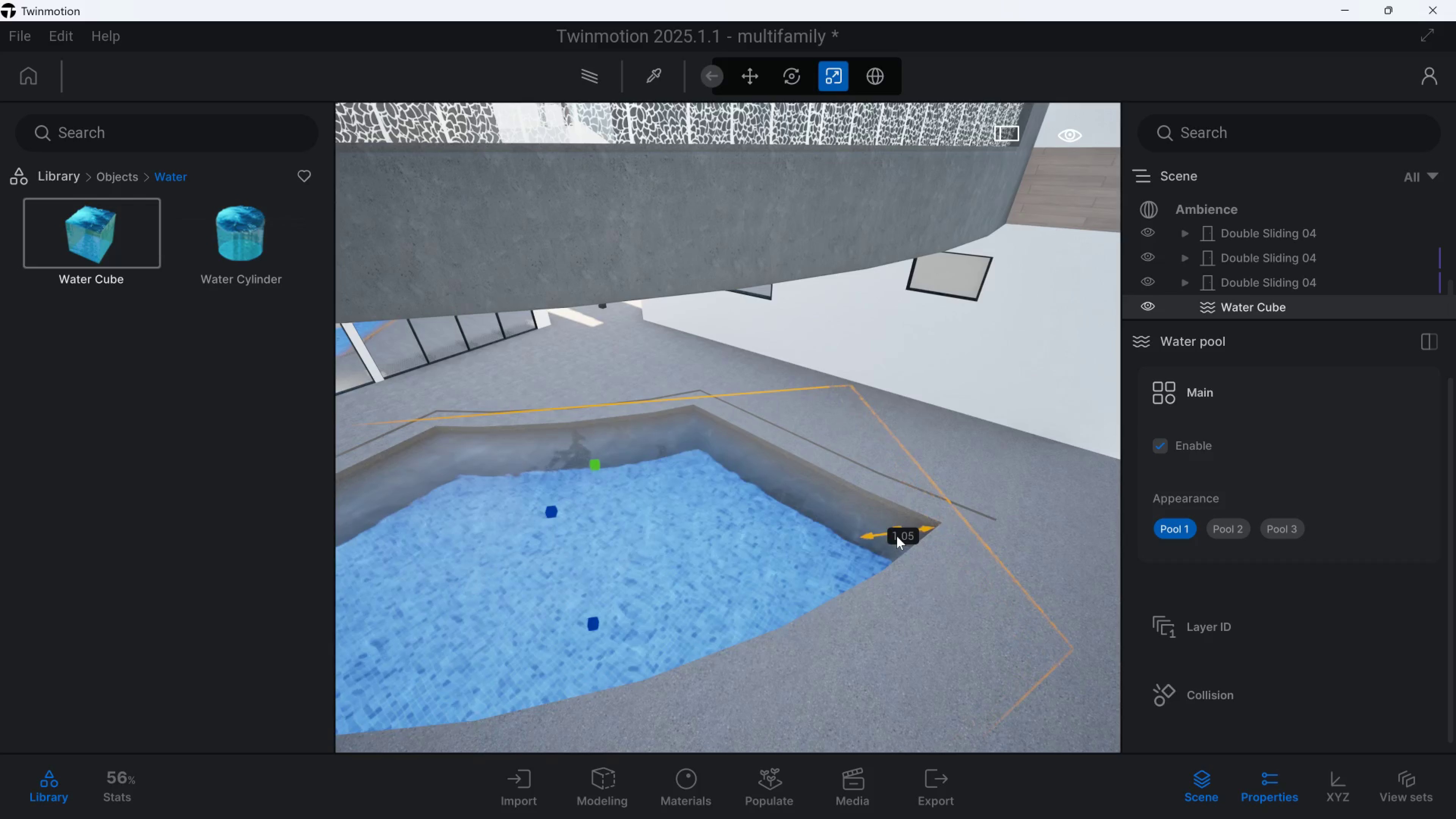 
left_click_drag(start_coordinate=[719, 373], to_coordinate=[719, 386])
 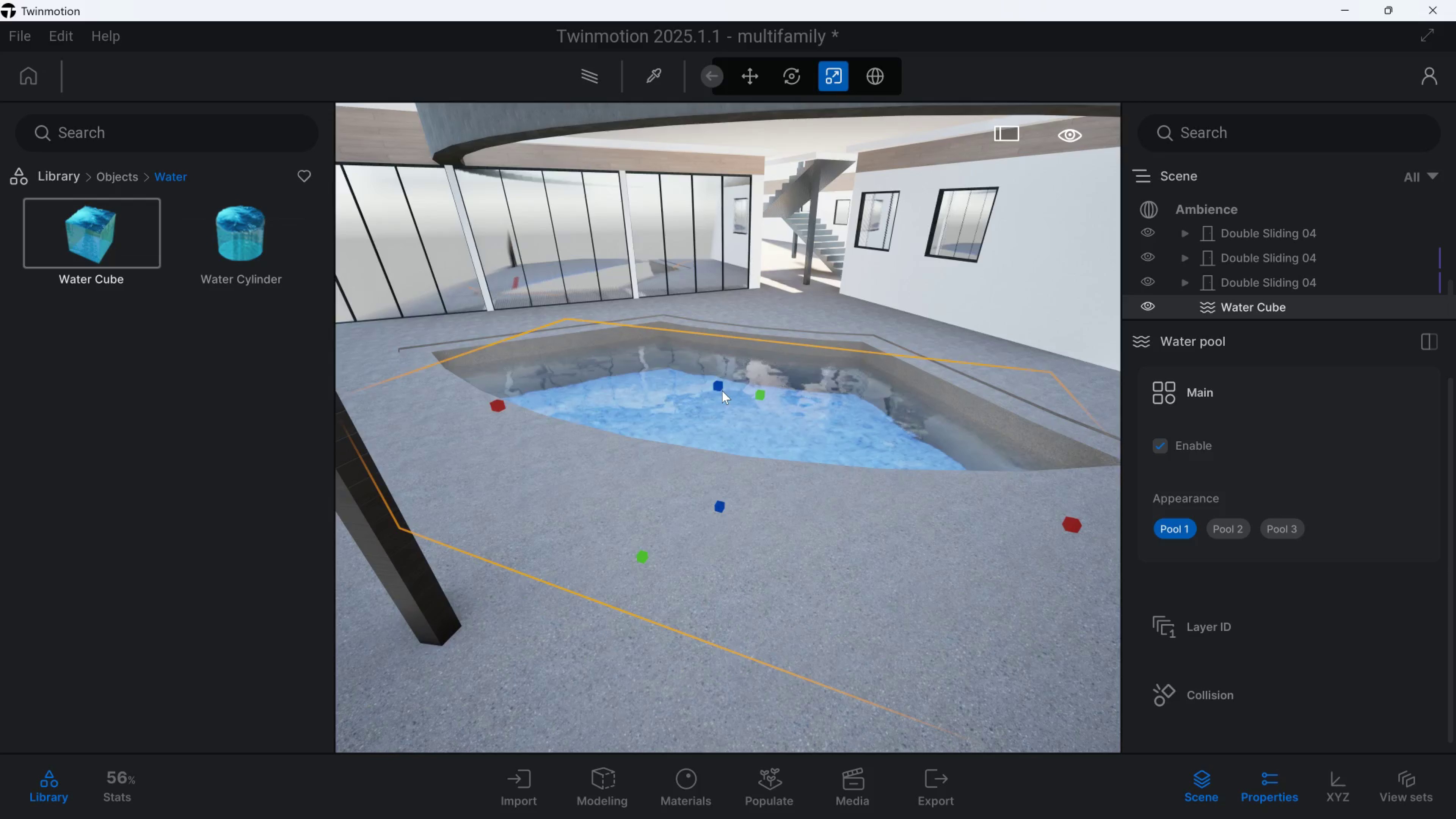 
left_click_drag(start_coordinate=[720, 389], to_coordinate=[720, 382])
 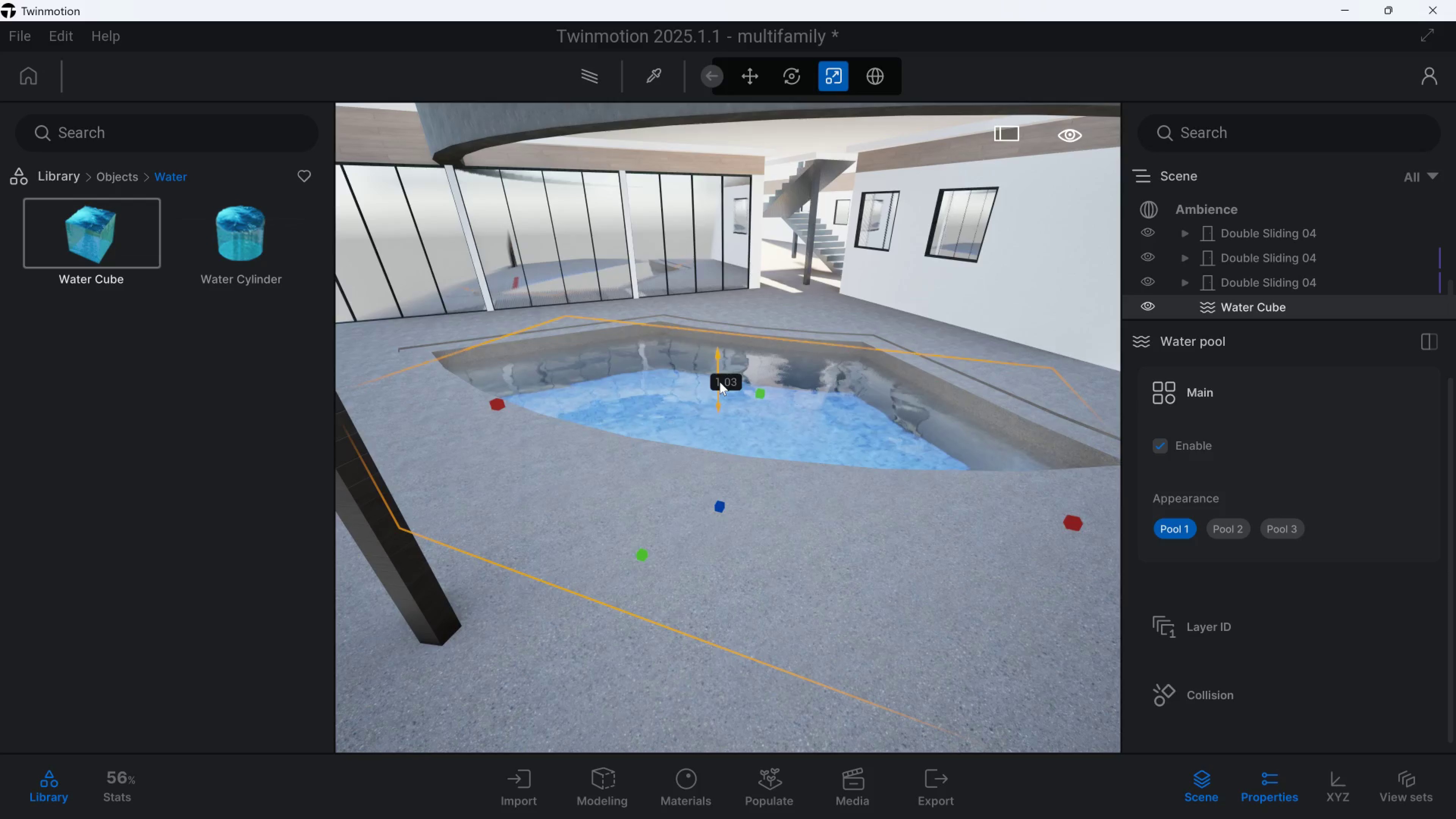 
type(wdsasaq)
 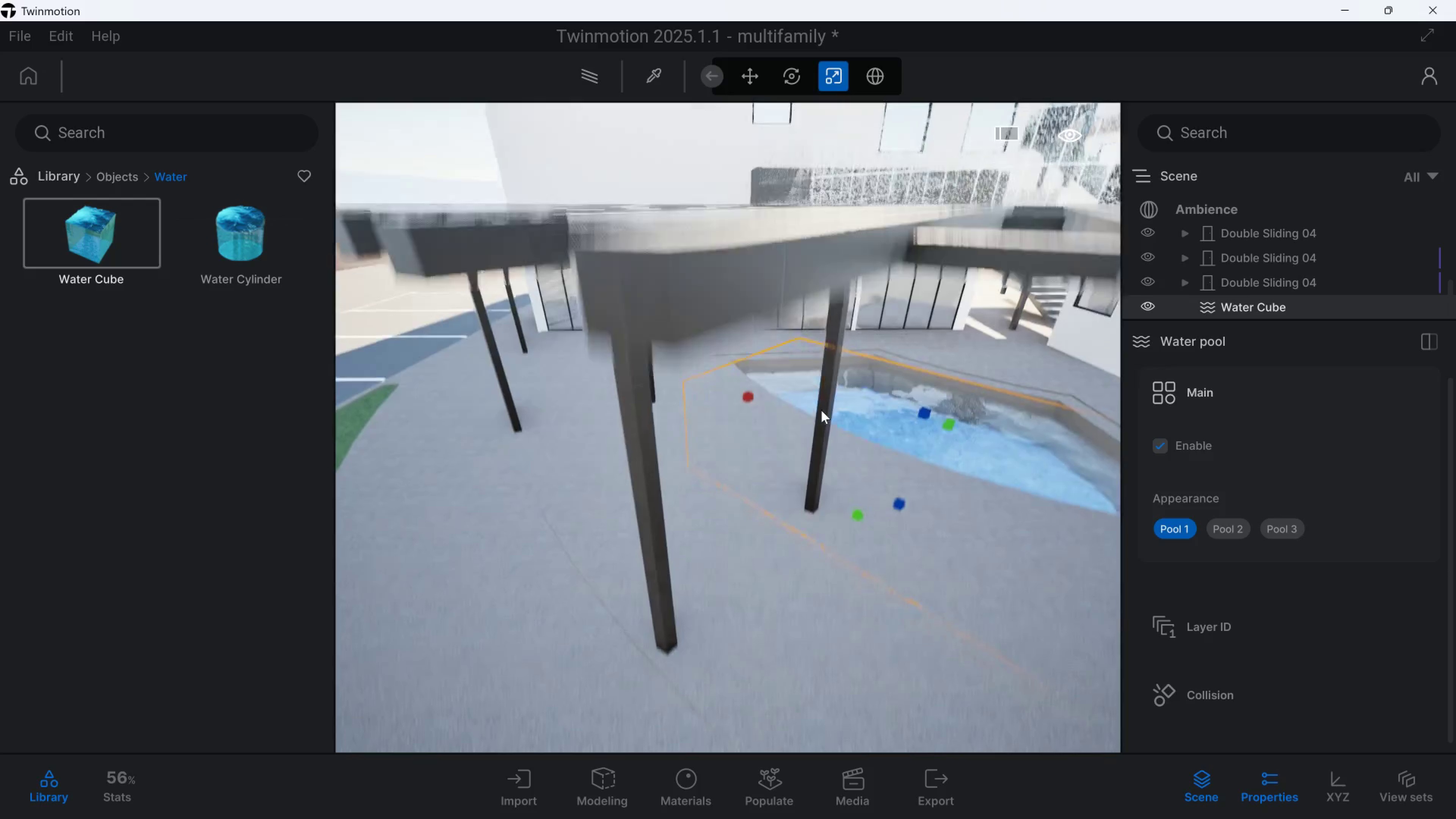 
hold_key(key=S, duration=0.34)
 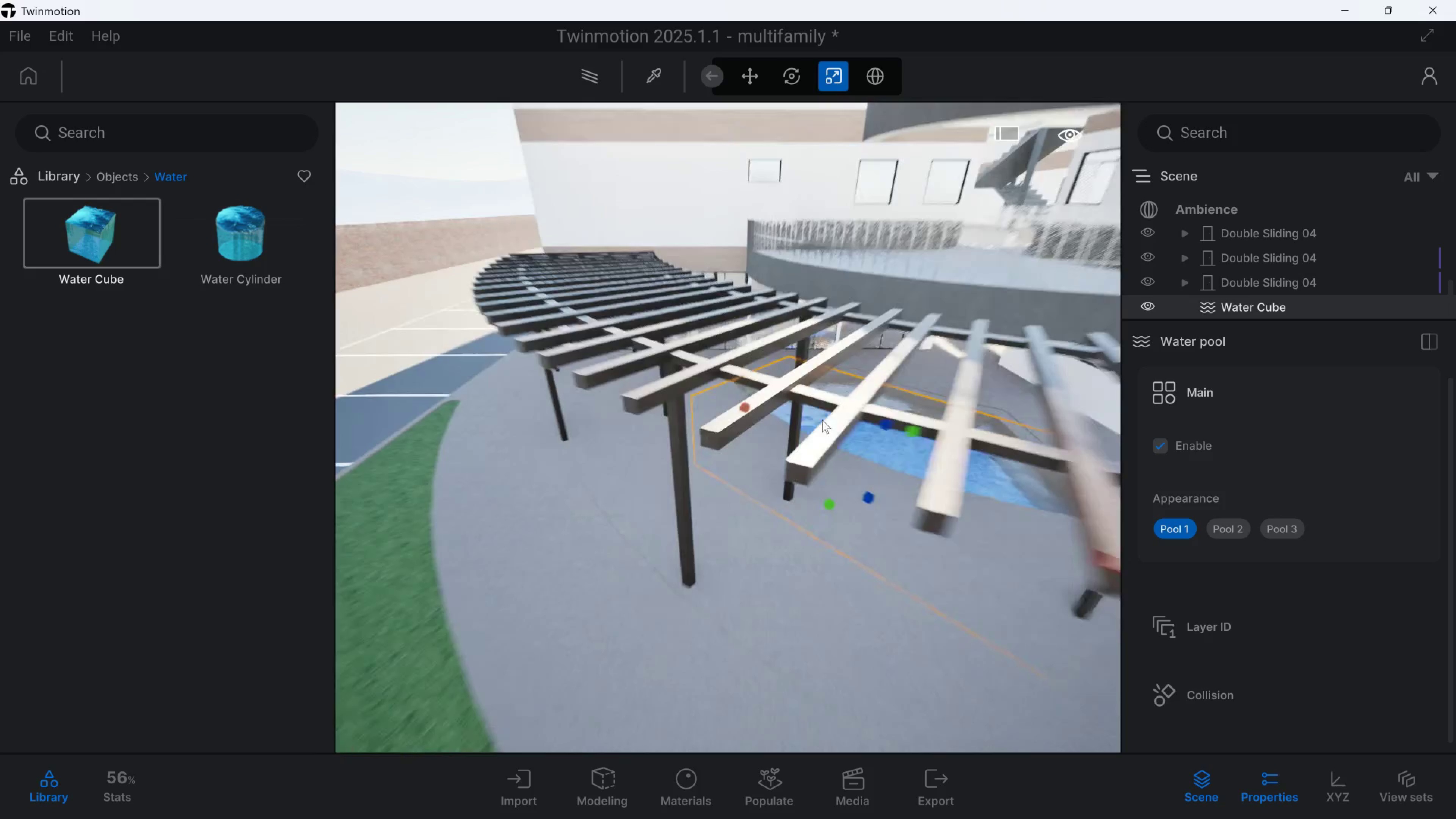 
hold_key(key=E, duration=0.3)
 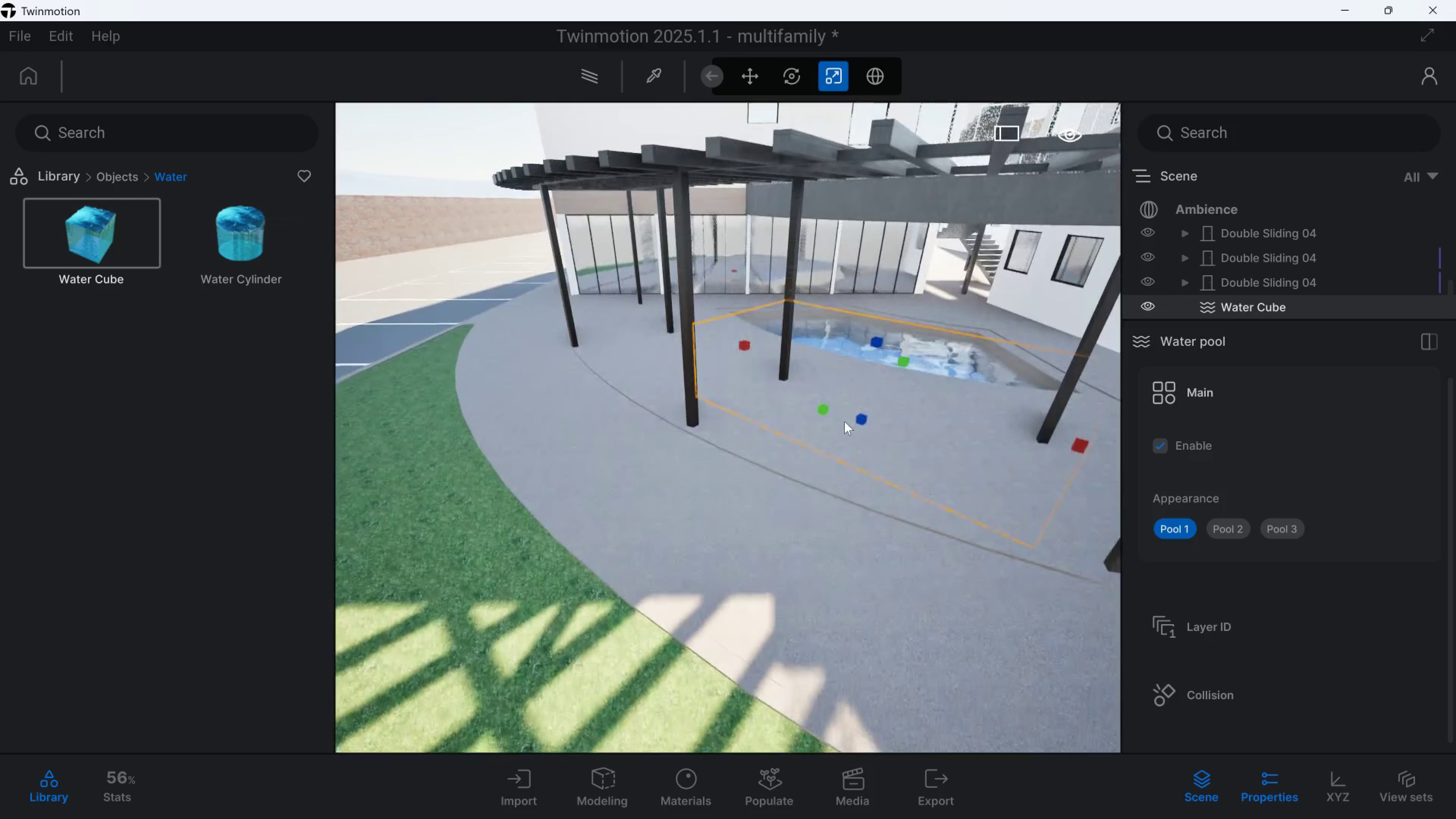 
hold_key(key=D, duration=0.61)
 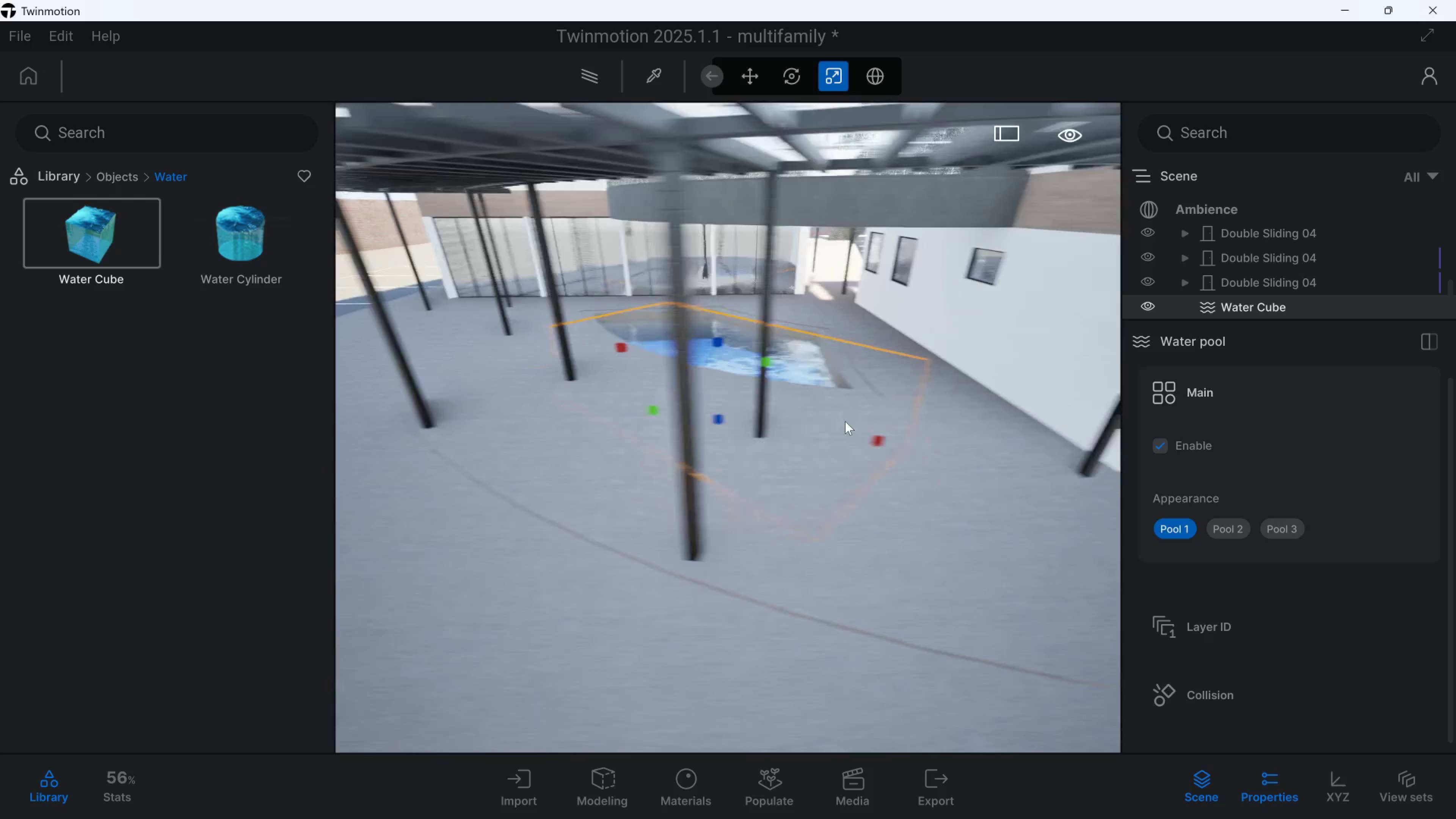 
hold_key(key=D, duration=0.62)
 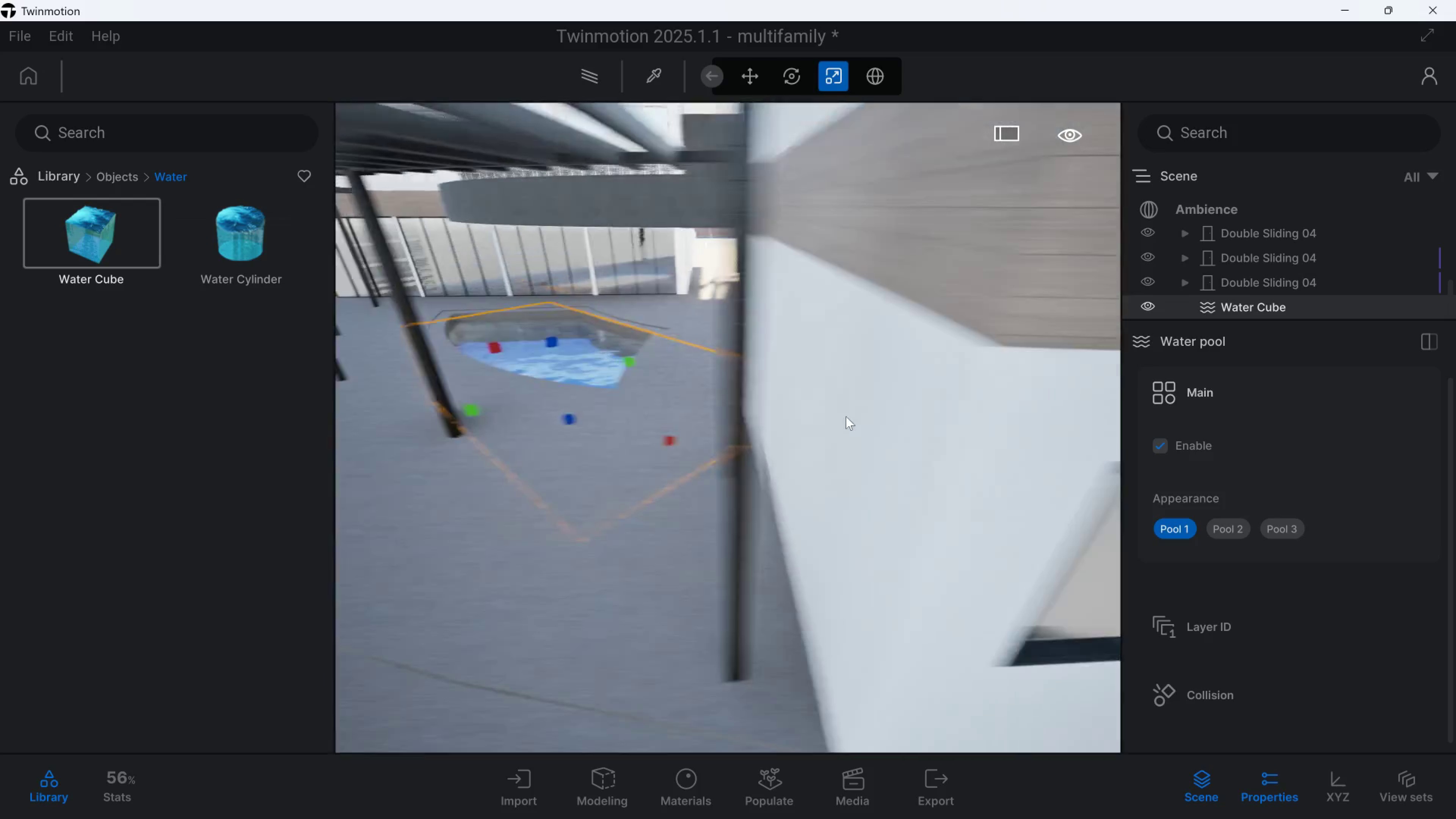 
hold_key(key=S, duration=0.44)
 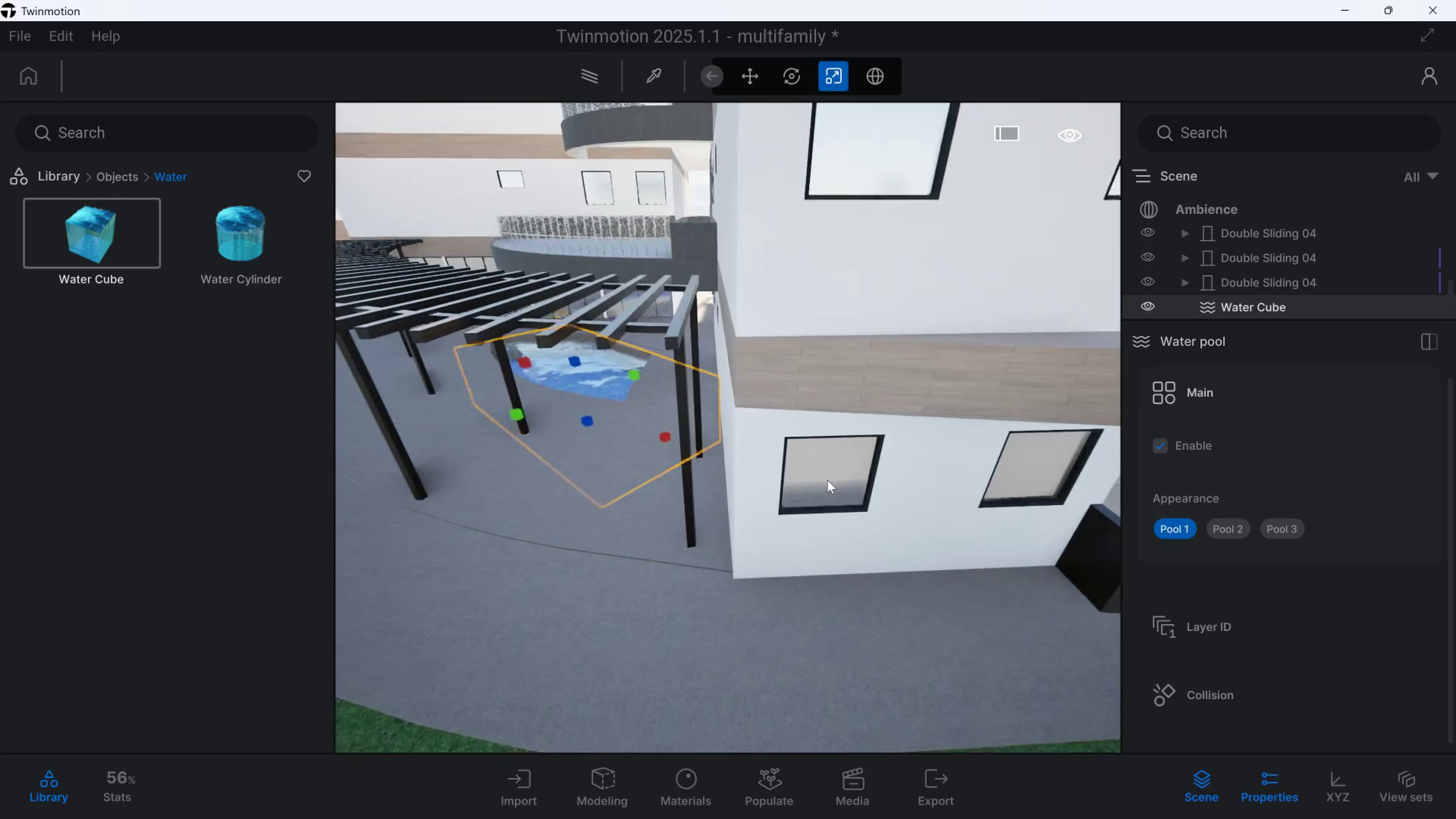 
type(ewqw)
key(Escape)
type( )
 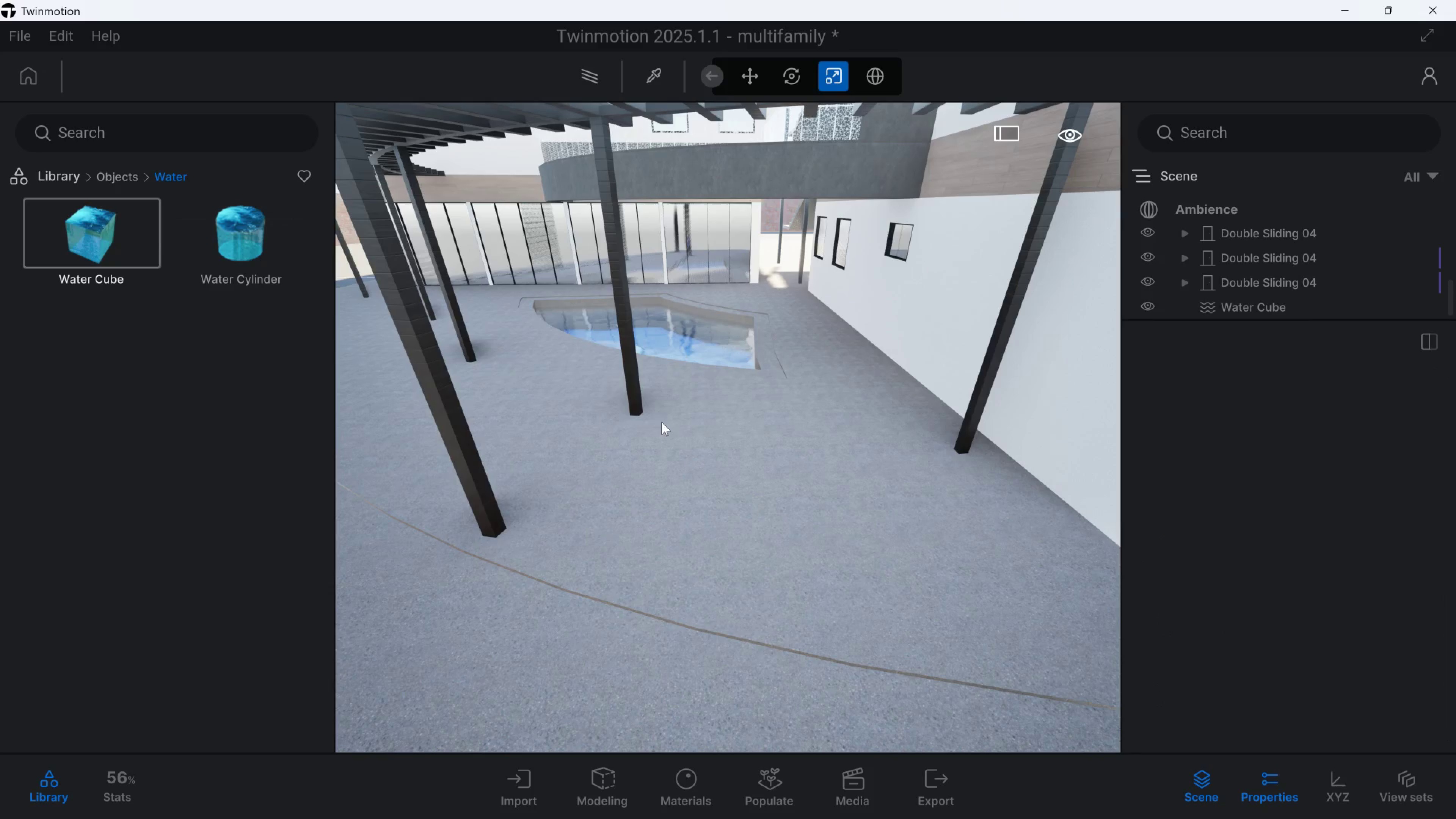 
hold_key(key=A, duration=0.46)
 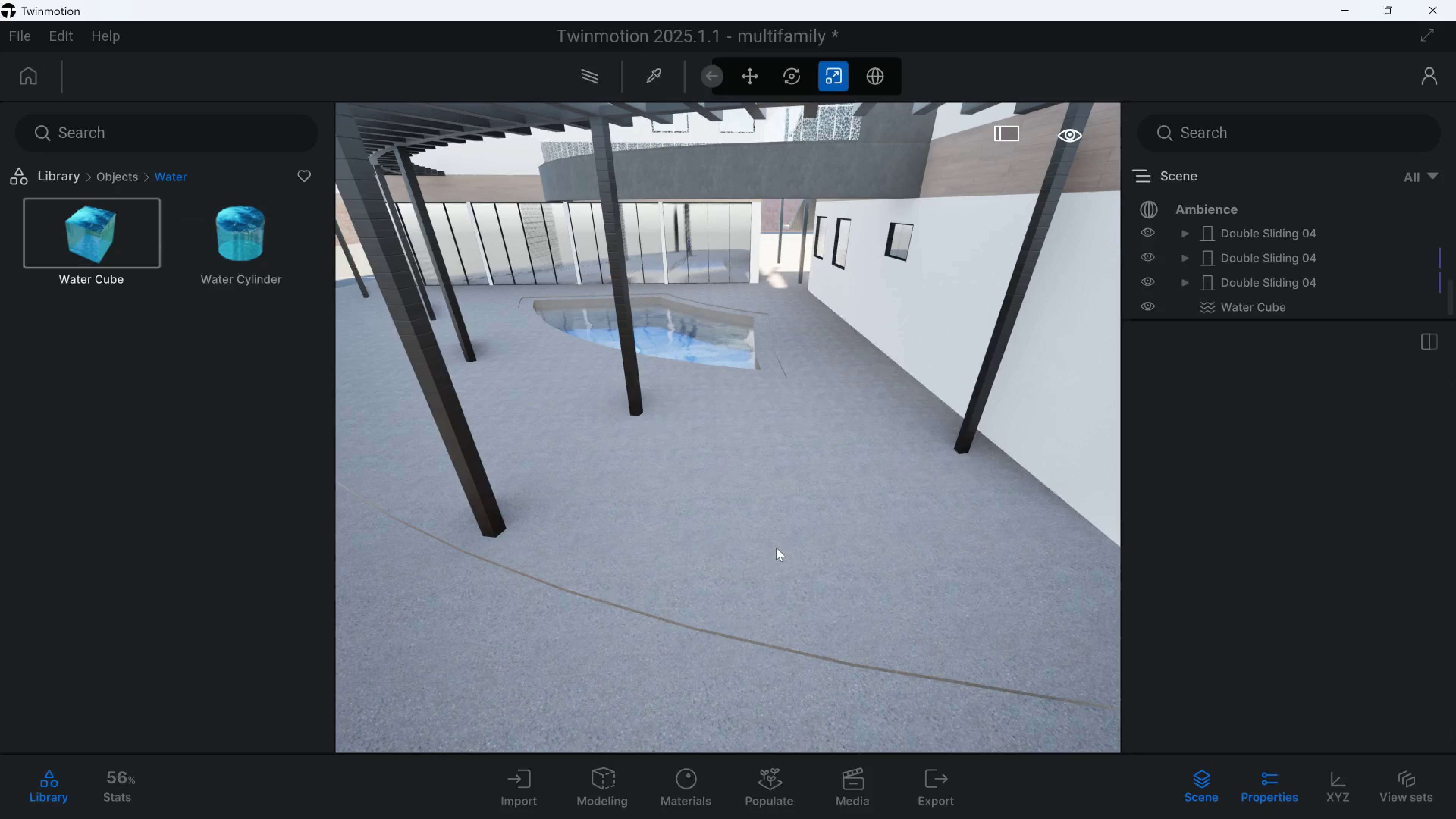 
left_click([16, 44])
 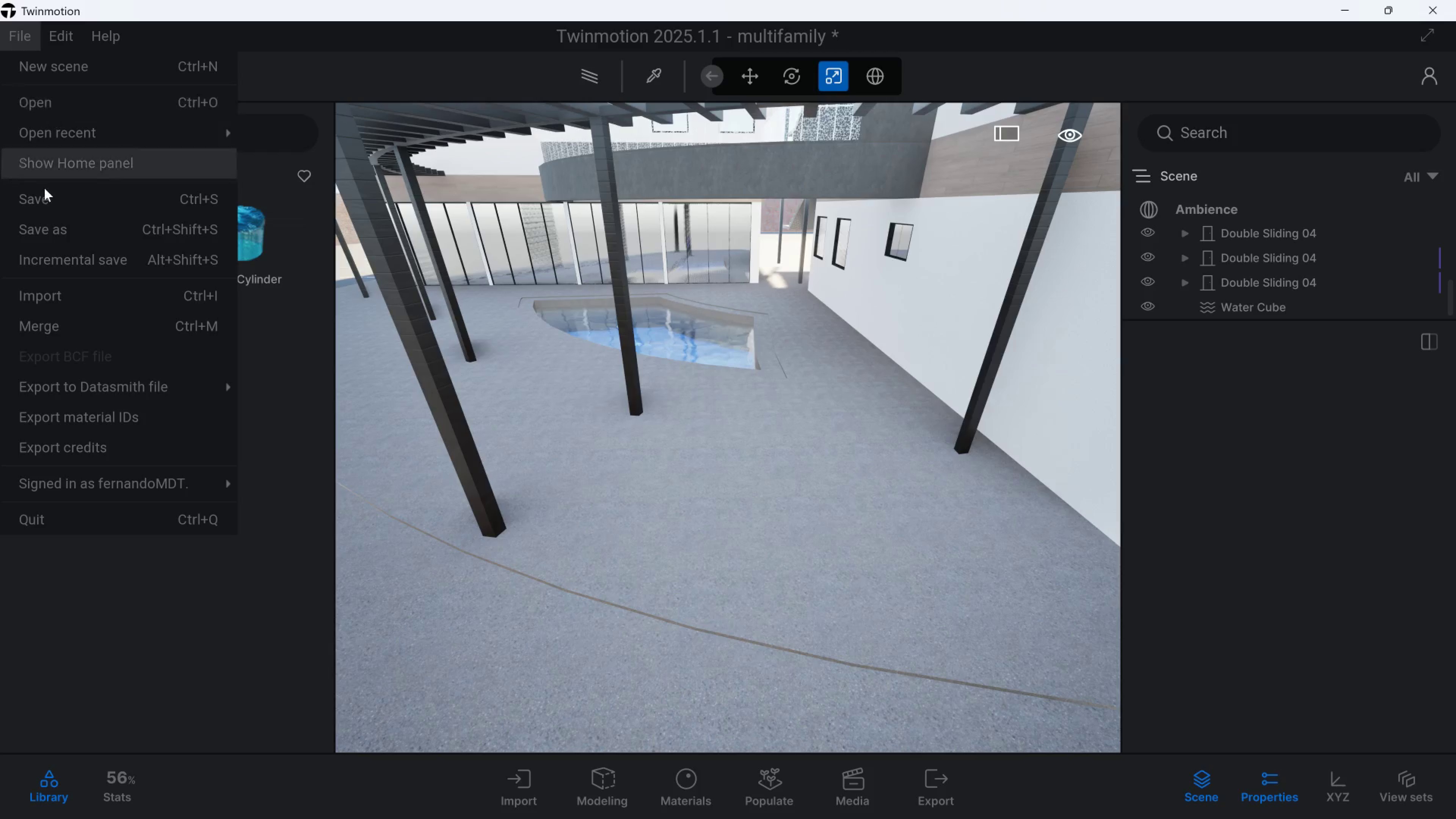 
left_click([44, 192])
 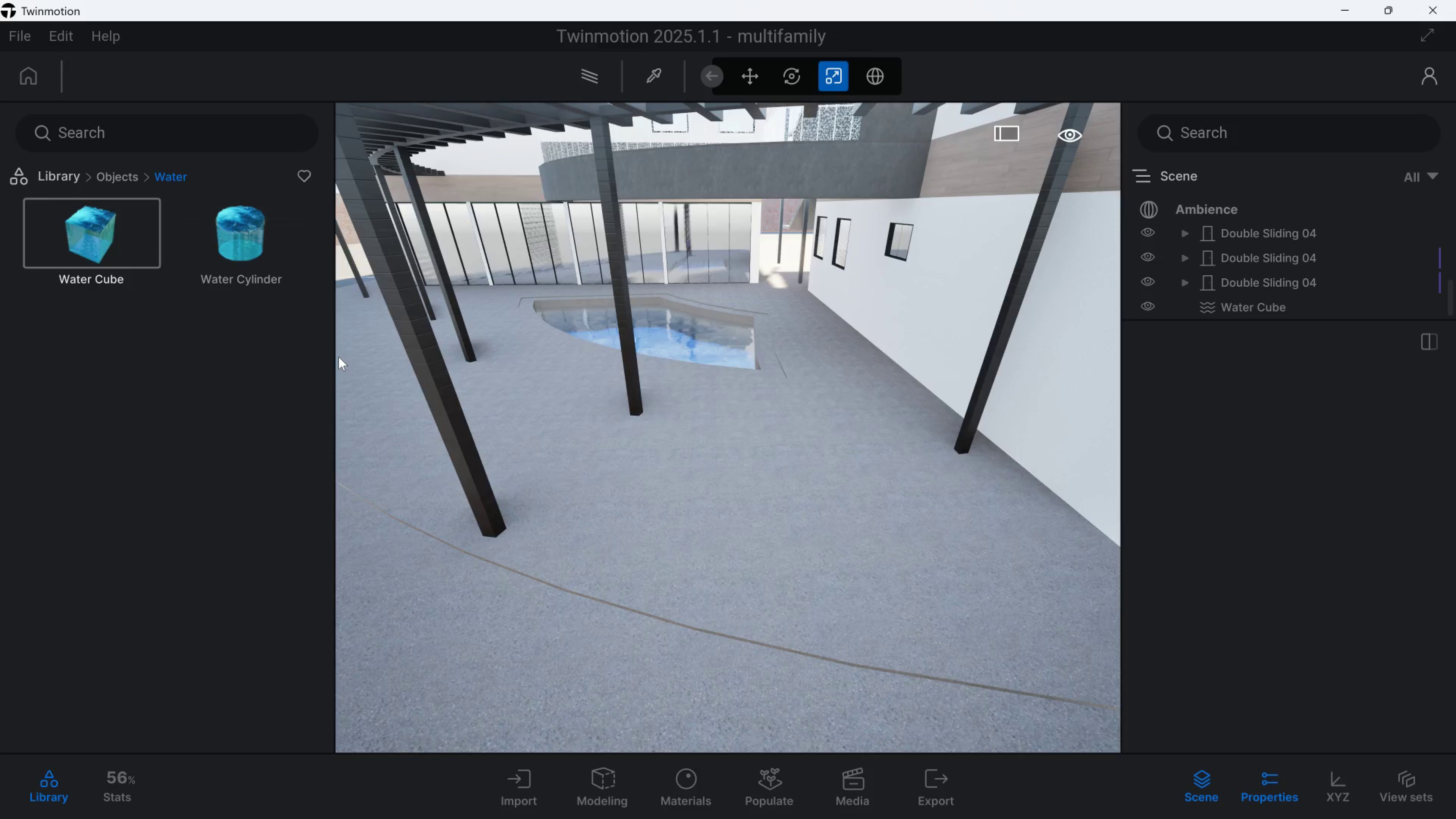 
key(S)
 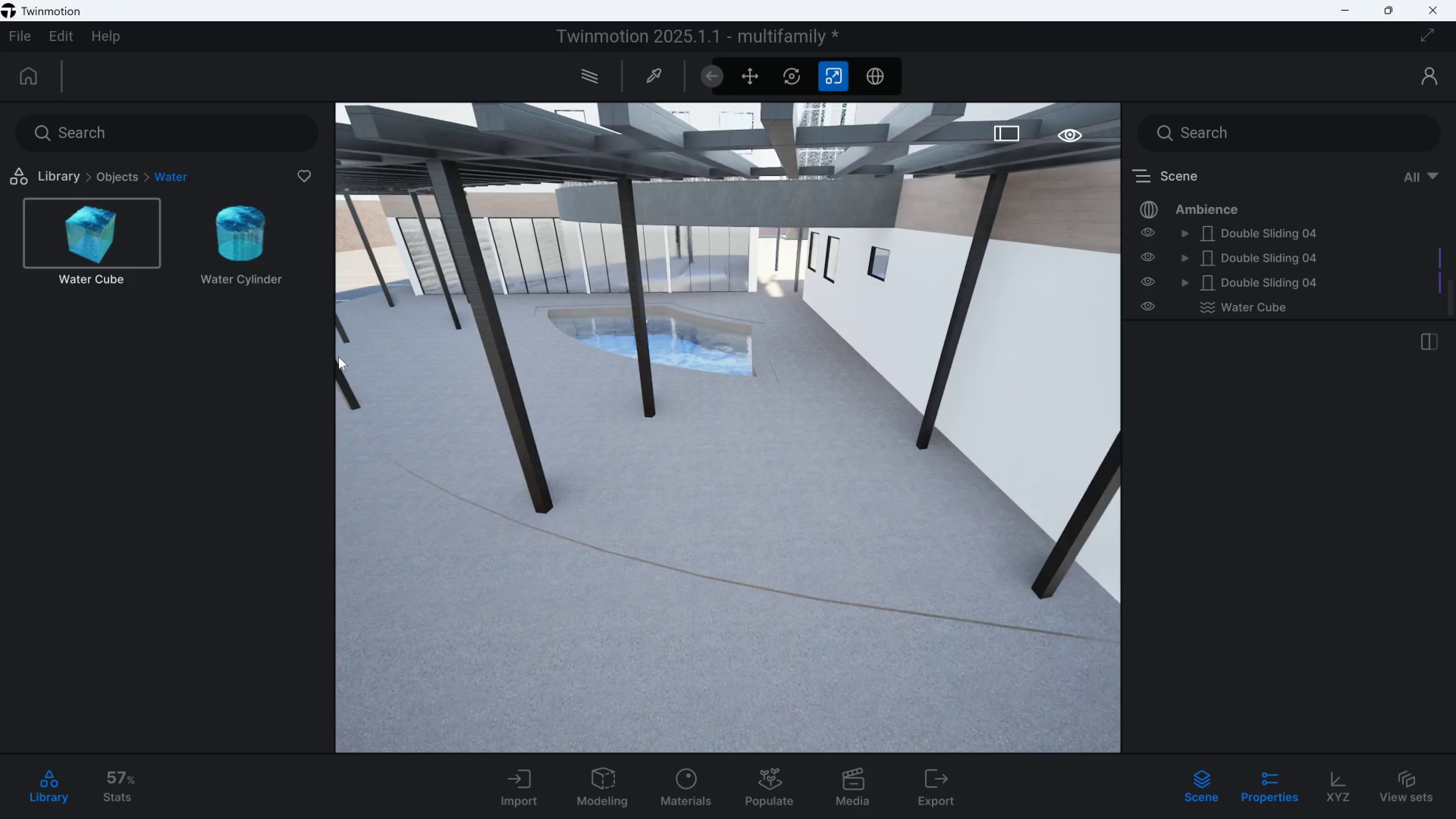 
key(Meta+MetaLeft)
 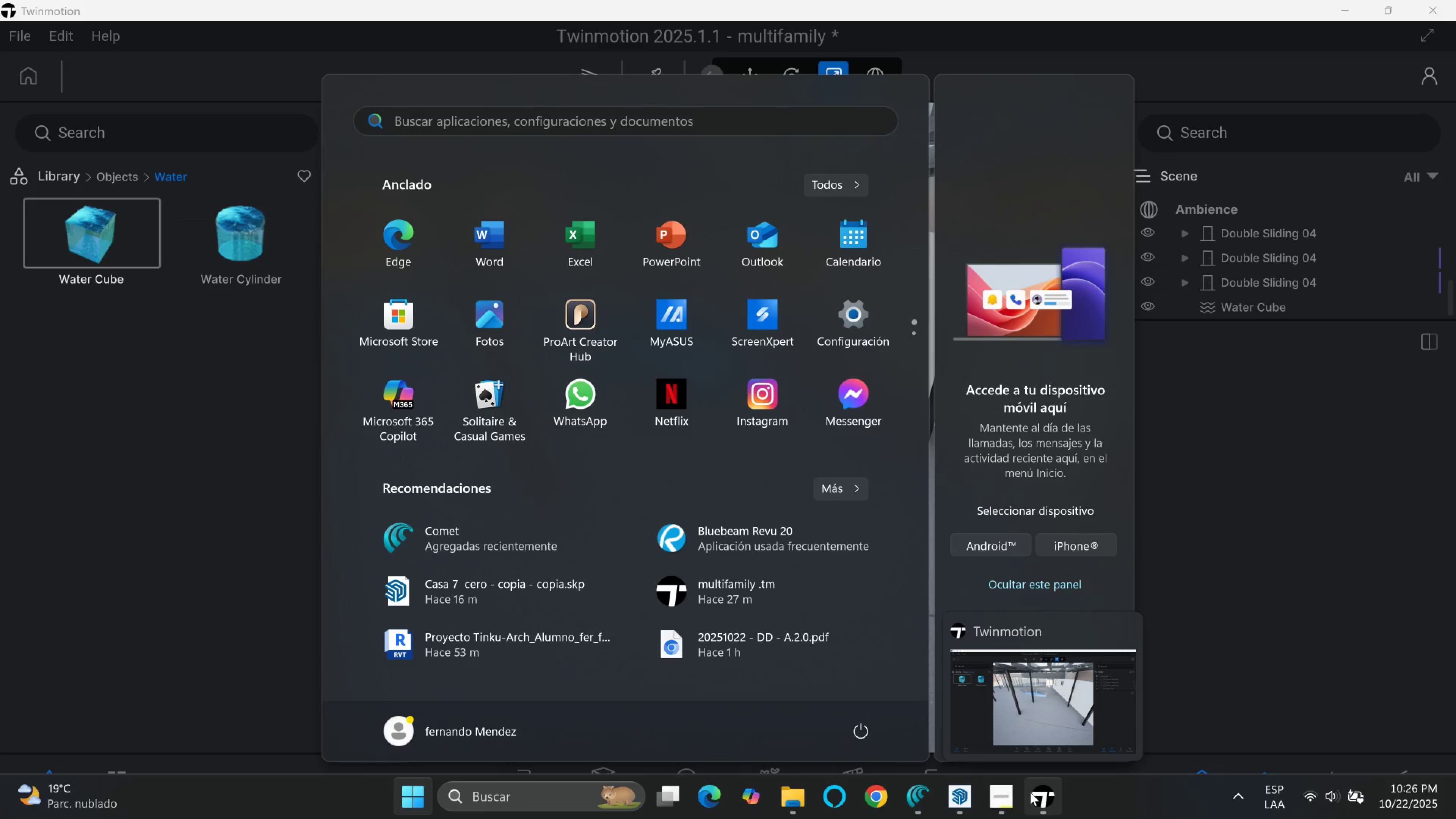 
left_click([960, 799])
 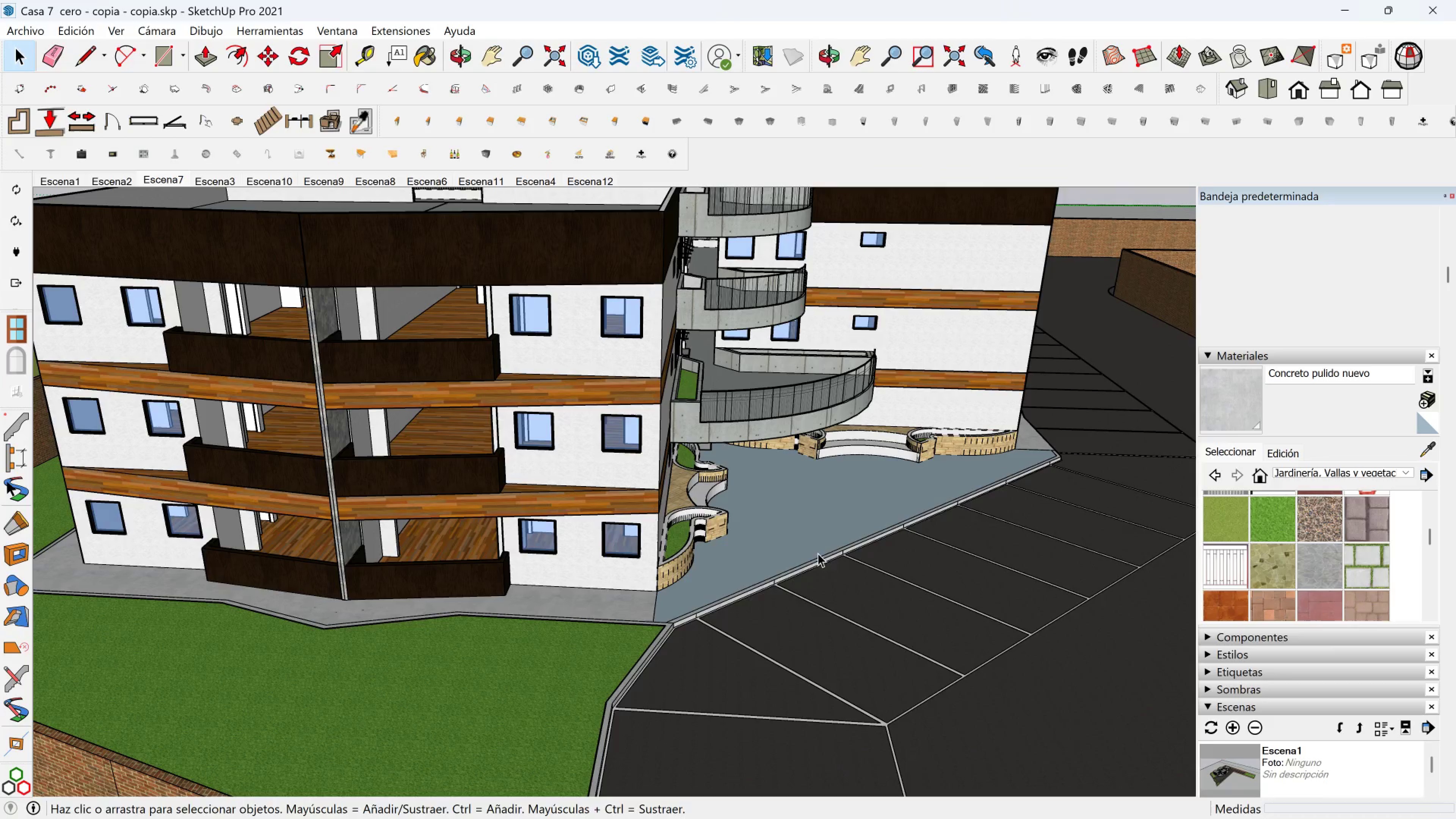 
hold_key(key=A, duration=0.39)
 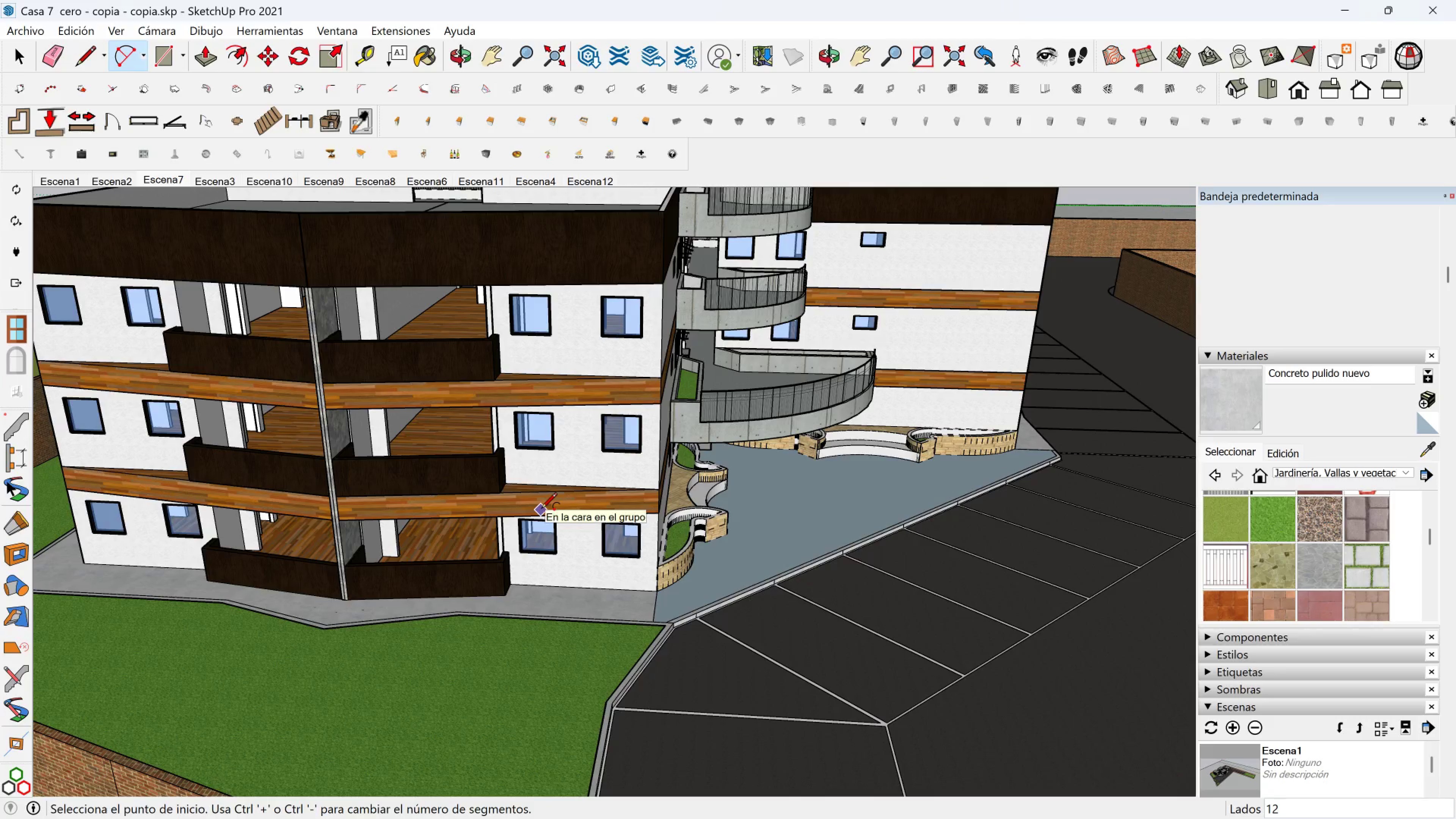 
key(Escape)
 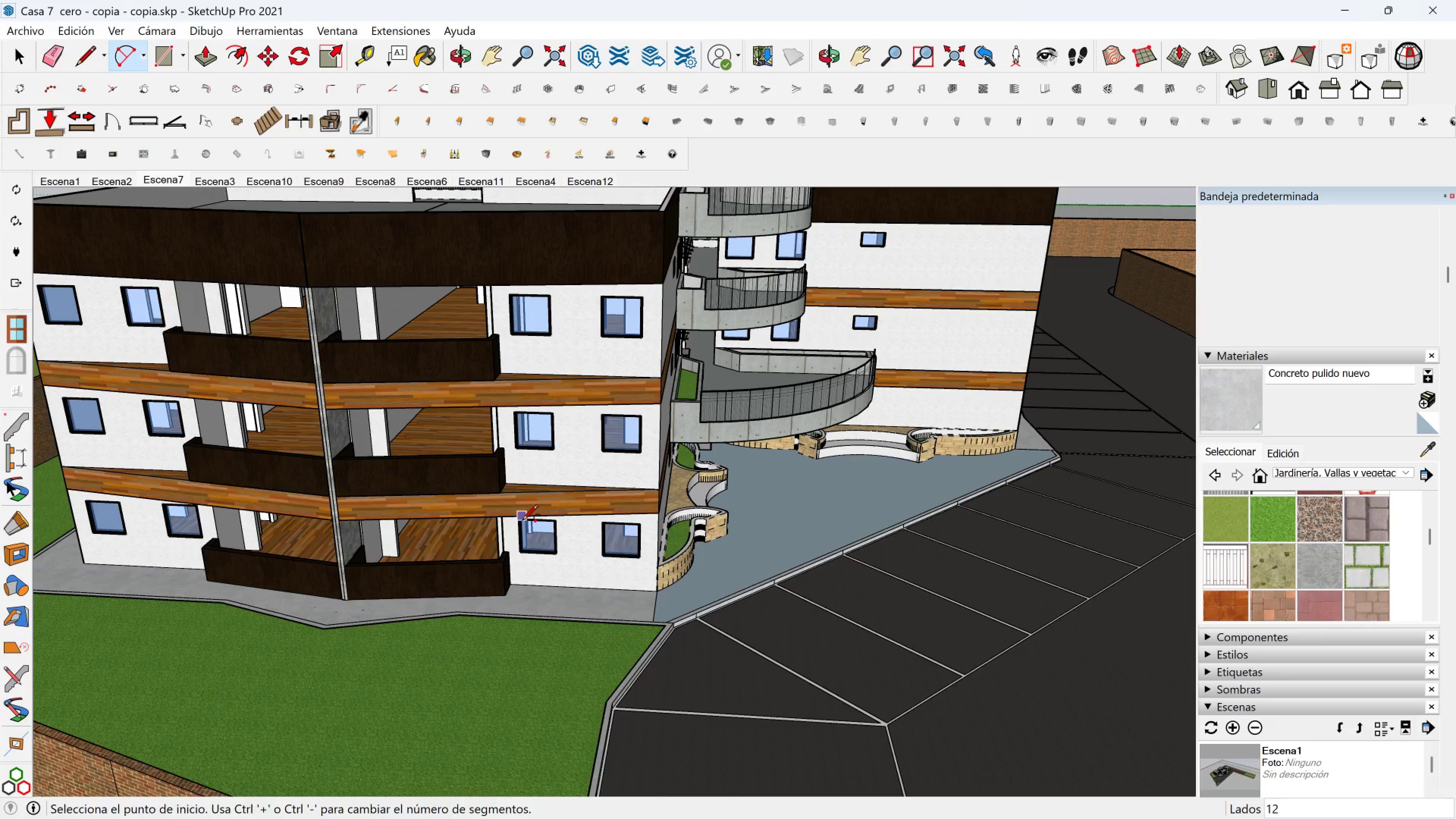 
key(Space)
 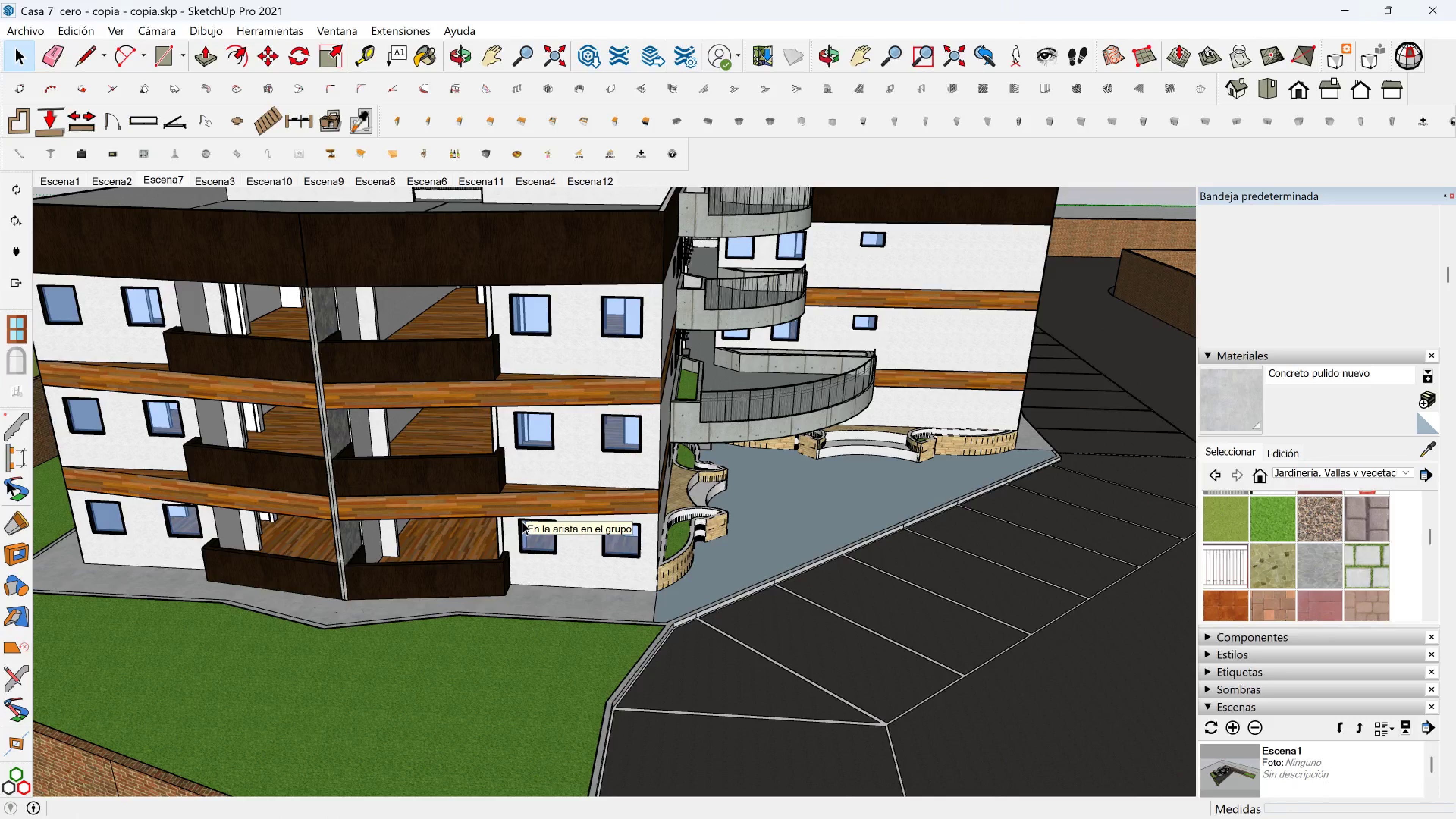 
hold_key(key=ShiftLeft, duration=0.44)
scroll: coordinate [524, 529], scroll_direction: down, amount: 1.0
 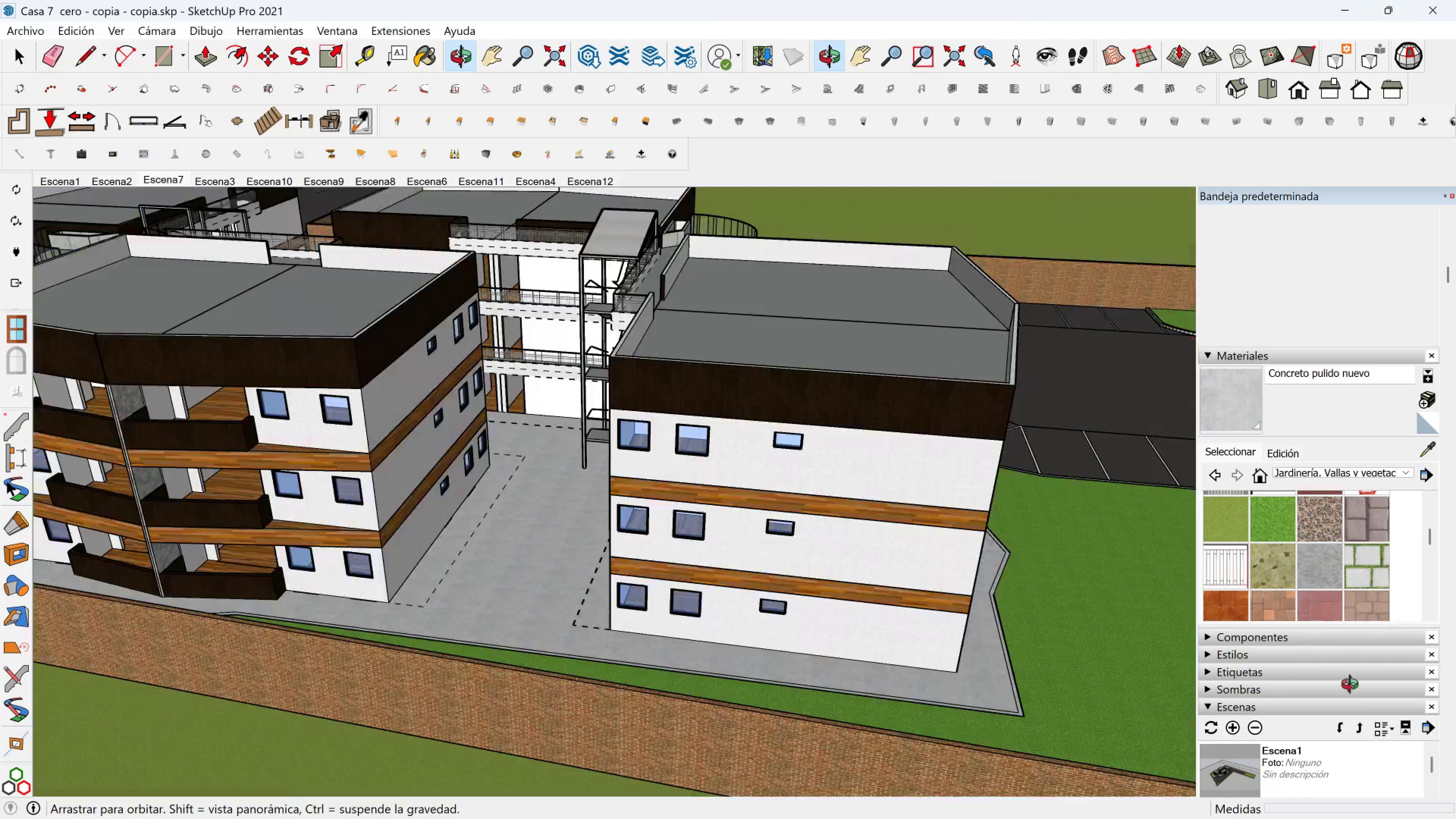 
hold_key(key=ShiftLeft, duration=0.38)
 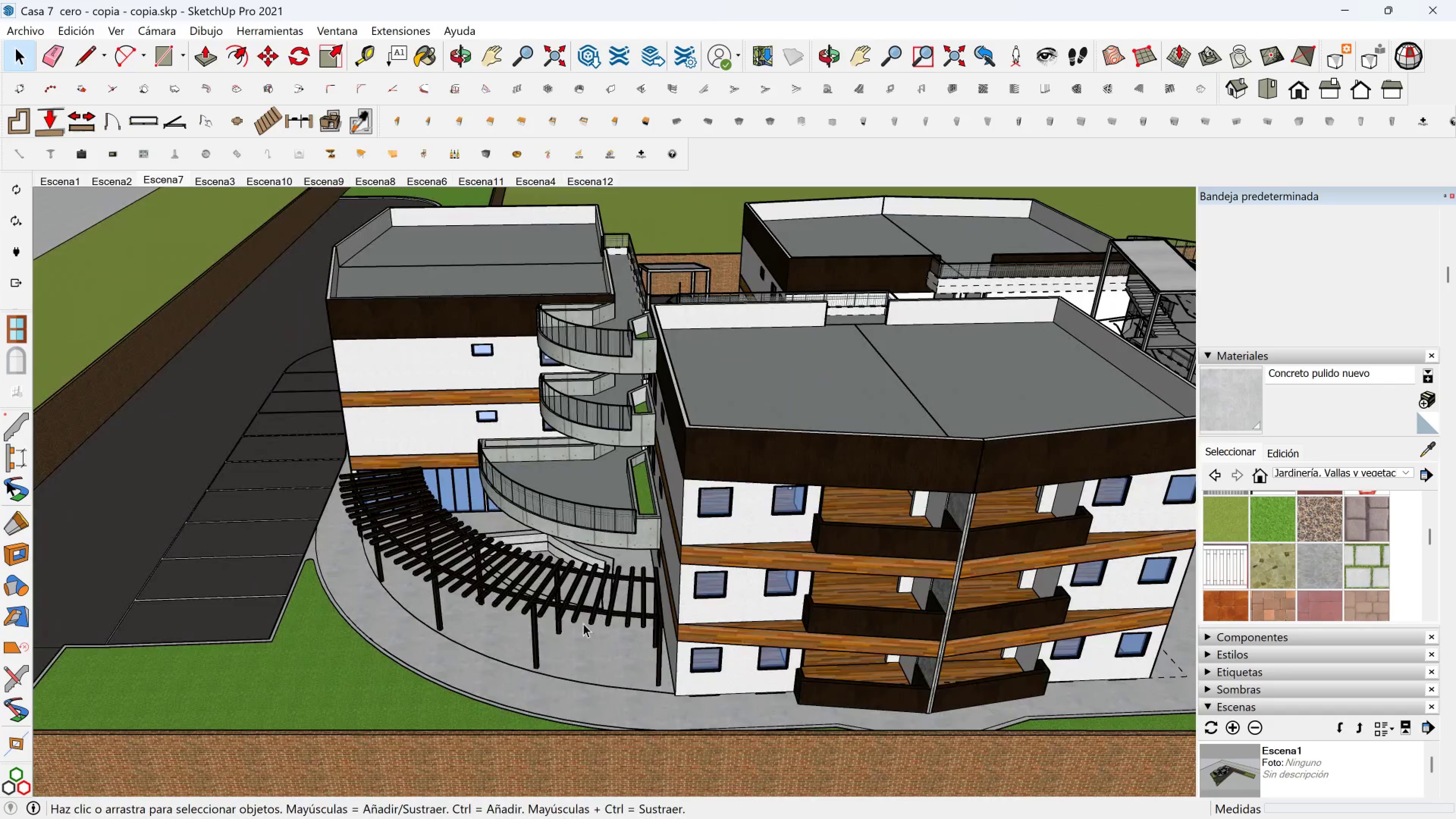 
scroll: coordinate [584, 619], scroll_direction: up, amount: 18.0
 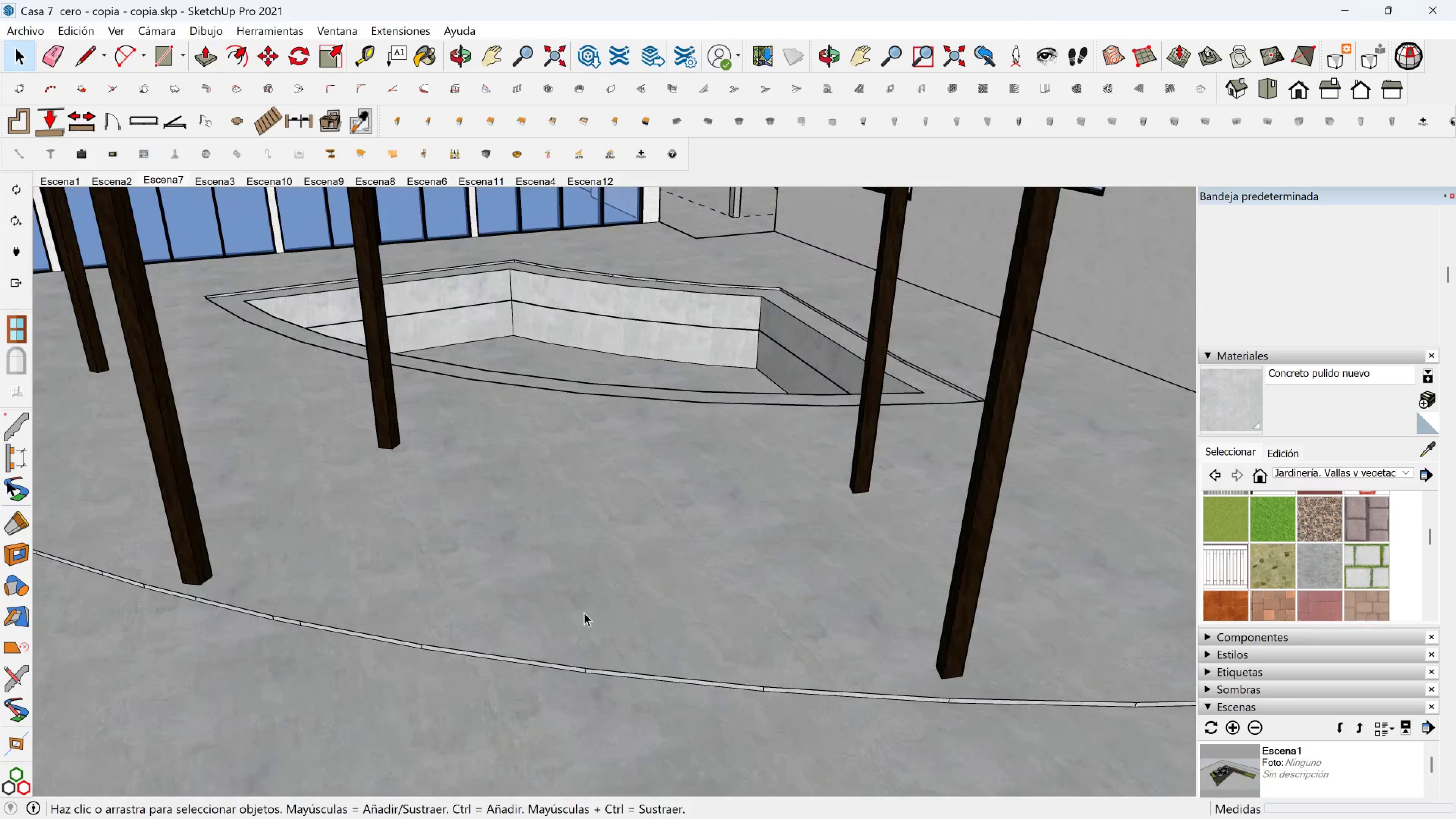 
left_click([584, 612])
 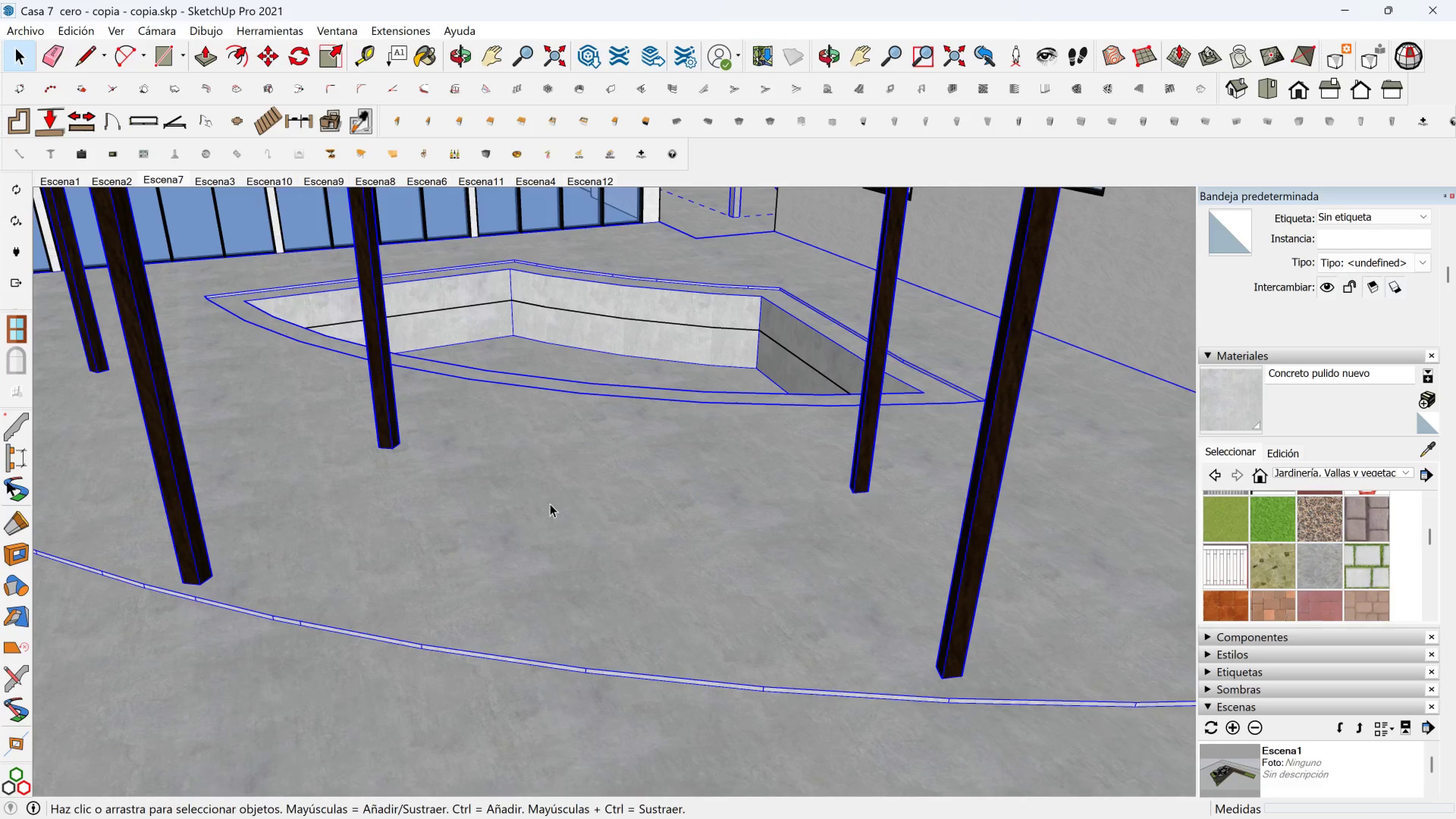 
double_click([550, 504])
 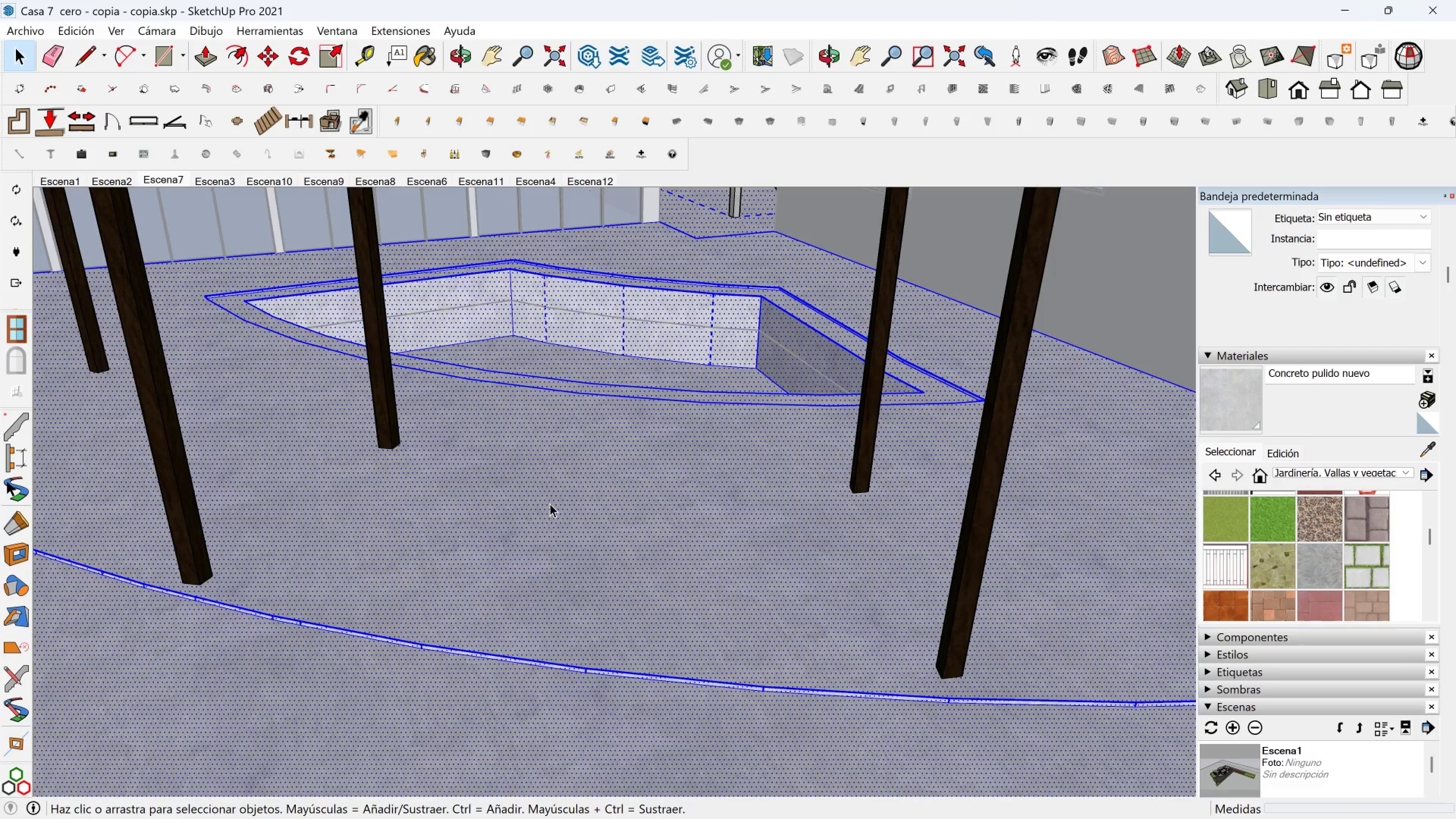 
triple_click([550, 504])
 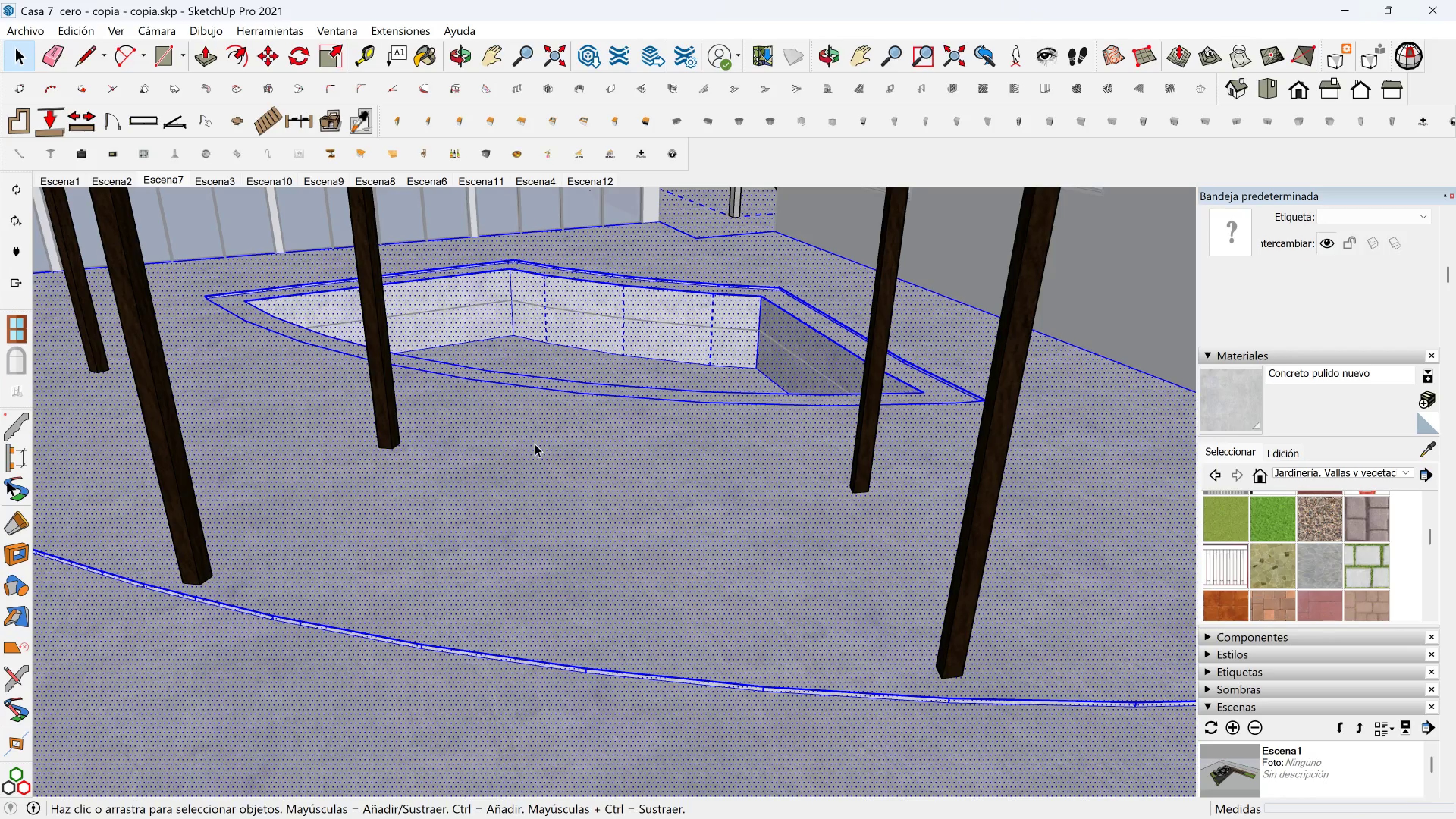 
hold_key(key=ShiftLeft, duration=0.33)
 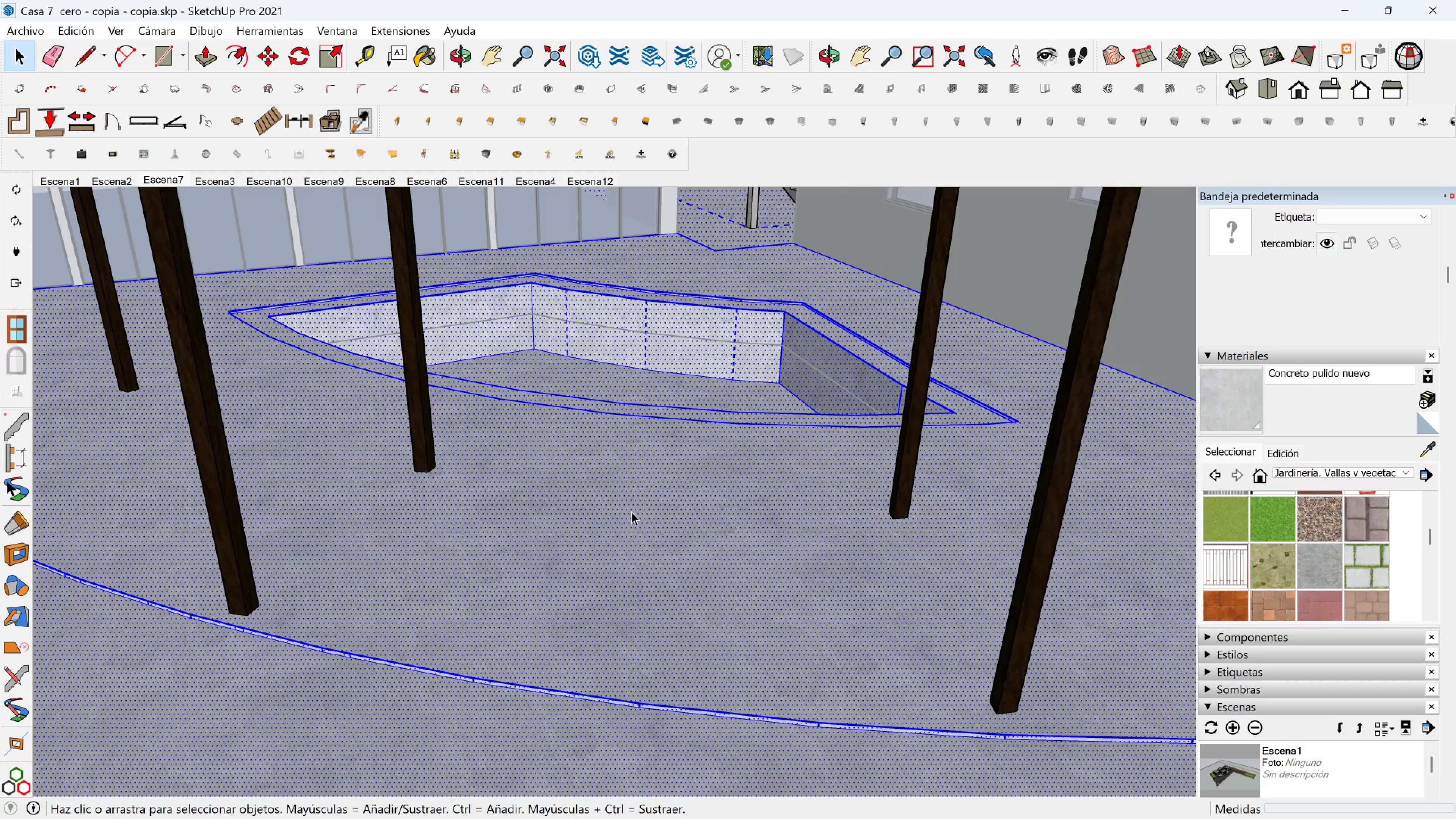 
left_click([631, 511])
 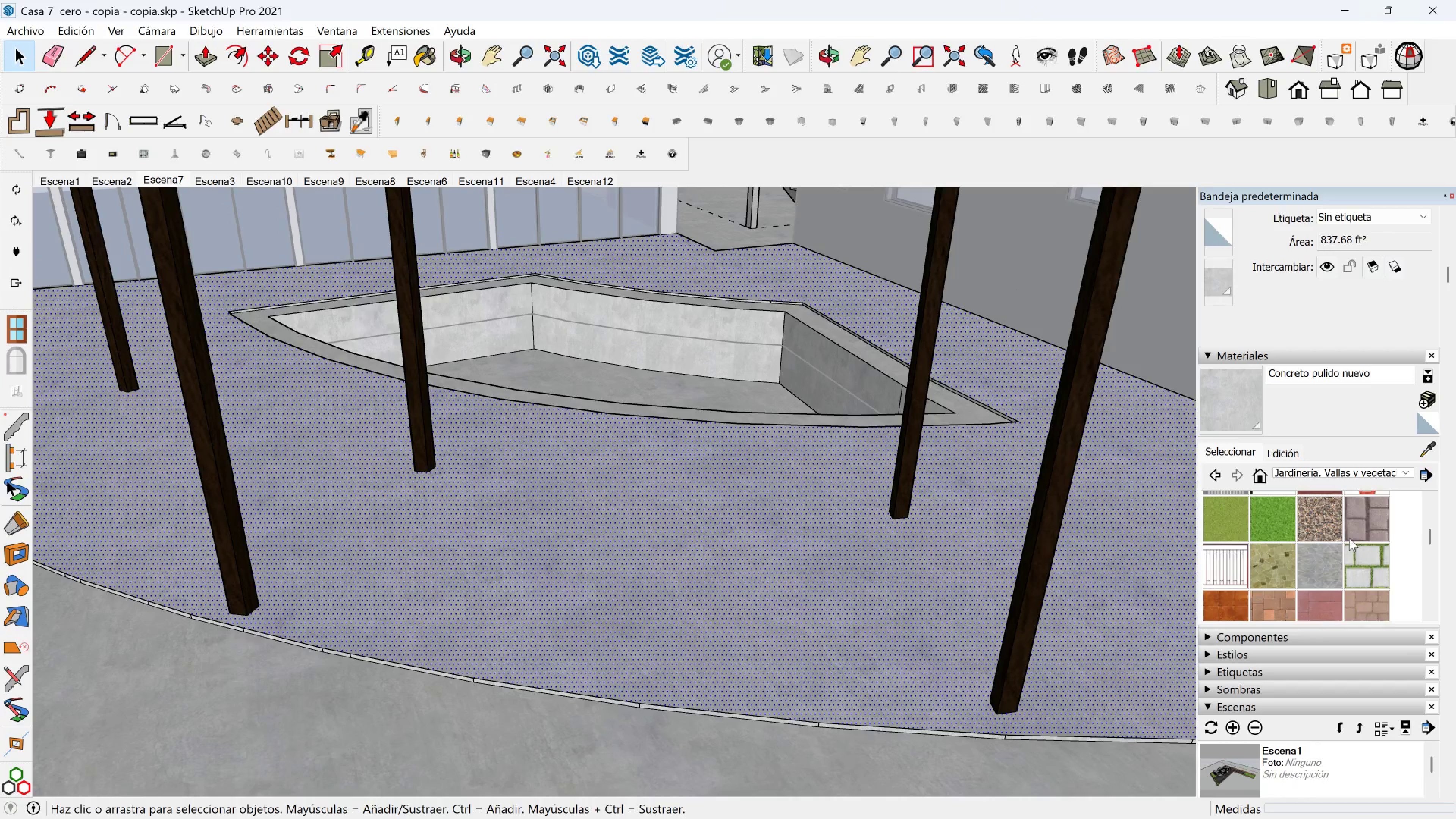 
left_click([1362, 476])
 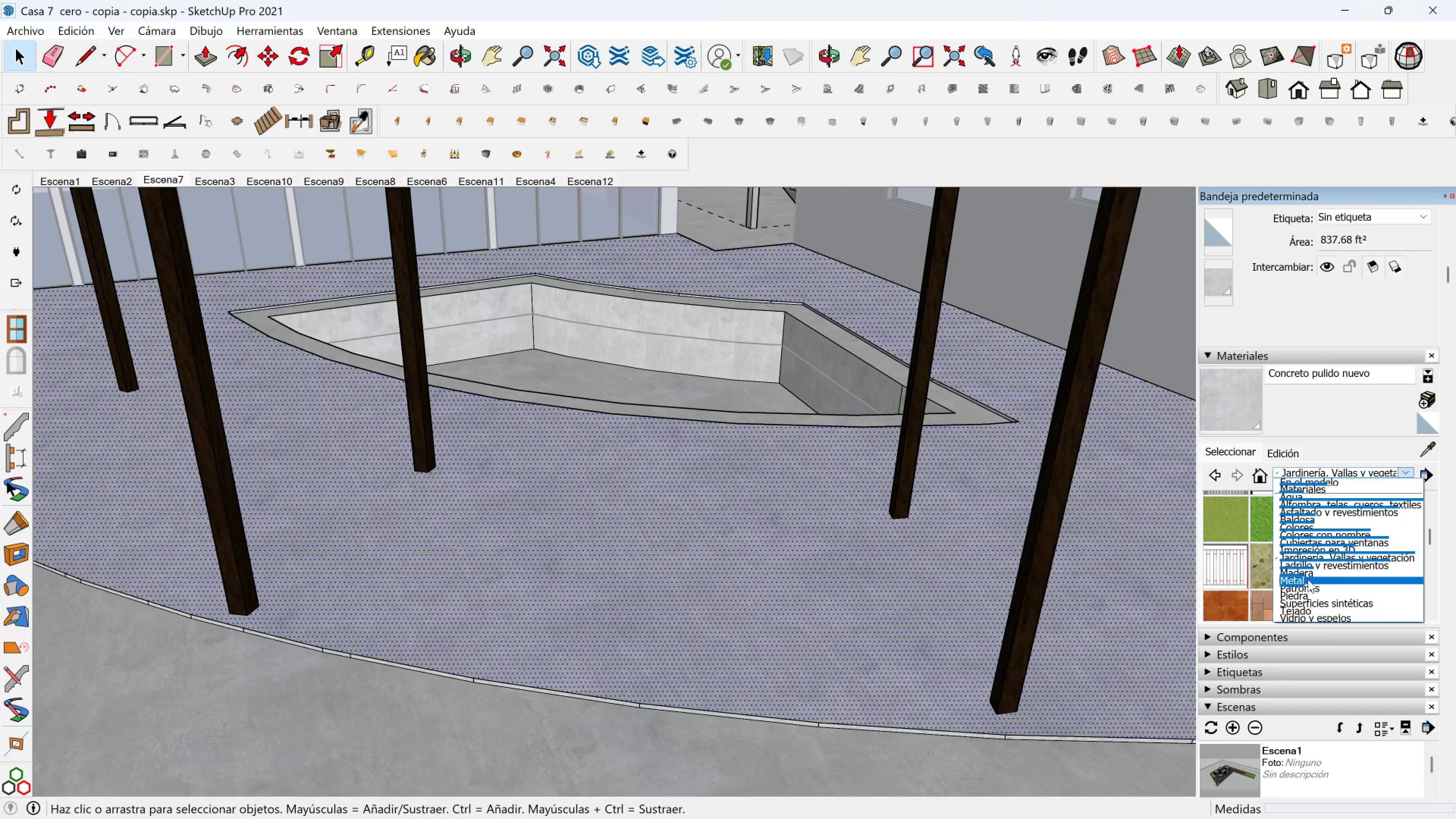 
left_click([1307, 573])
 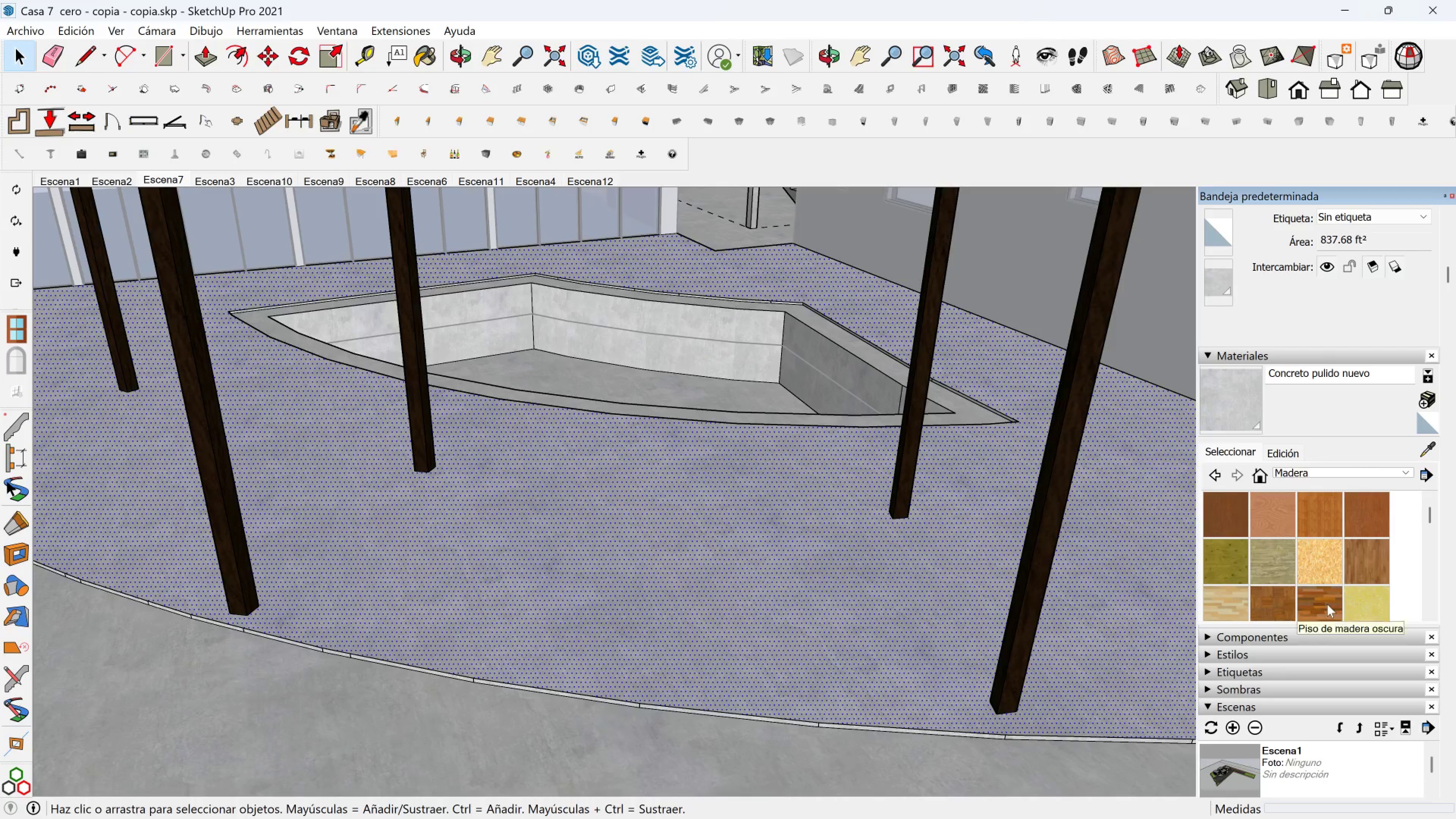 
left_click([1364, 571])
 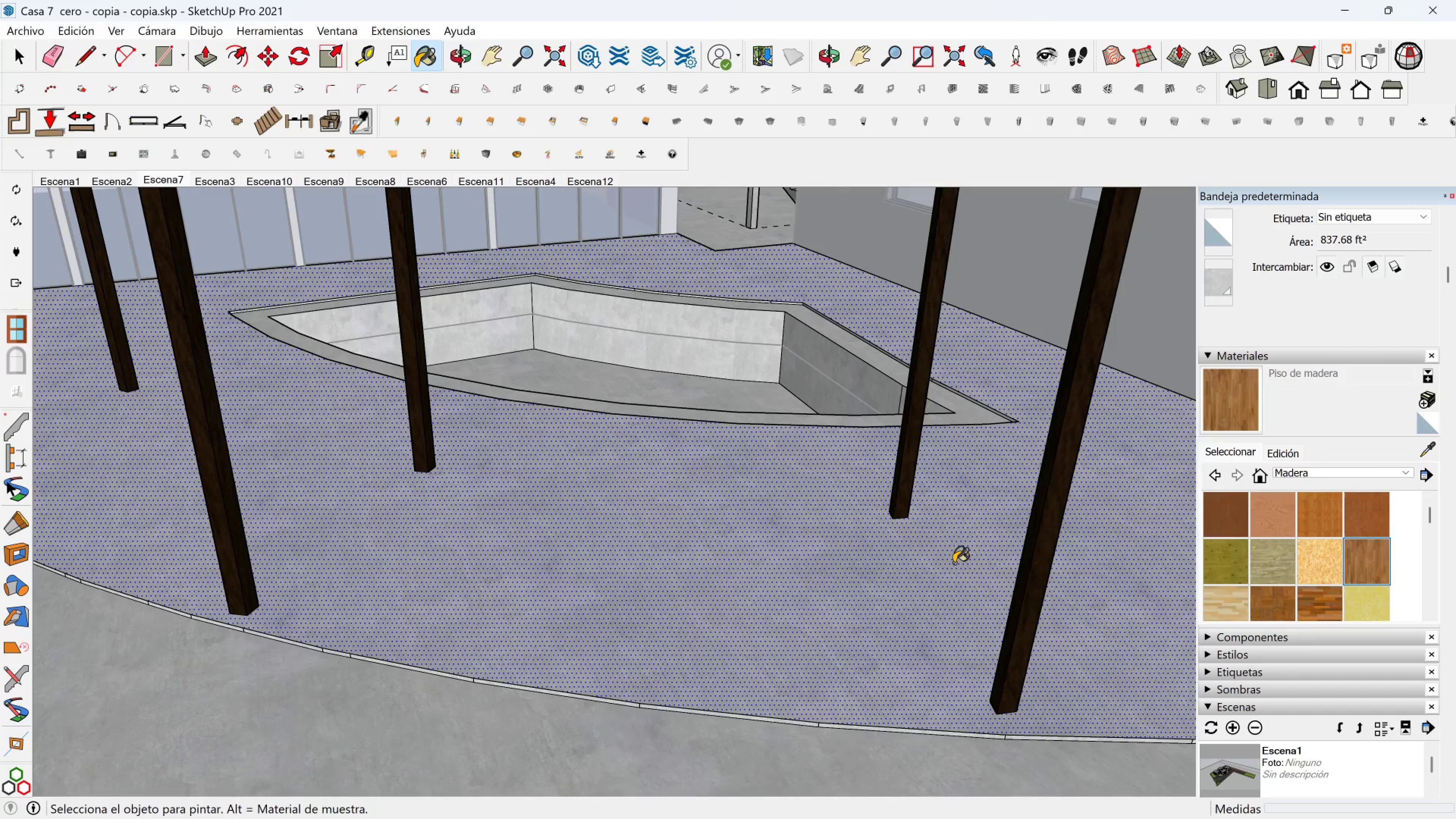 
left_click([954, 563])
 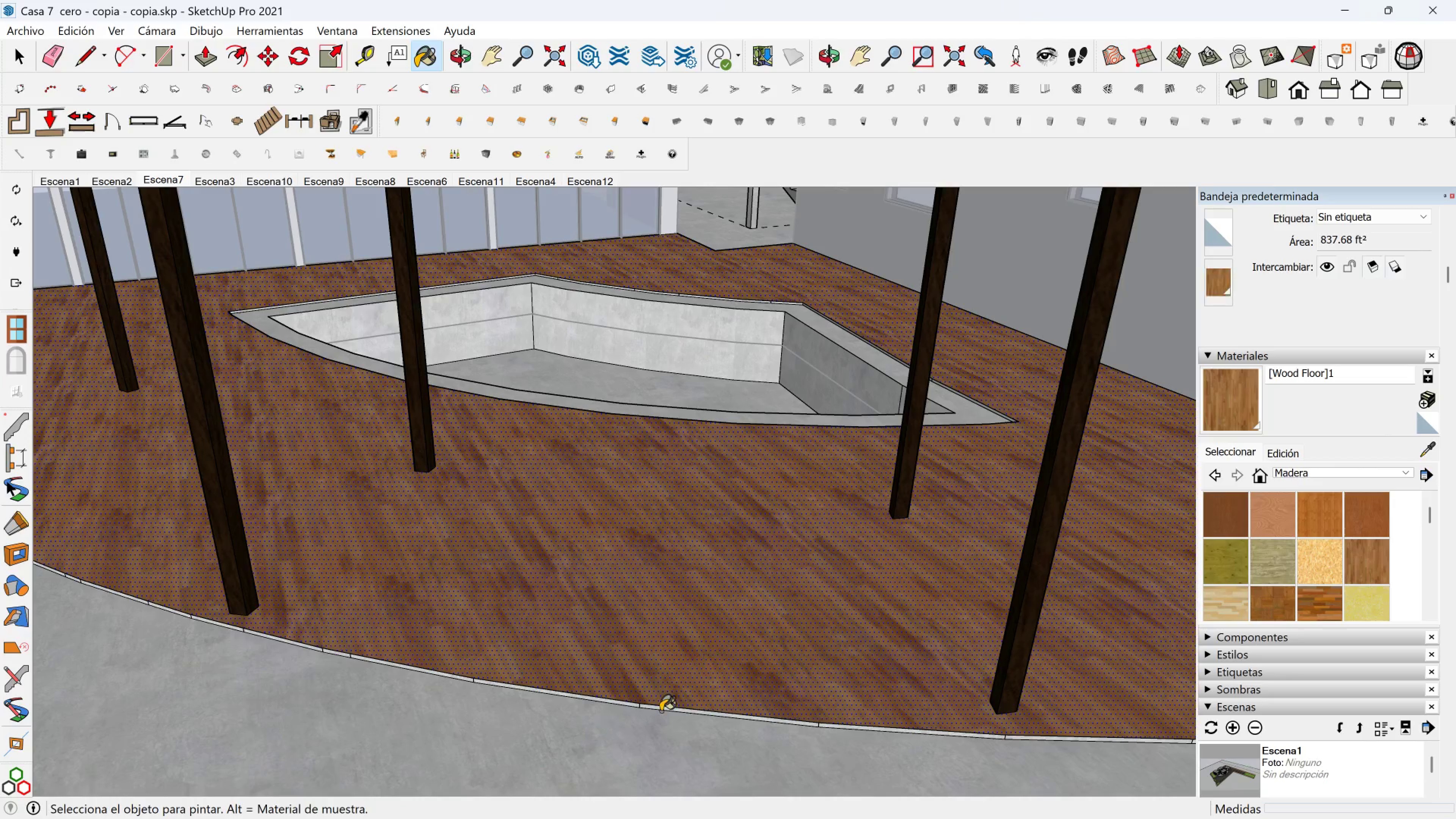 
scroll: coordinate [654, 695], scroll_direction: up, amount: 6.0
 